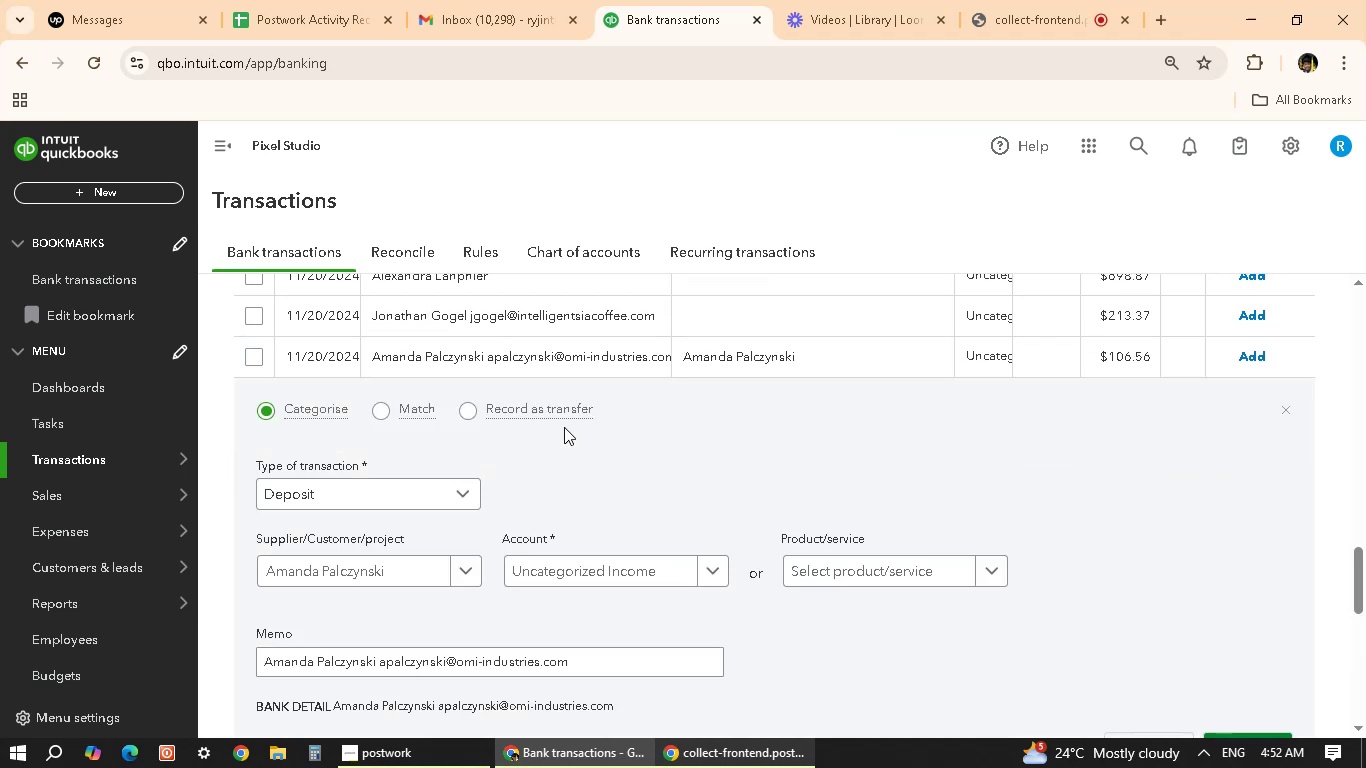 
scroll: coordinate [526, 496], scroll_direction: up, amount: 1.0
 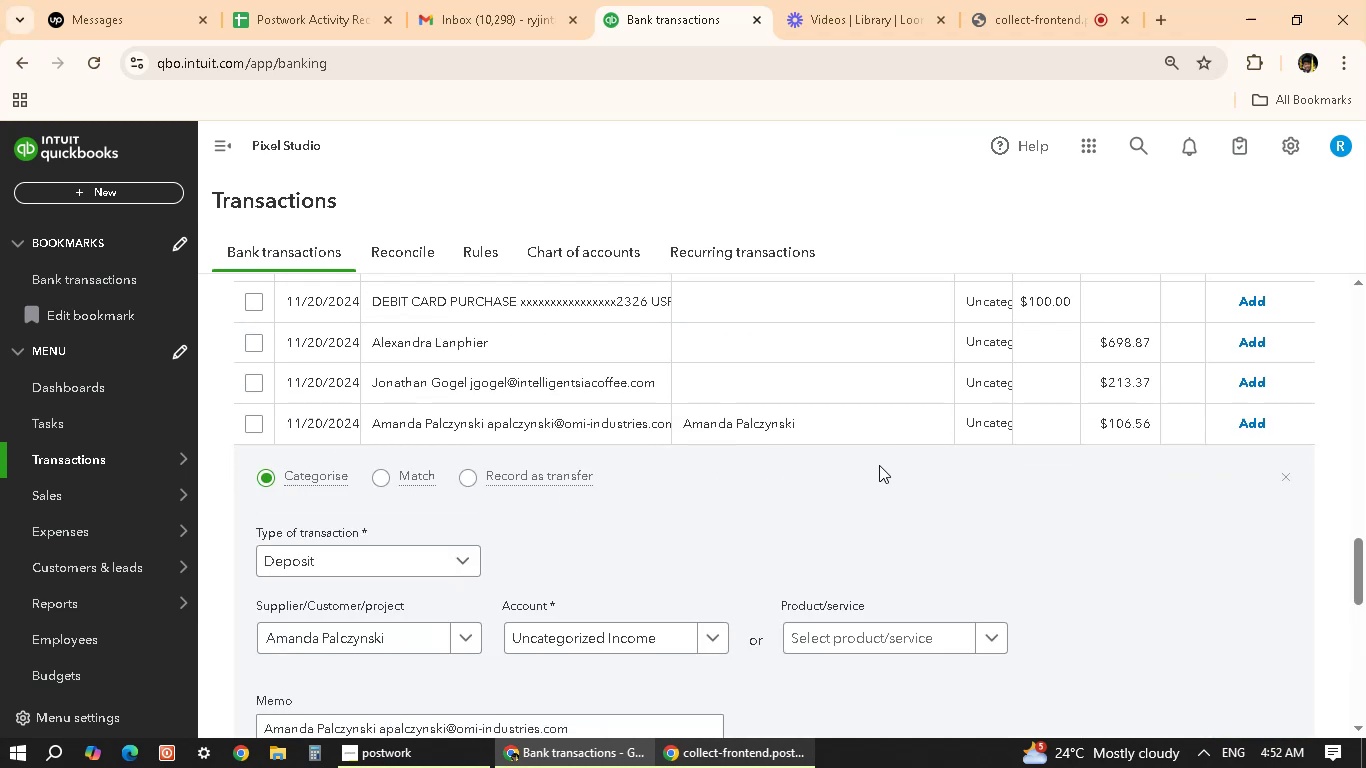 
scroll: coordinate [633, 492], scroll_direction: down, amount: 3.0
 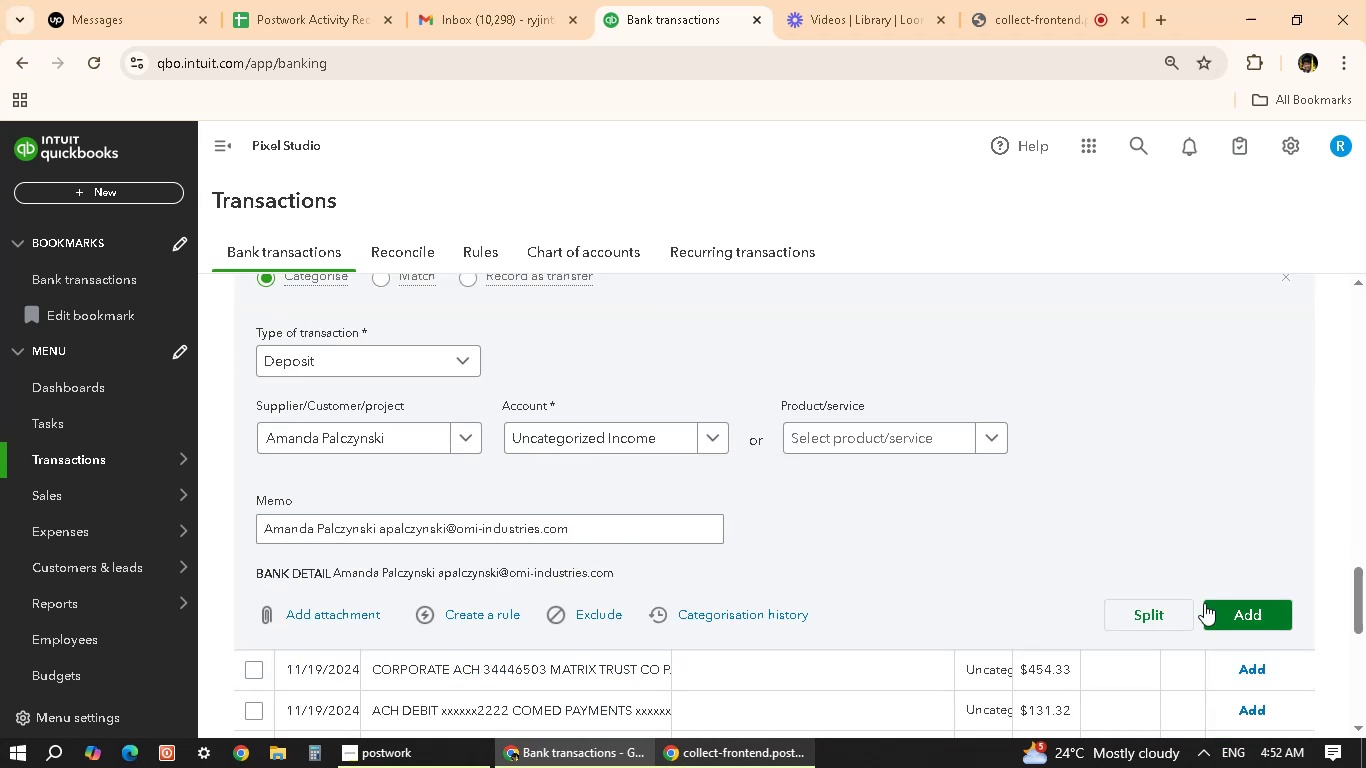 
left_click([1239, 607])
 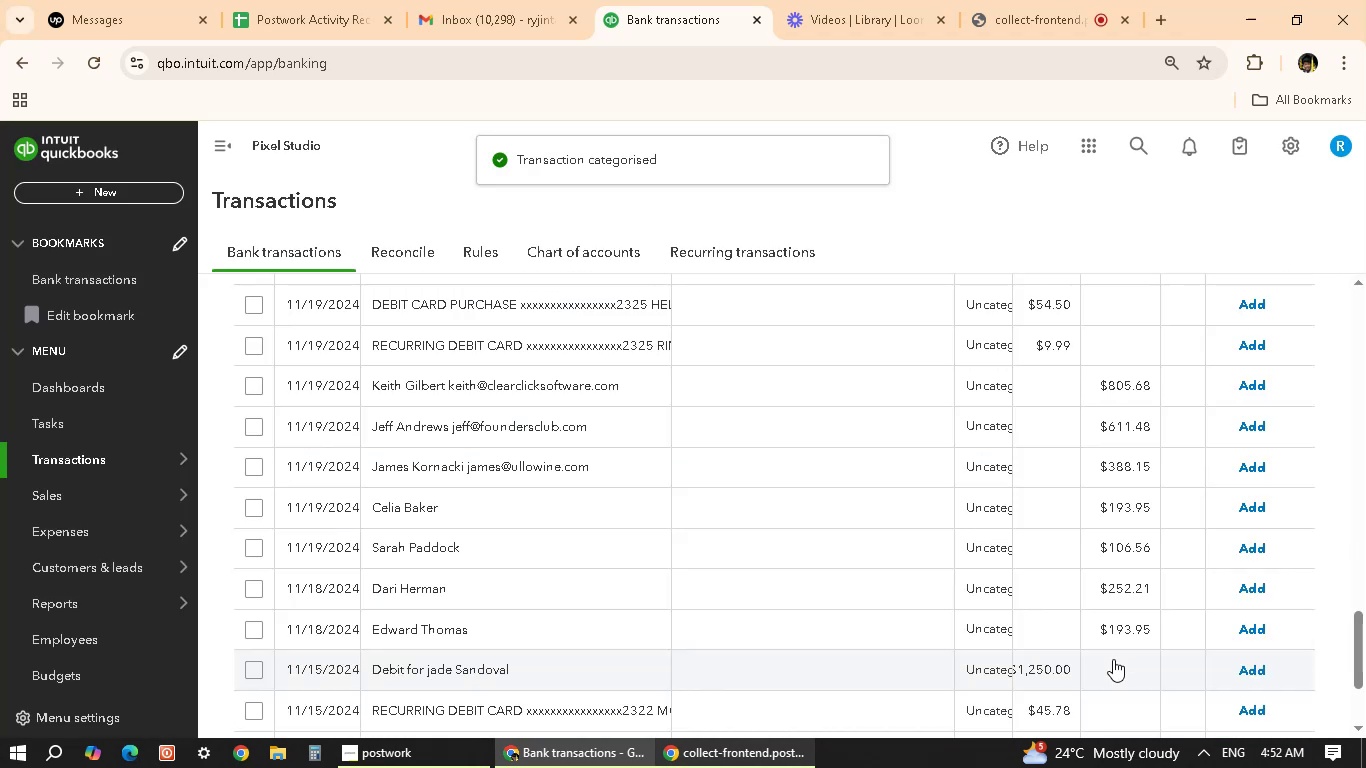 
scroll: coordinate [626, 485], scroll_direction: up, amount: 9.0
 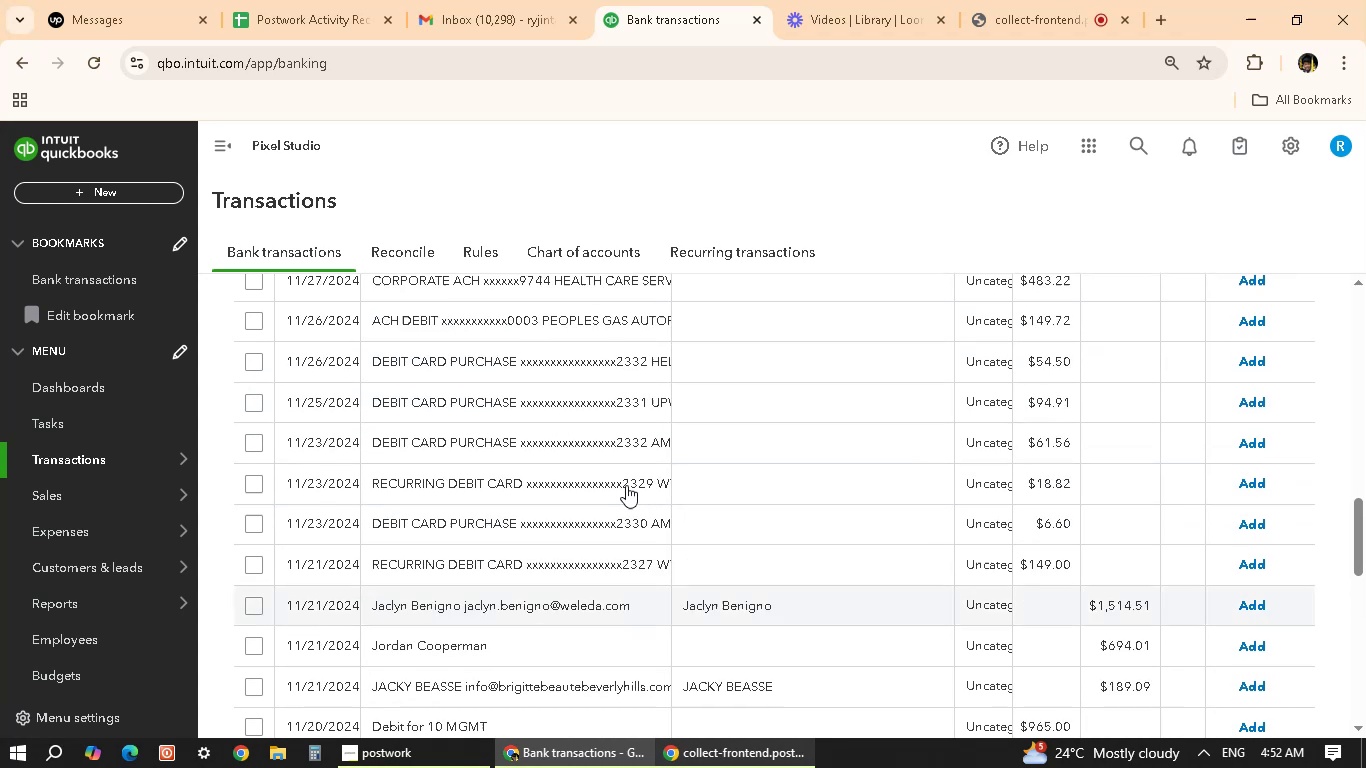 
scroll: coordinate [626, 485], scroll_direction: down, amount: 3.0
 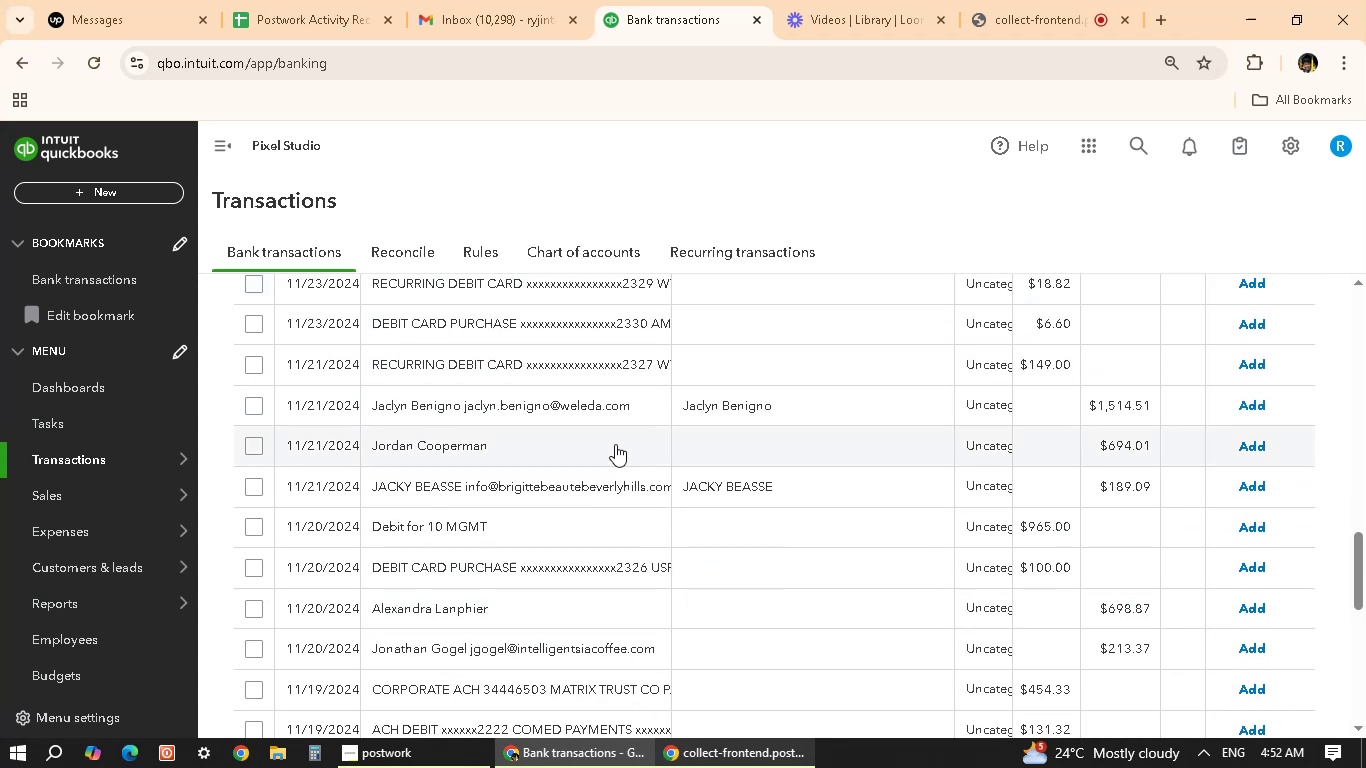 
left_click([615, 422])
 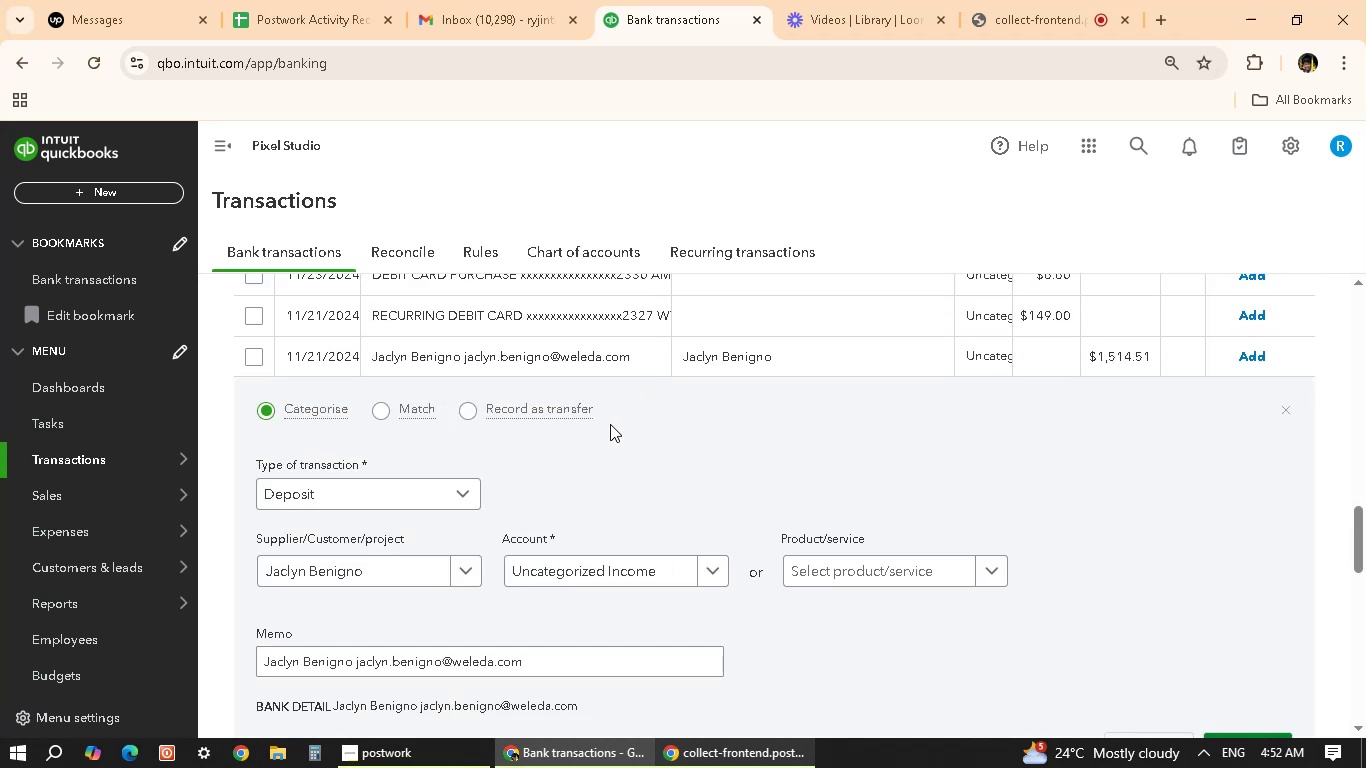 
wait(8.8)
 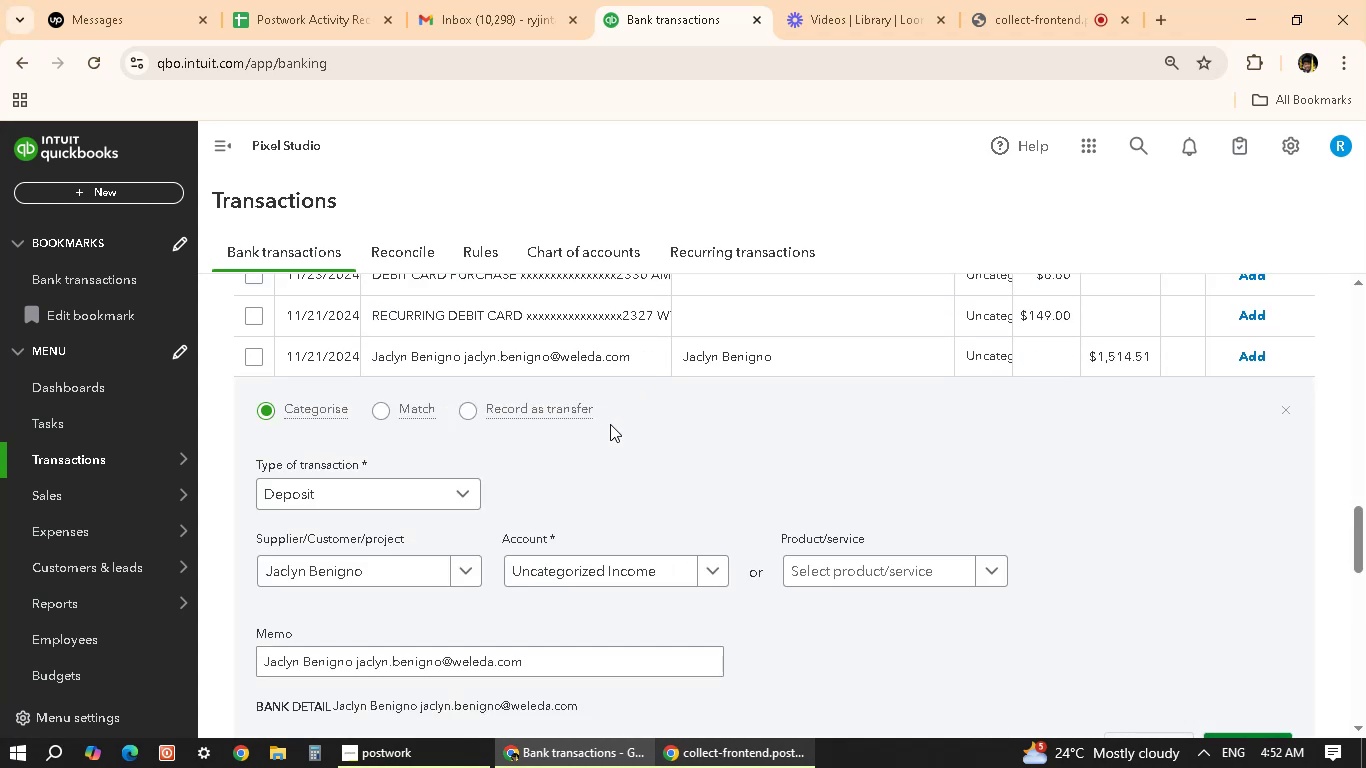 
scroll: coordinate [682, 486], scroll_direction: down, amount: 2.0
 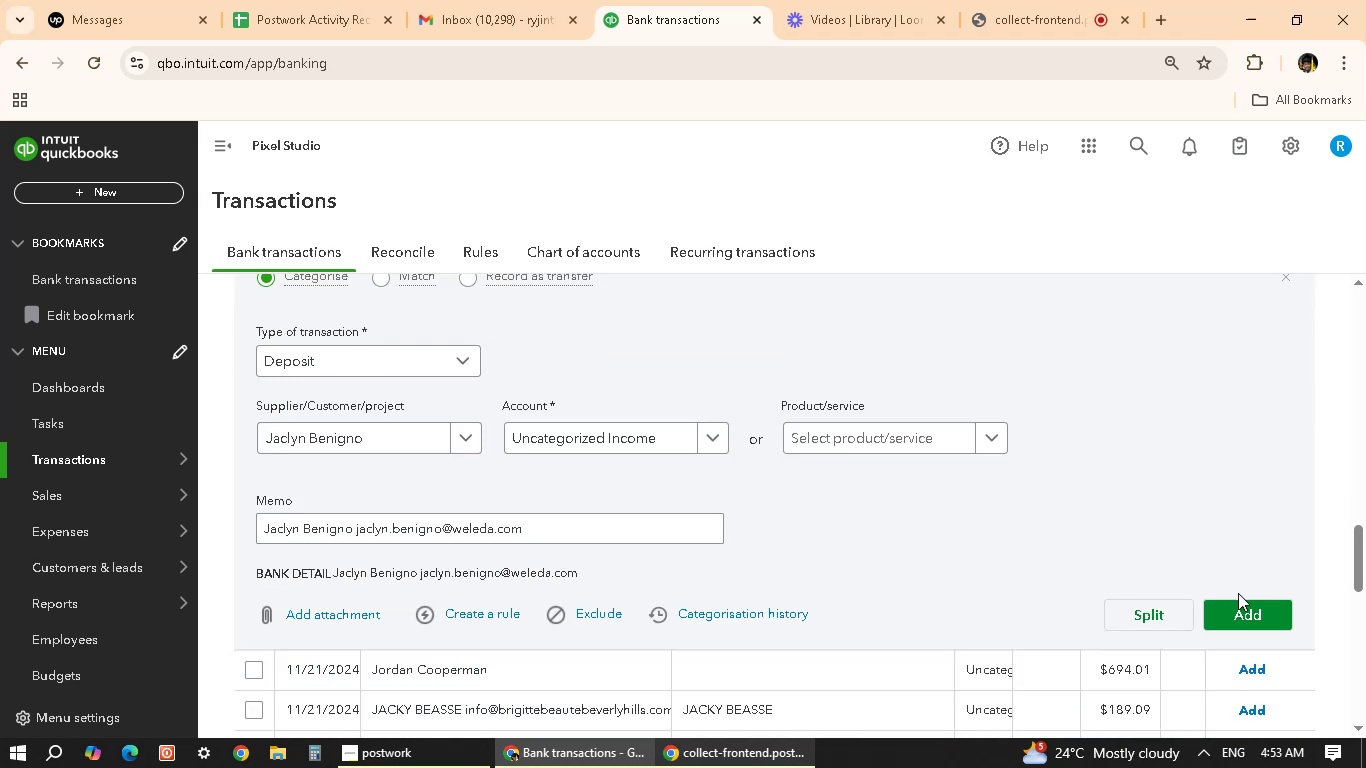 
left_click([1240, 612])
 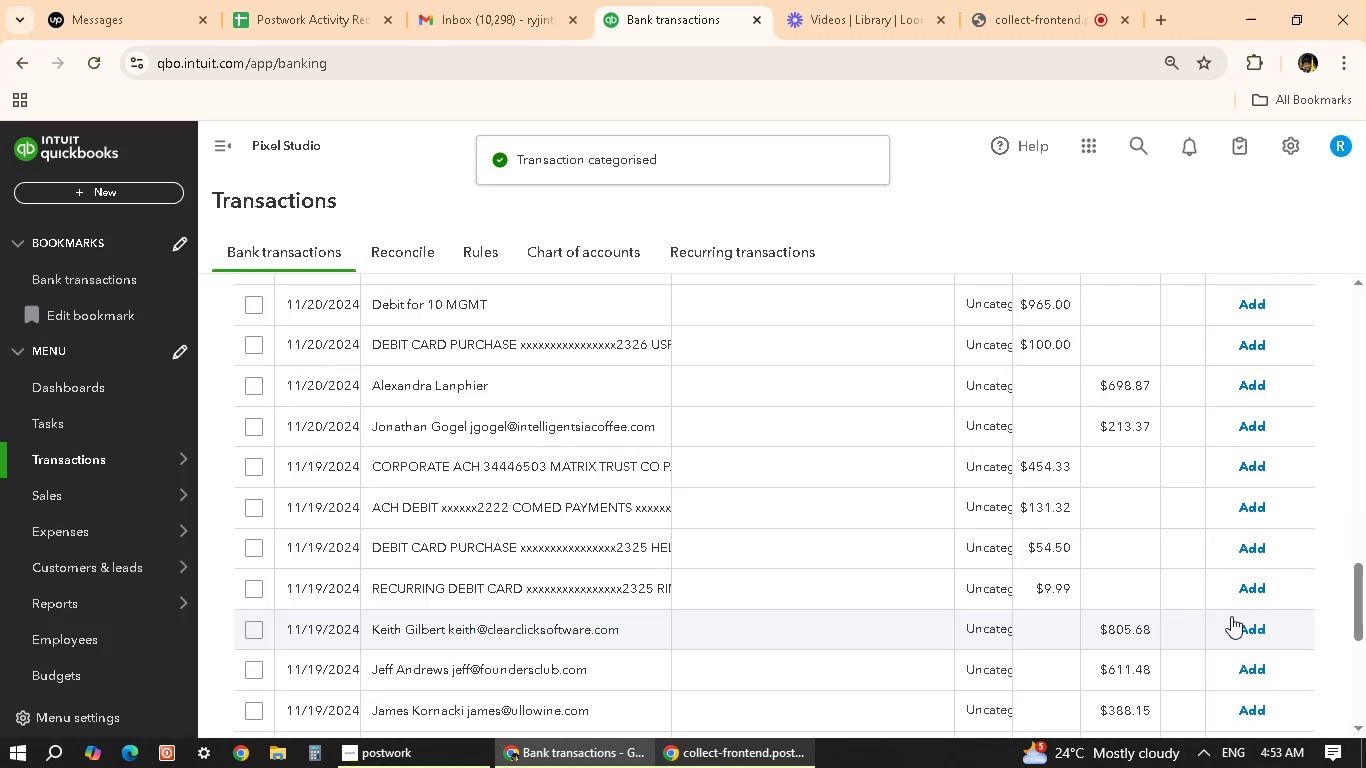 
wait(8.48)
 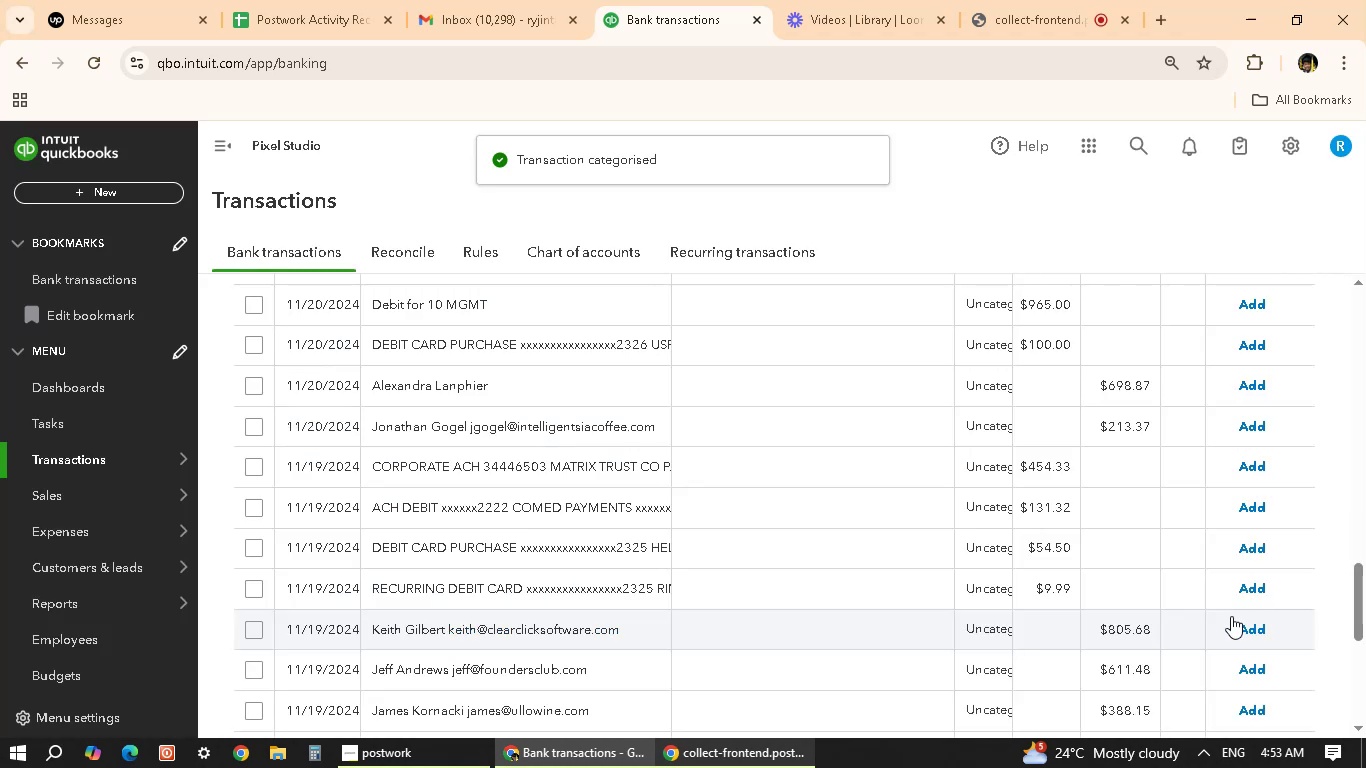 
scroll: coordinate [568, 392], scroll_direction: up, amount: 2.0
 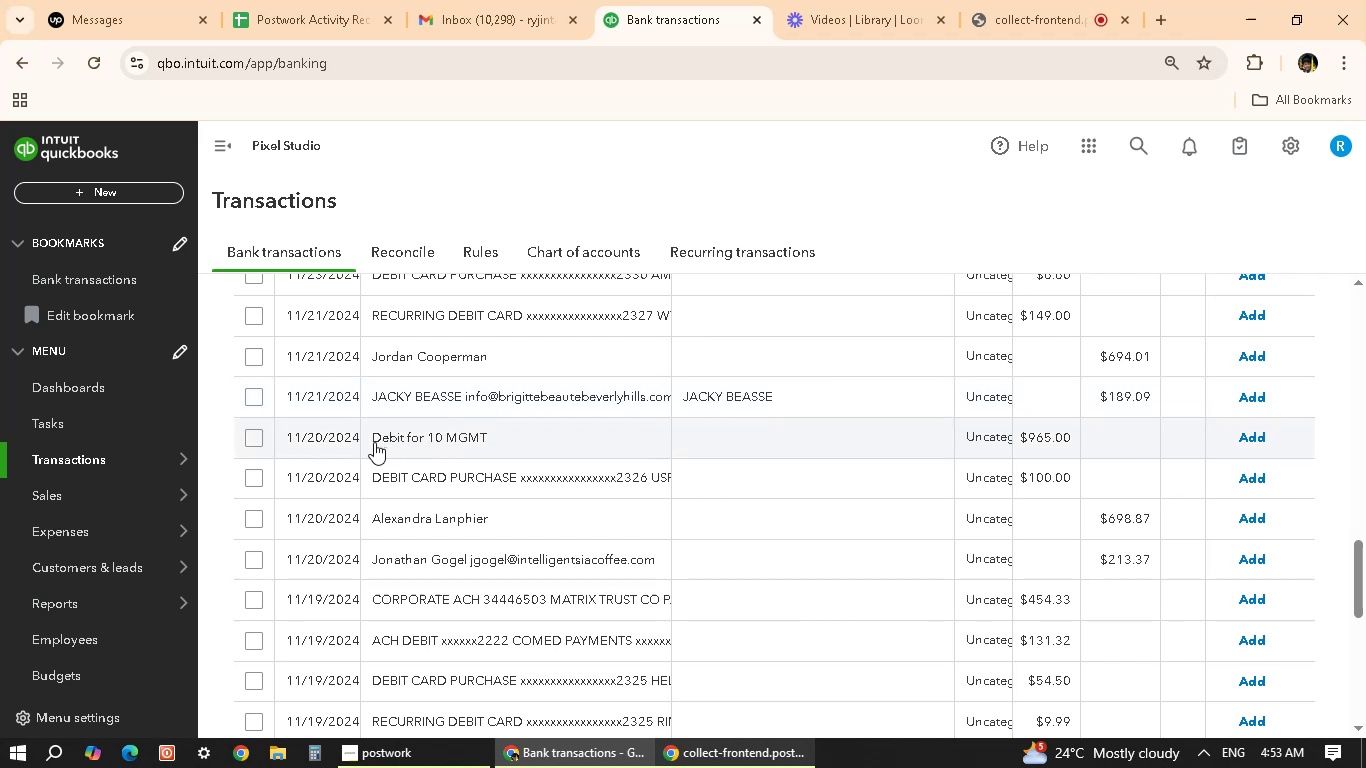 
wait(15.98)
 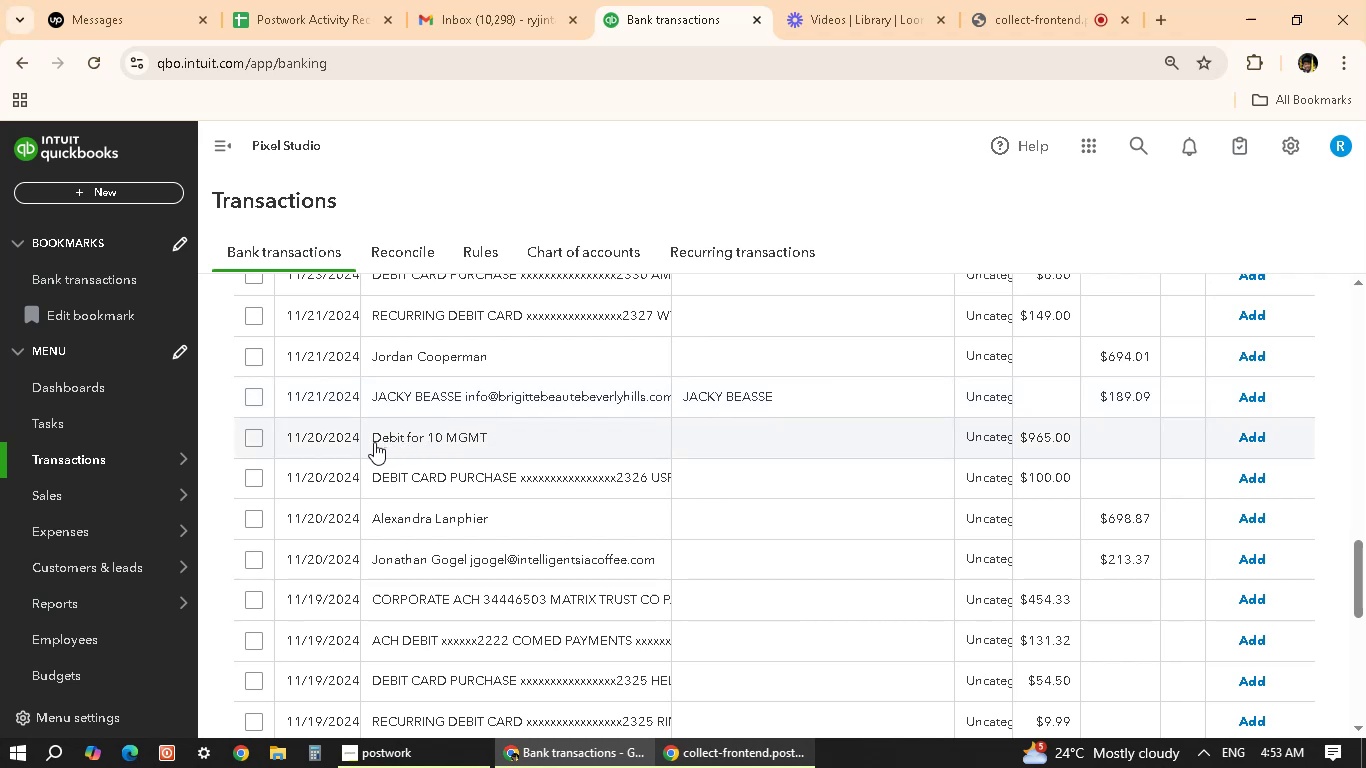 
scroll: coordinate [530, 418], scroll_direction: up, amount: 2.0
 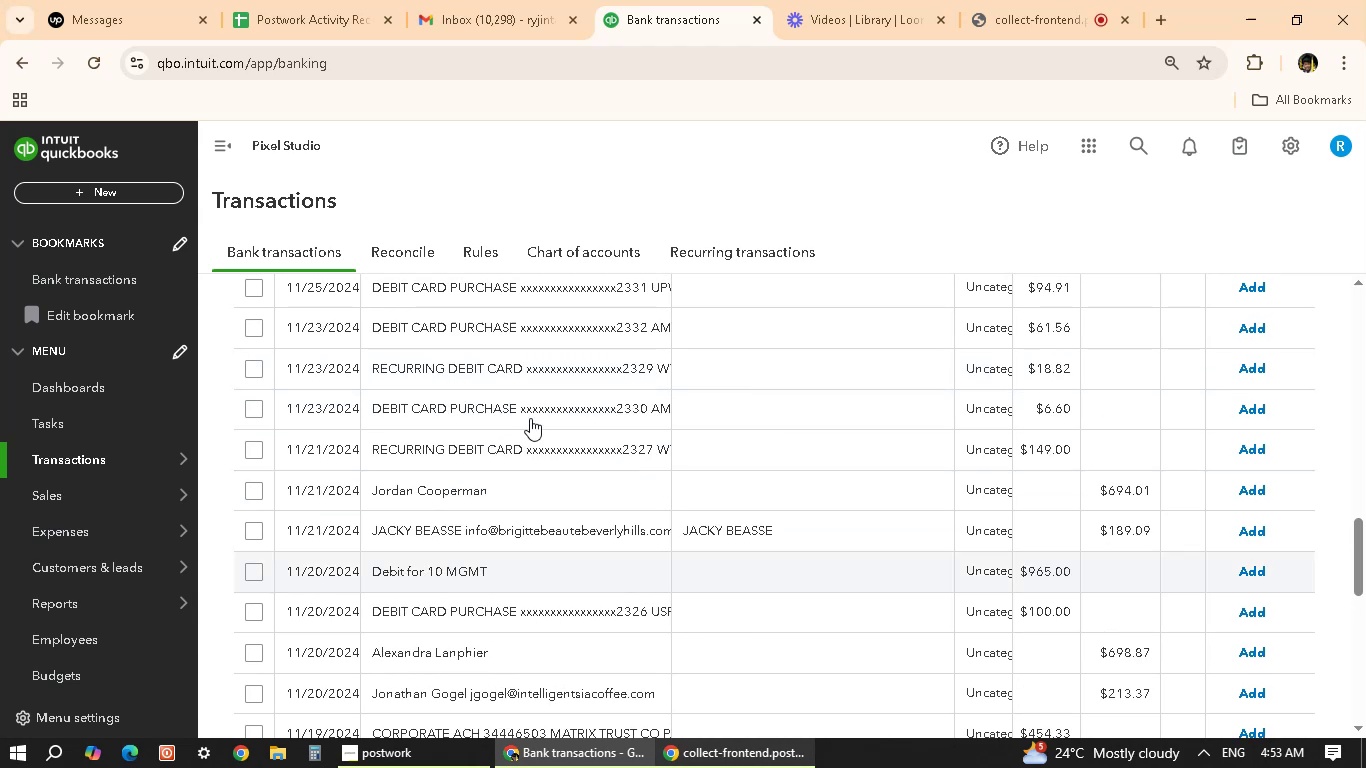 
scroll: coordinate [566, 462], scroll_direction: down, amount: 1.0
 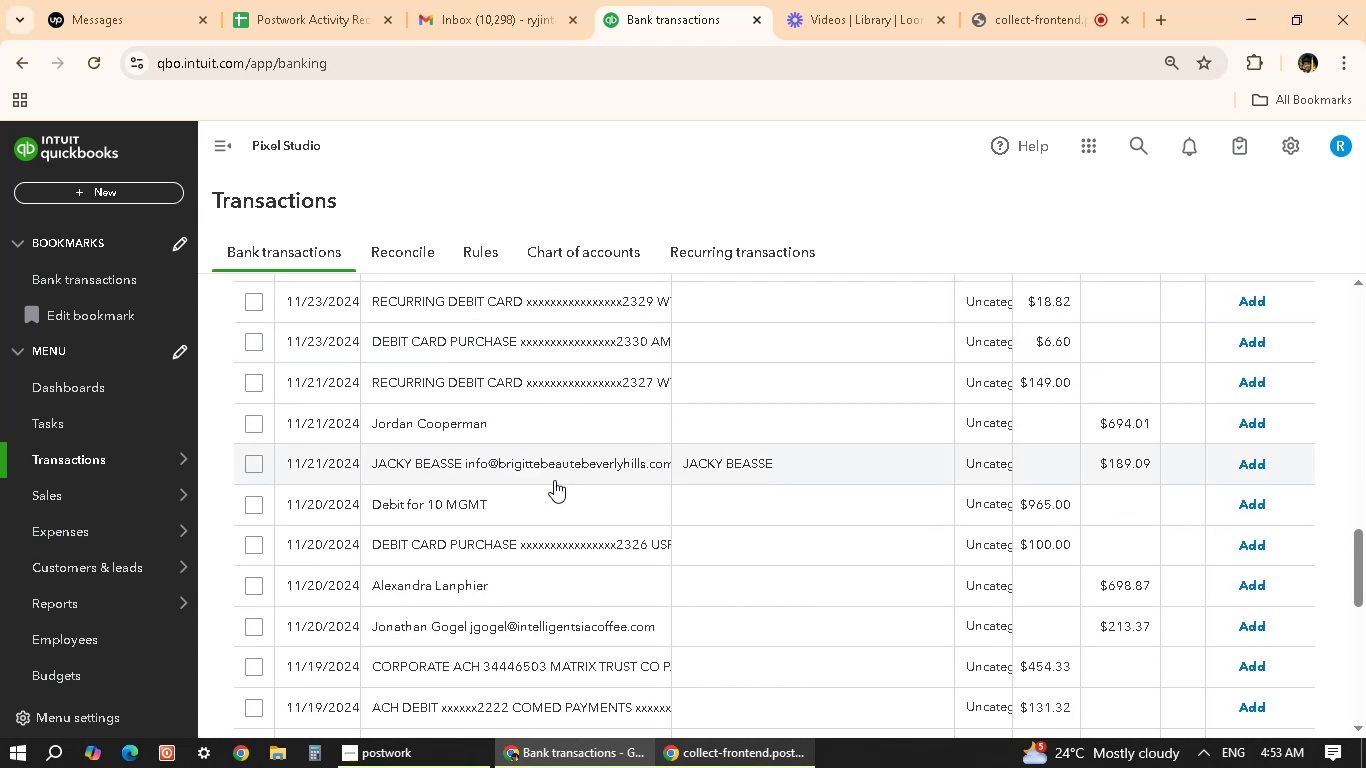 
left_click([572, 472])
 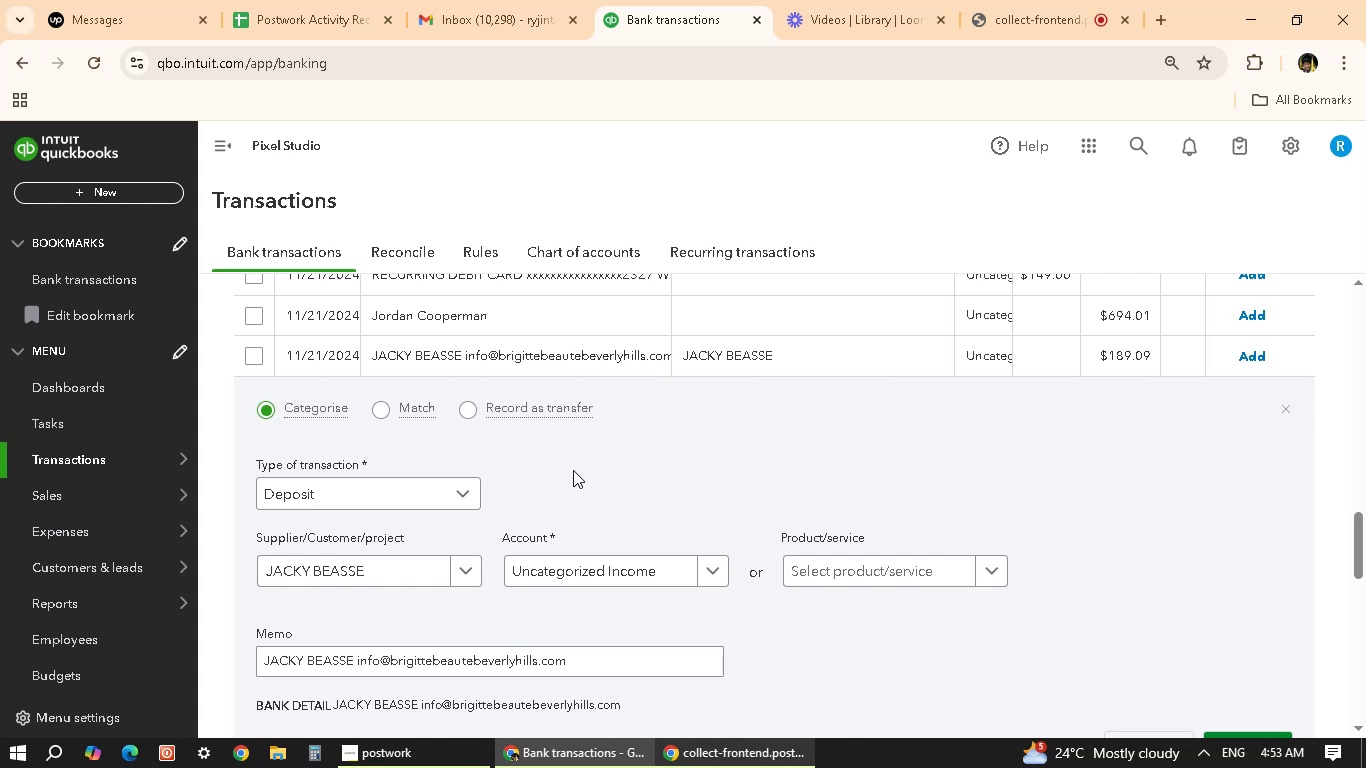 
wait(6.04)
 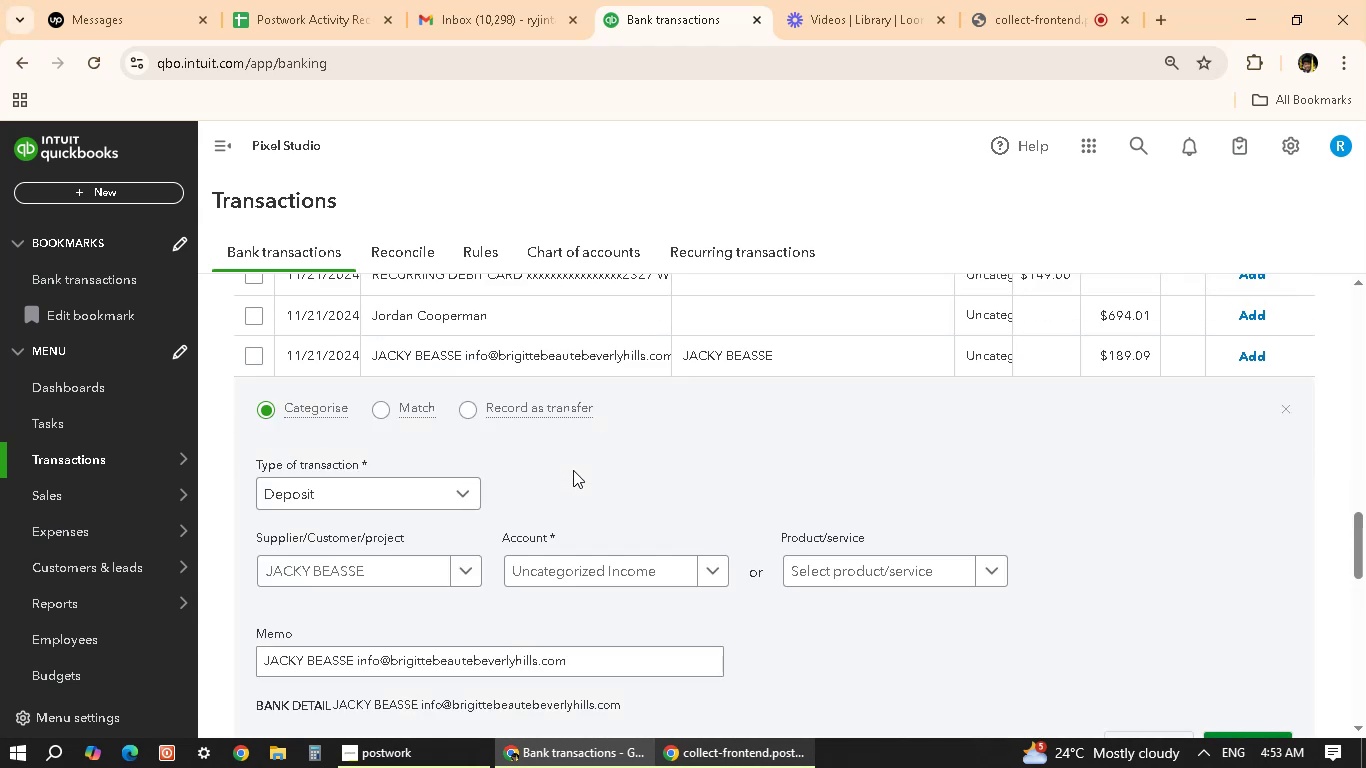 
scroll: coordinate [563, 475], scroll_direction: down, amount: 3.0
 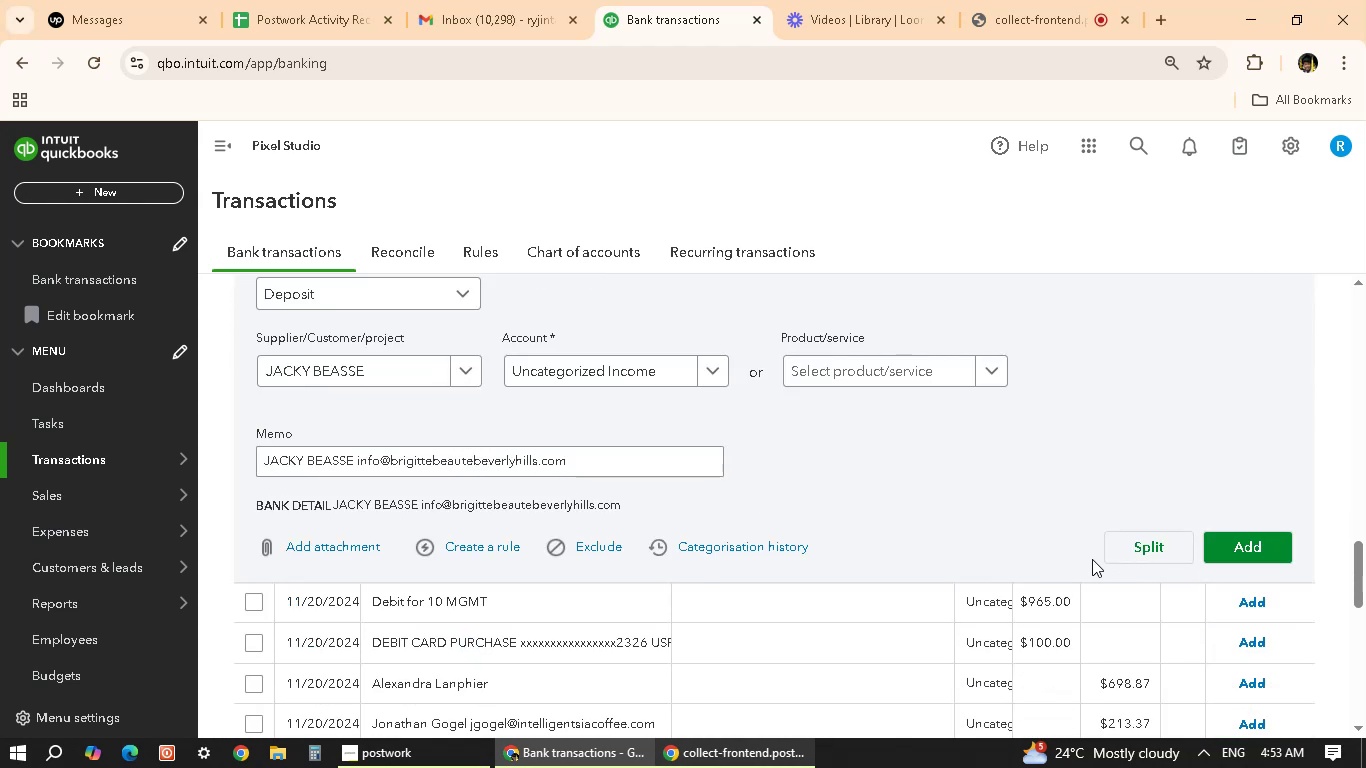 
left_click([1092, 559])
 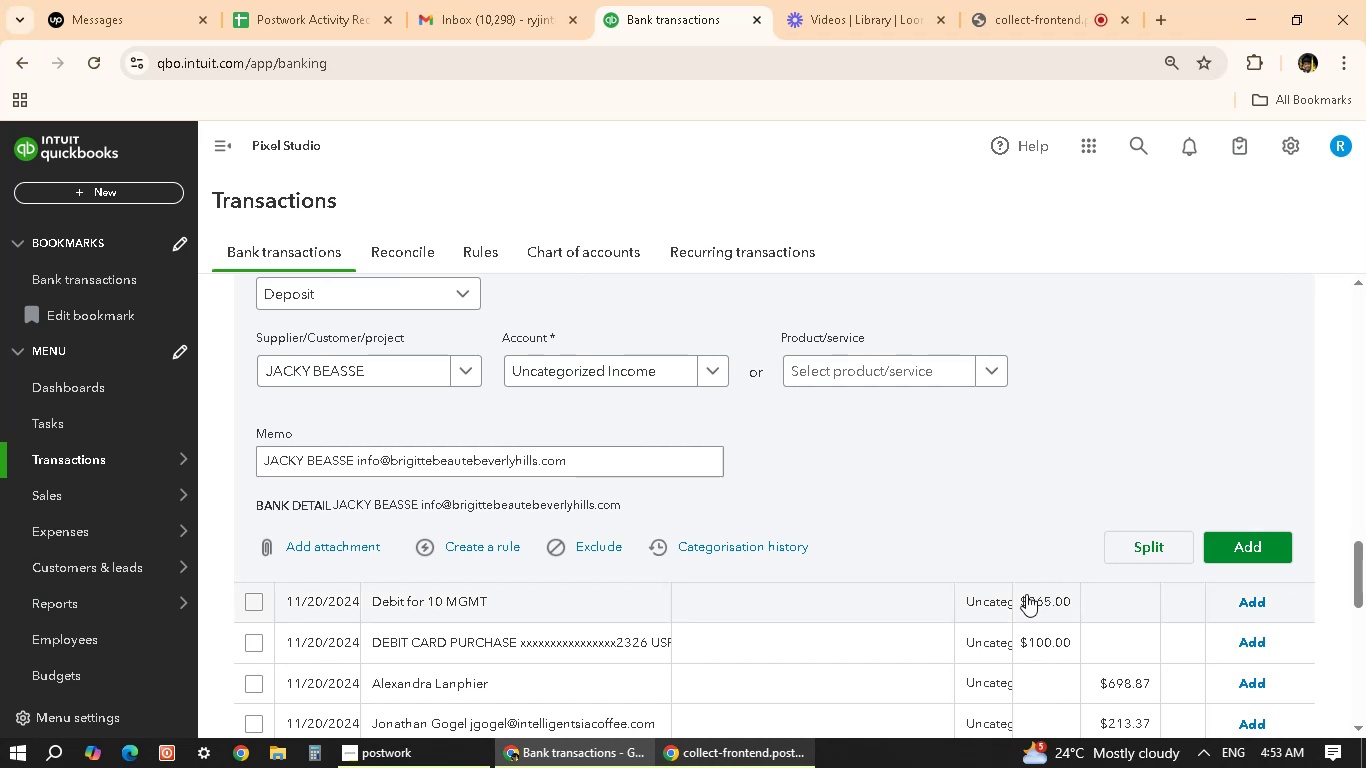 
wait(6.44)
 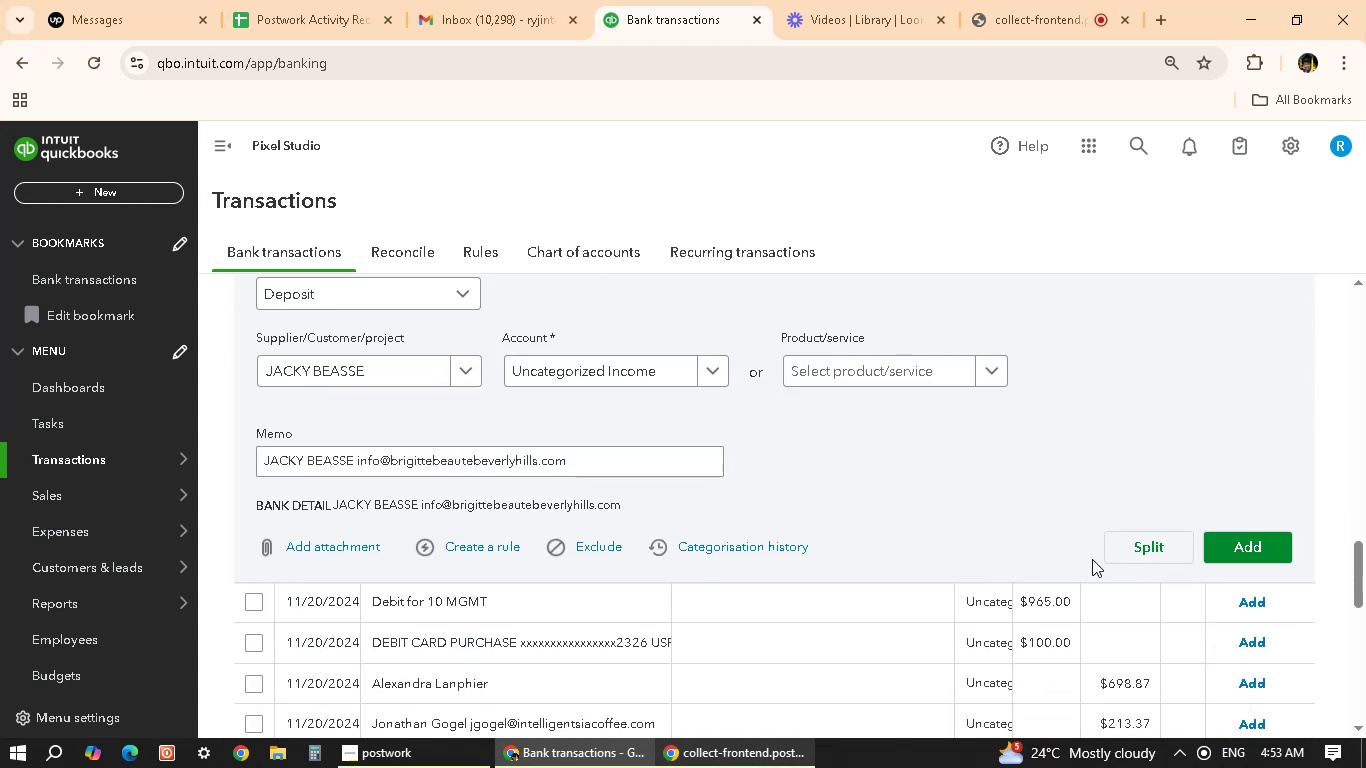 
scroll: coordinate [701, 536], scroll_direction: down, amount: 2.0
 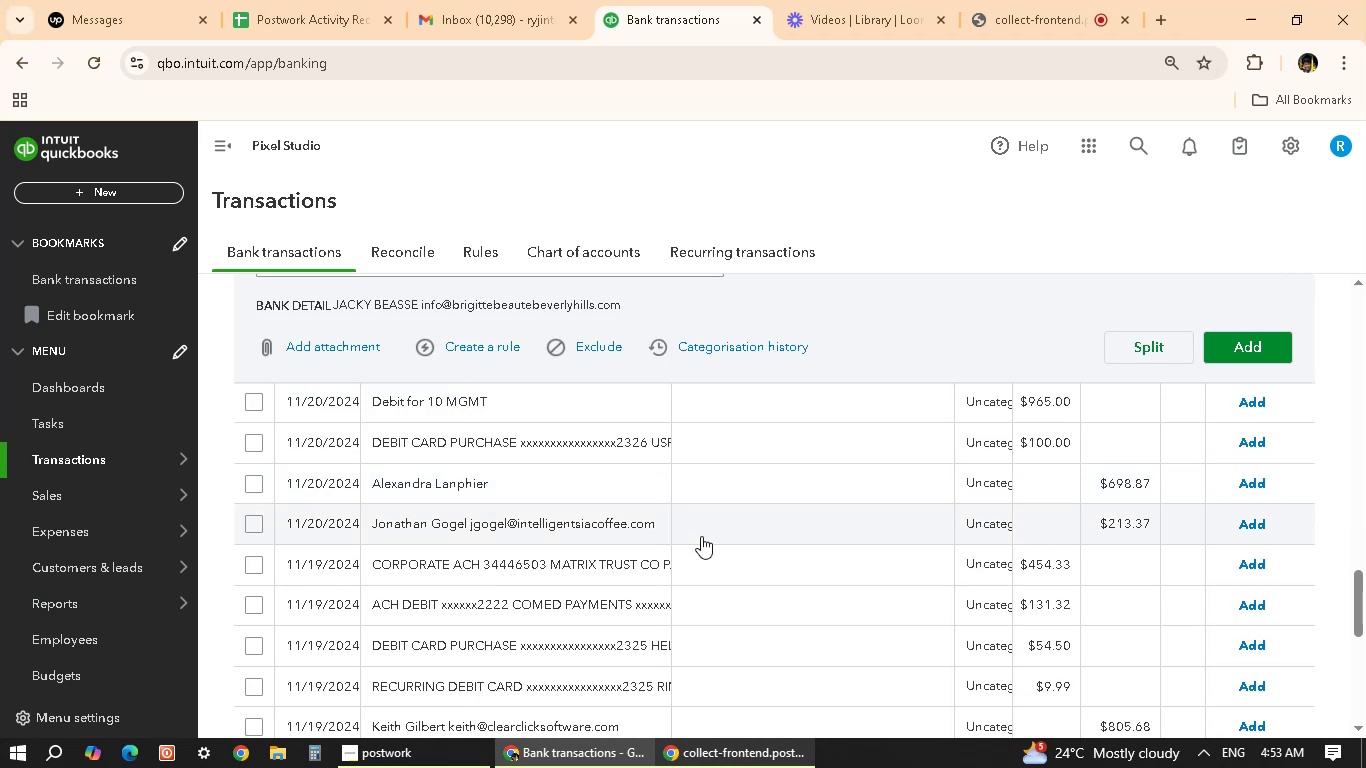 
scroll: coordinate [752, 479], scroll_direction: none, amount: 0.0
 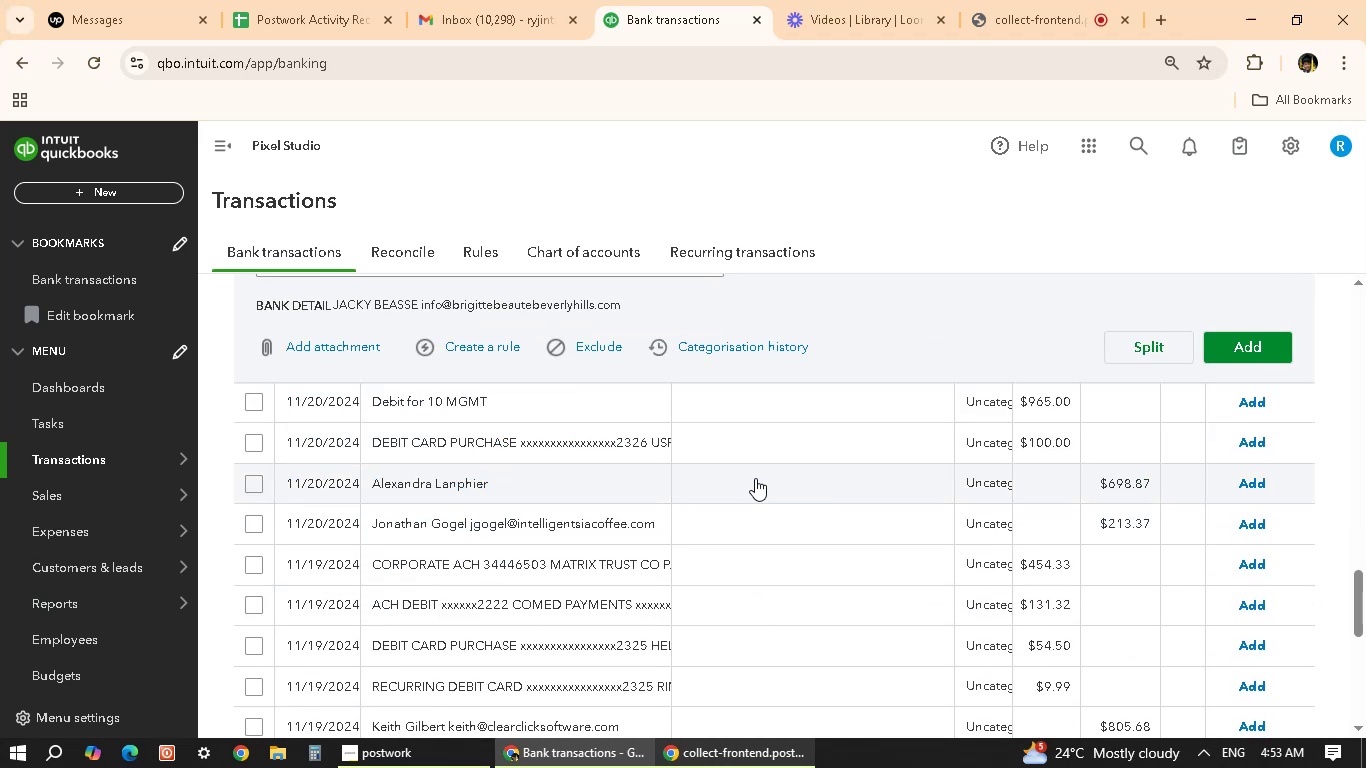 
scroll: coordinate [754, 484], scroll_direction: down, amount: 14.0
 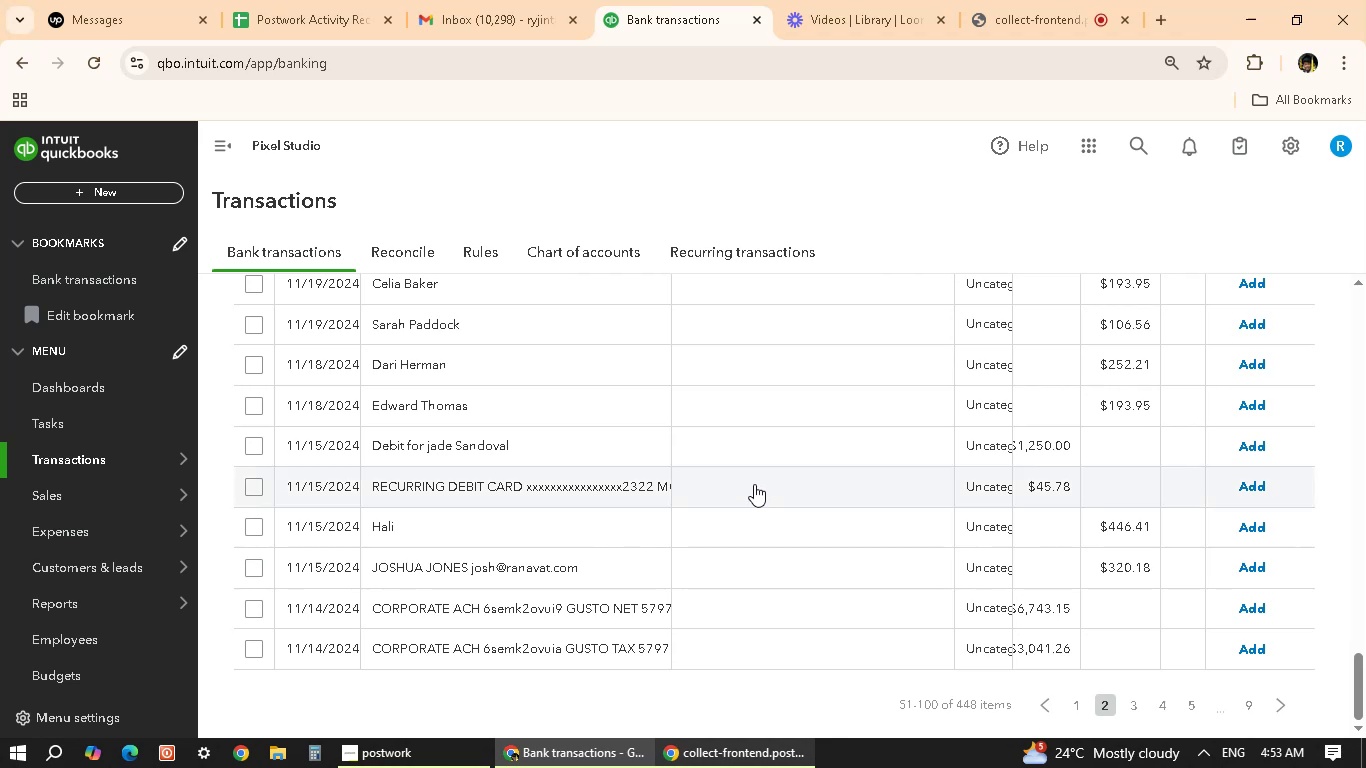 
scroll: coordinate [754, 484], scroll_direction: up, amount: 13.0
 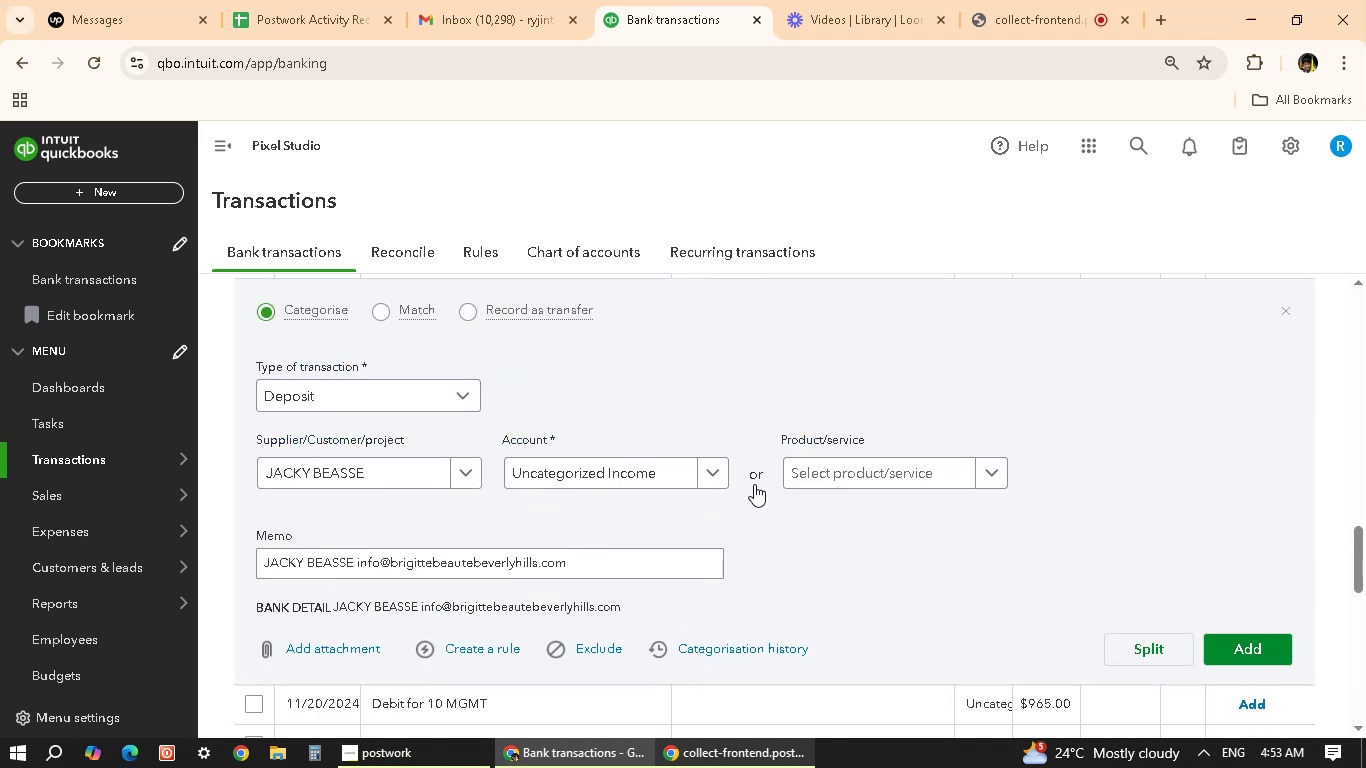 
scroll: coordinate [754, 484], scroll_direction: down, amount: 4.0
 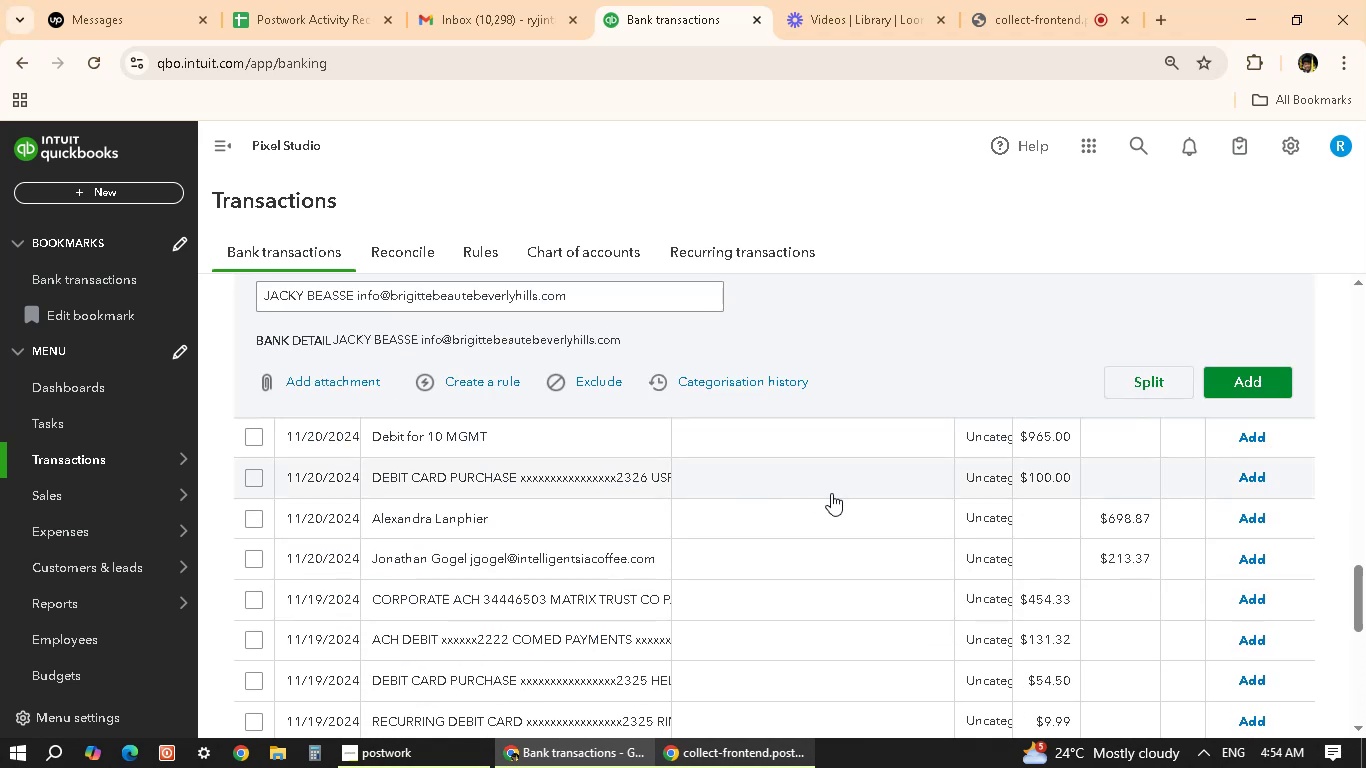 
left_click([831, 493])
 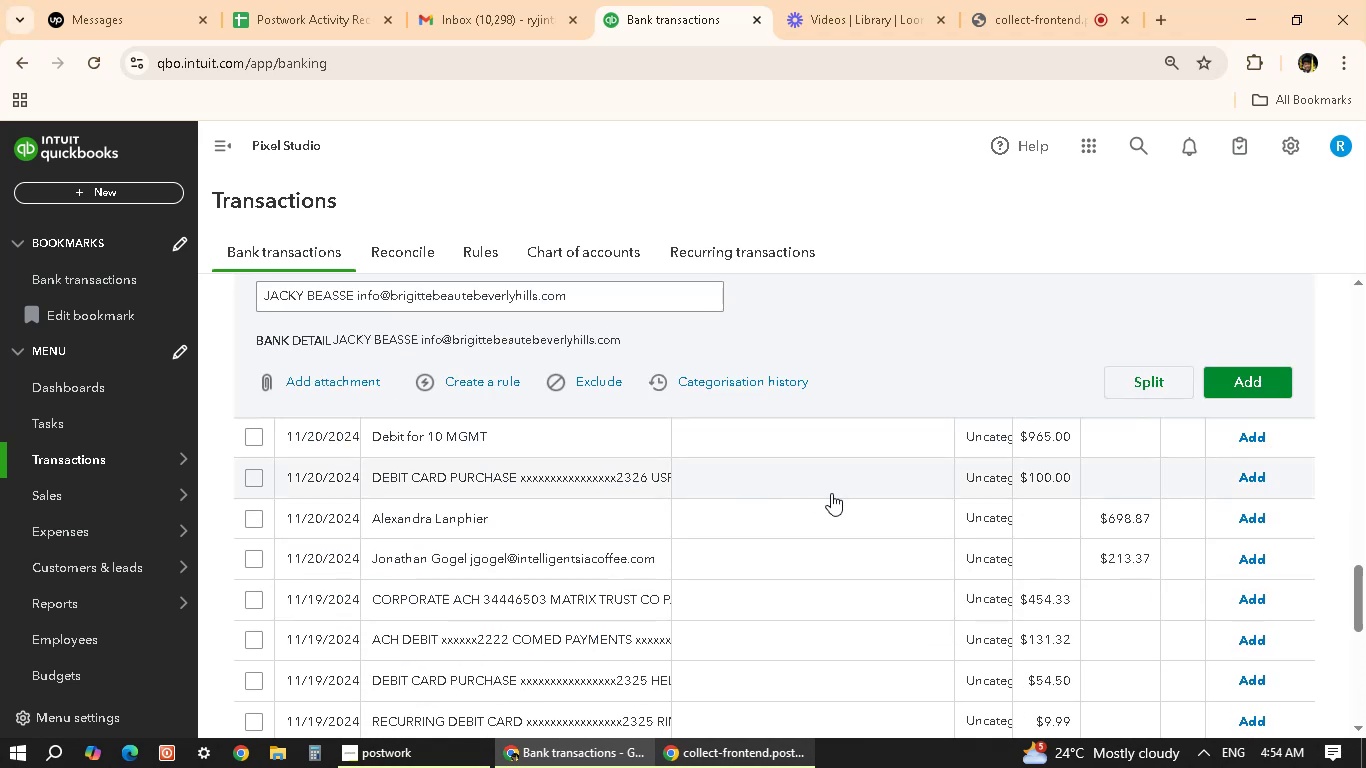 
scroll: coordinate [831, 493], scroll_direction: down, amount: 4.0
 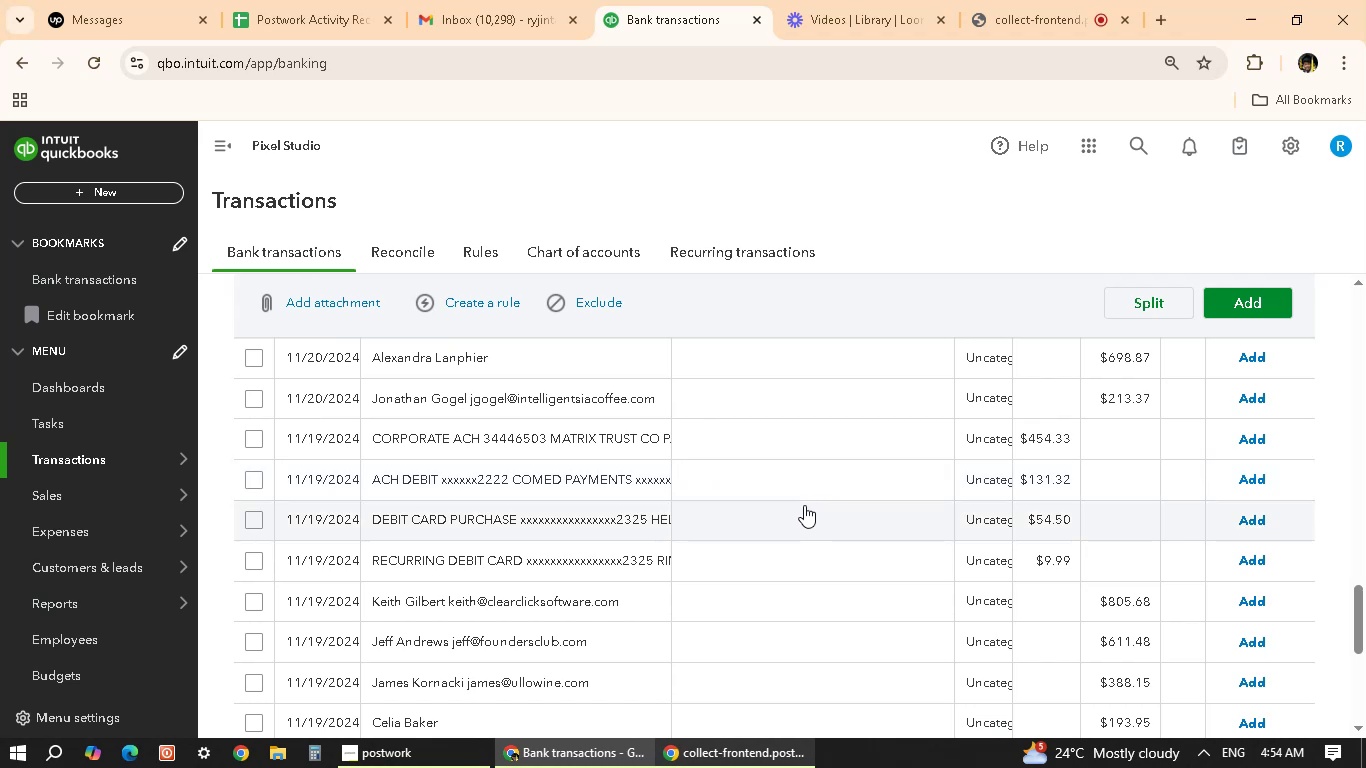 
wait(6.85)
 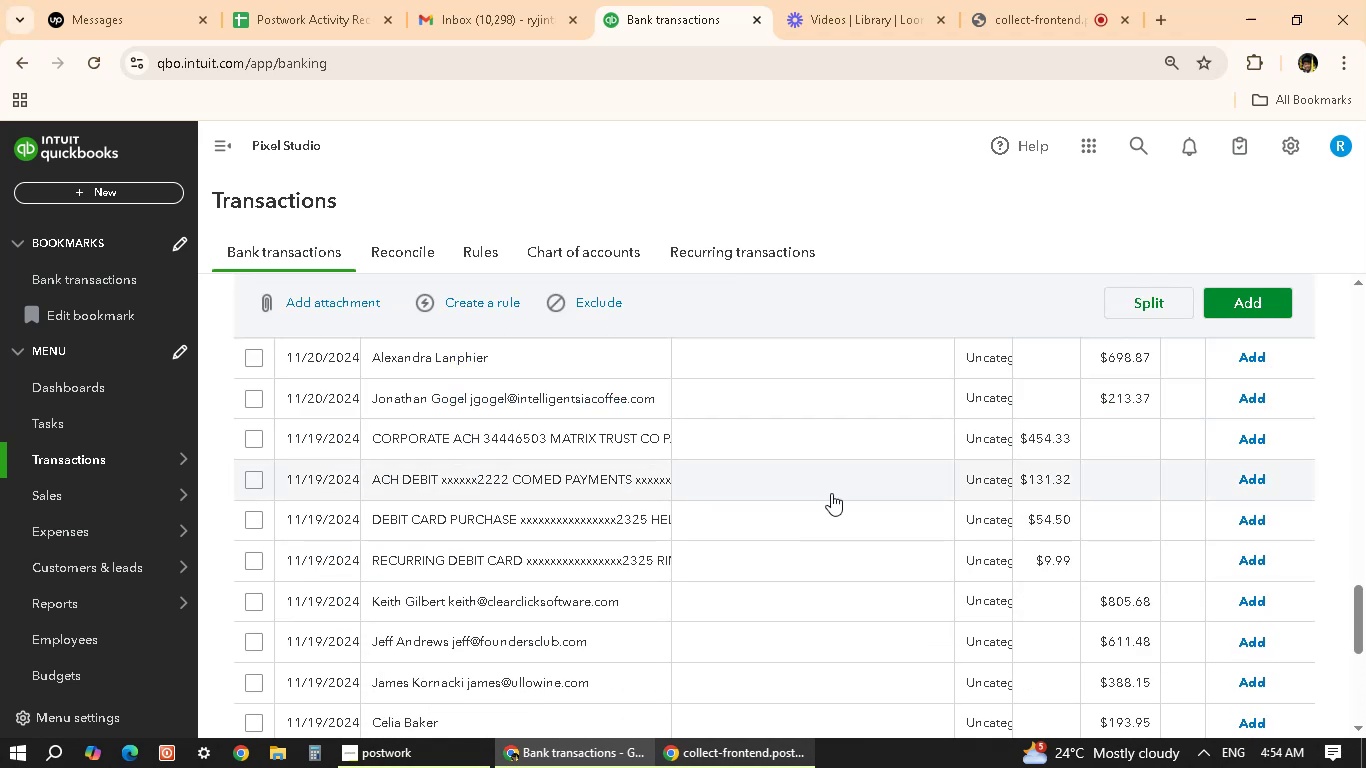 
scroll: coordinate [716, 499], scroll_direction: up, amount: 3.0
 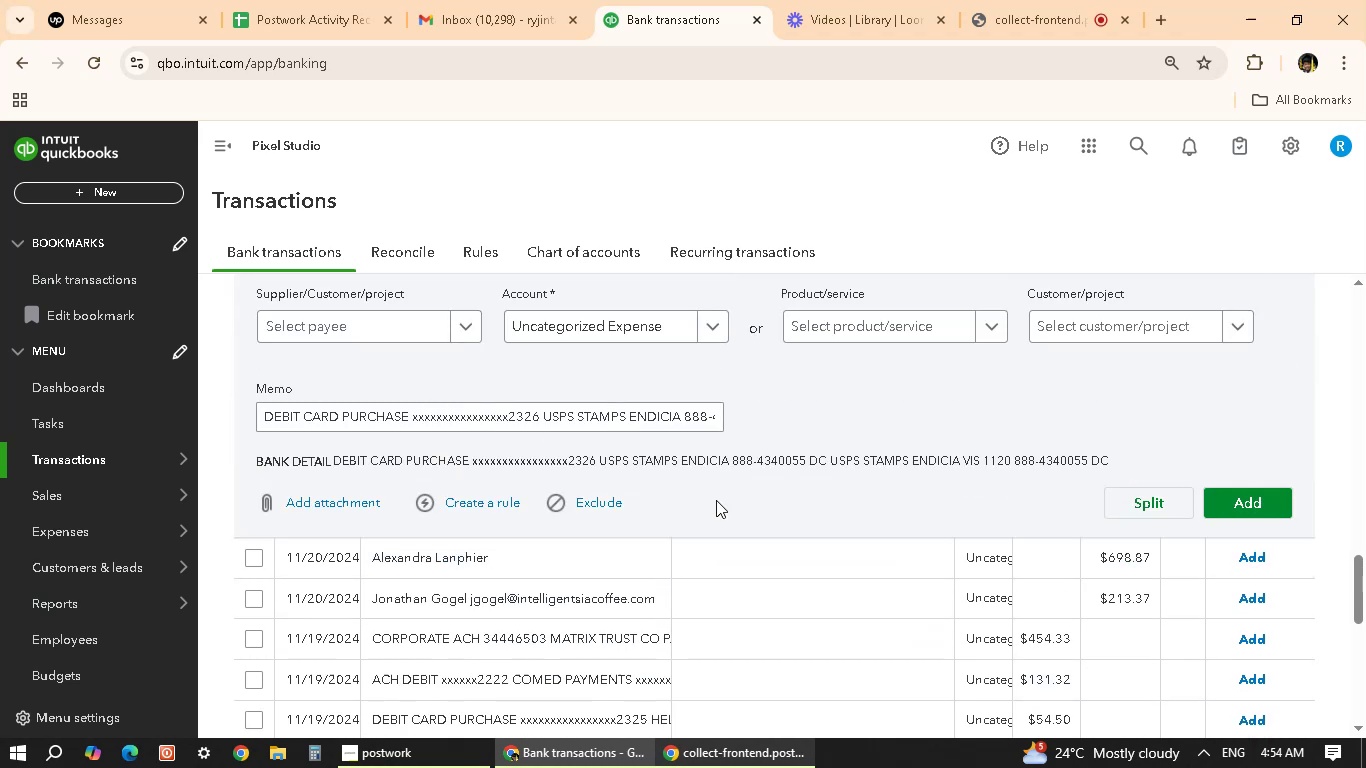 
scroll: coordinate [716, 515], scroll_direction: down, amount: 1.0
 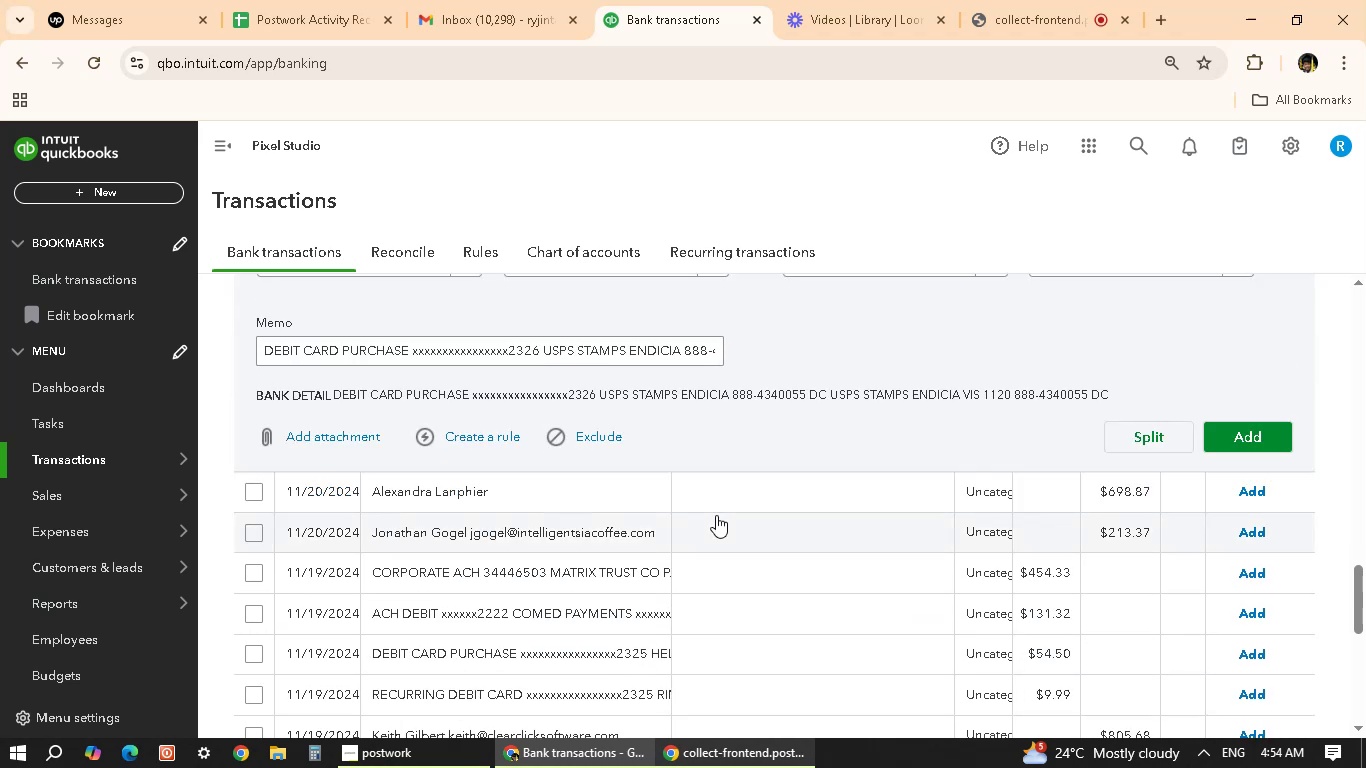 
left_click([735, 496])
 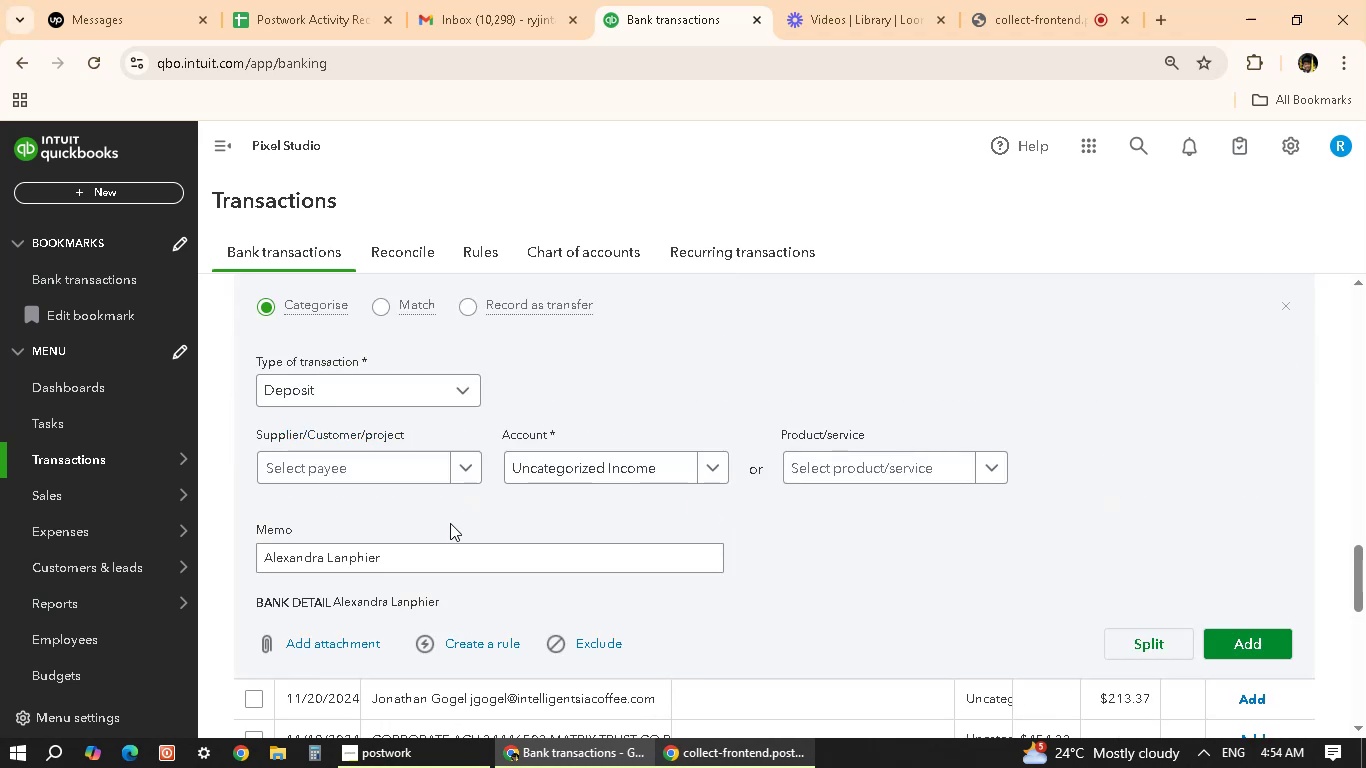 
left_click([436, 558])
 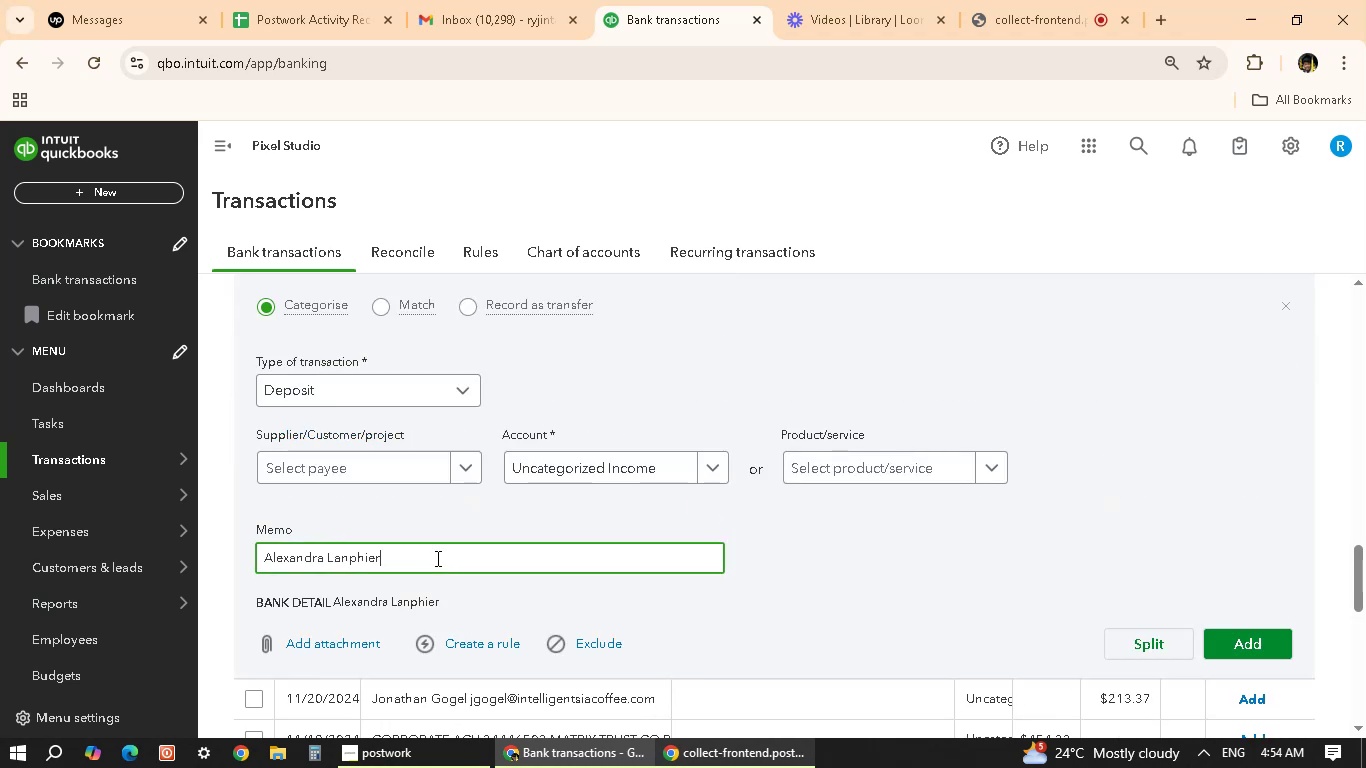 
left_click_drag(start_coordinate=[436, 558], to_coordinate=[419, 550])
 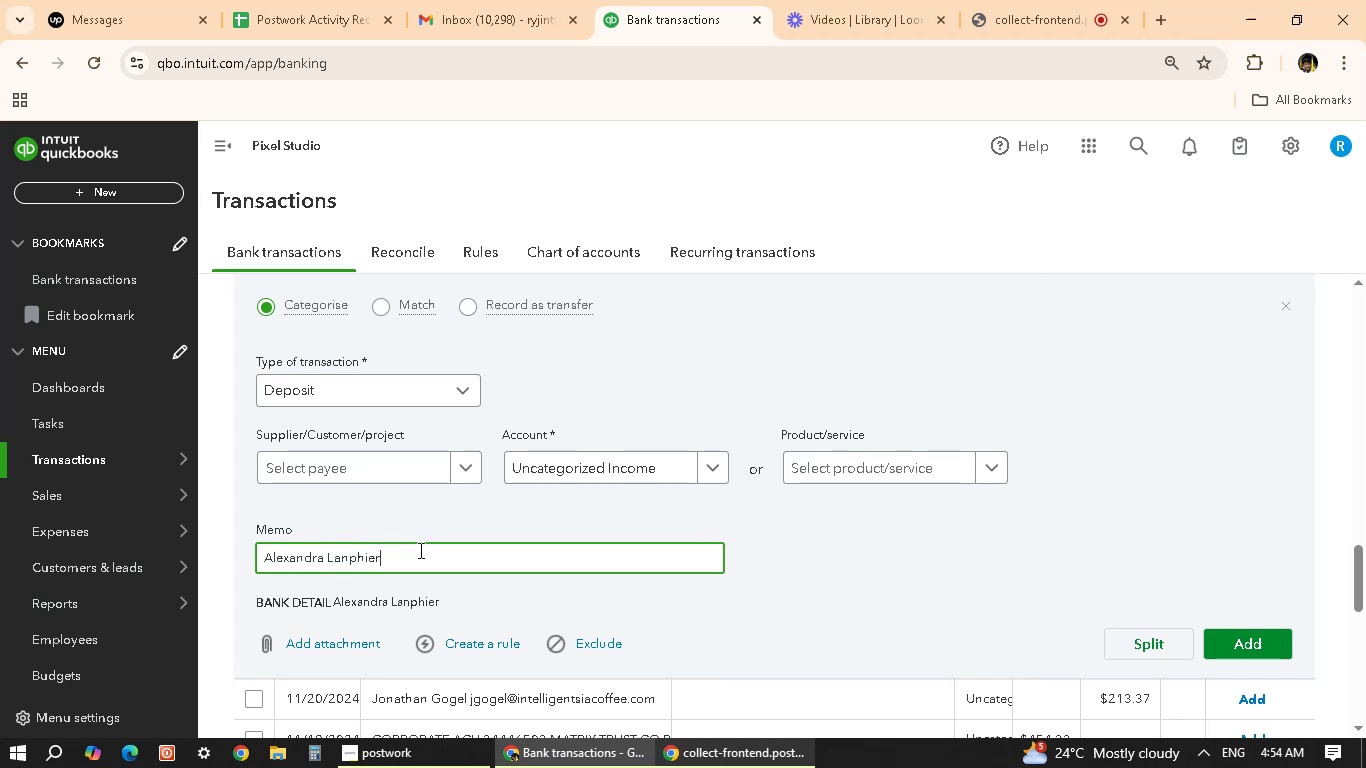 
key(Control+C)
 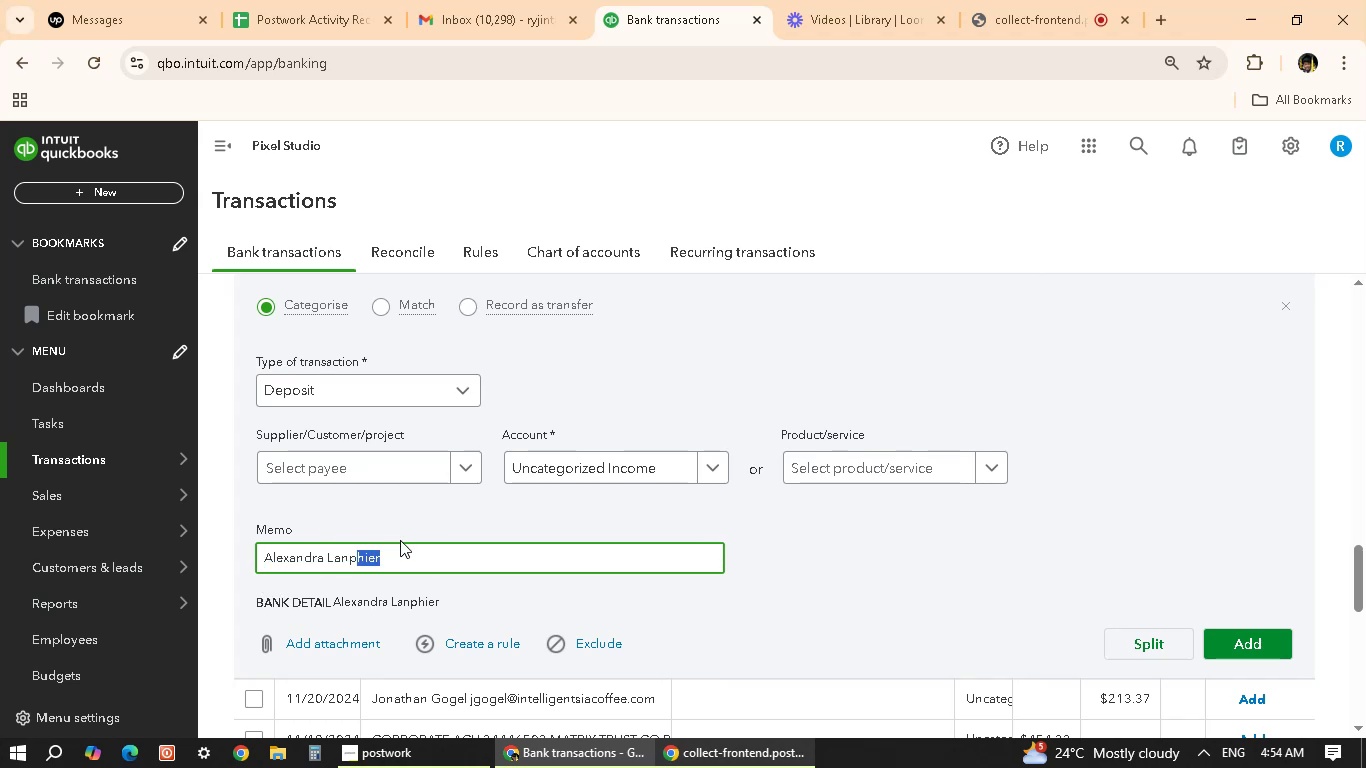 
left_click_drag(start_coordinate=[419, 550], to_coordinate=[227, 566])
 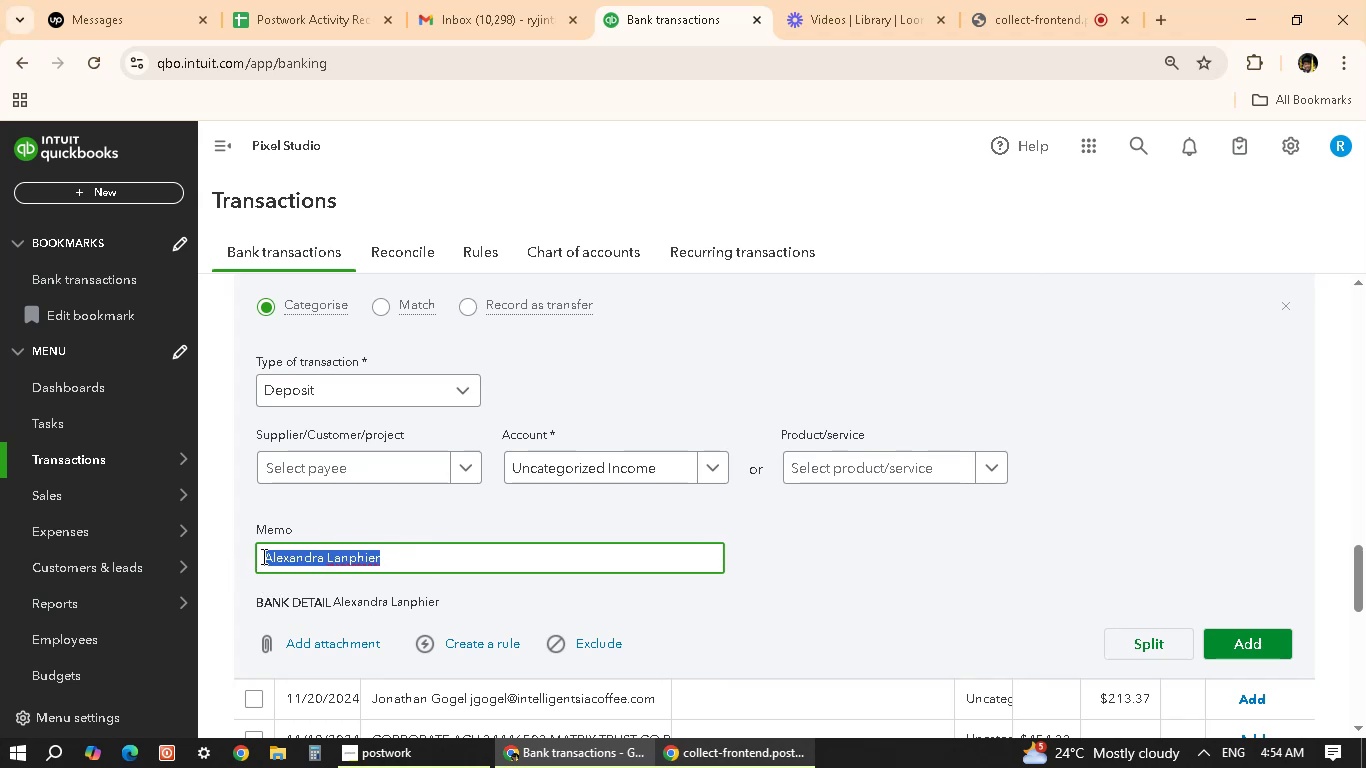 
key(Control+C)
 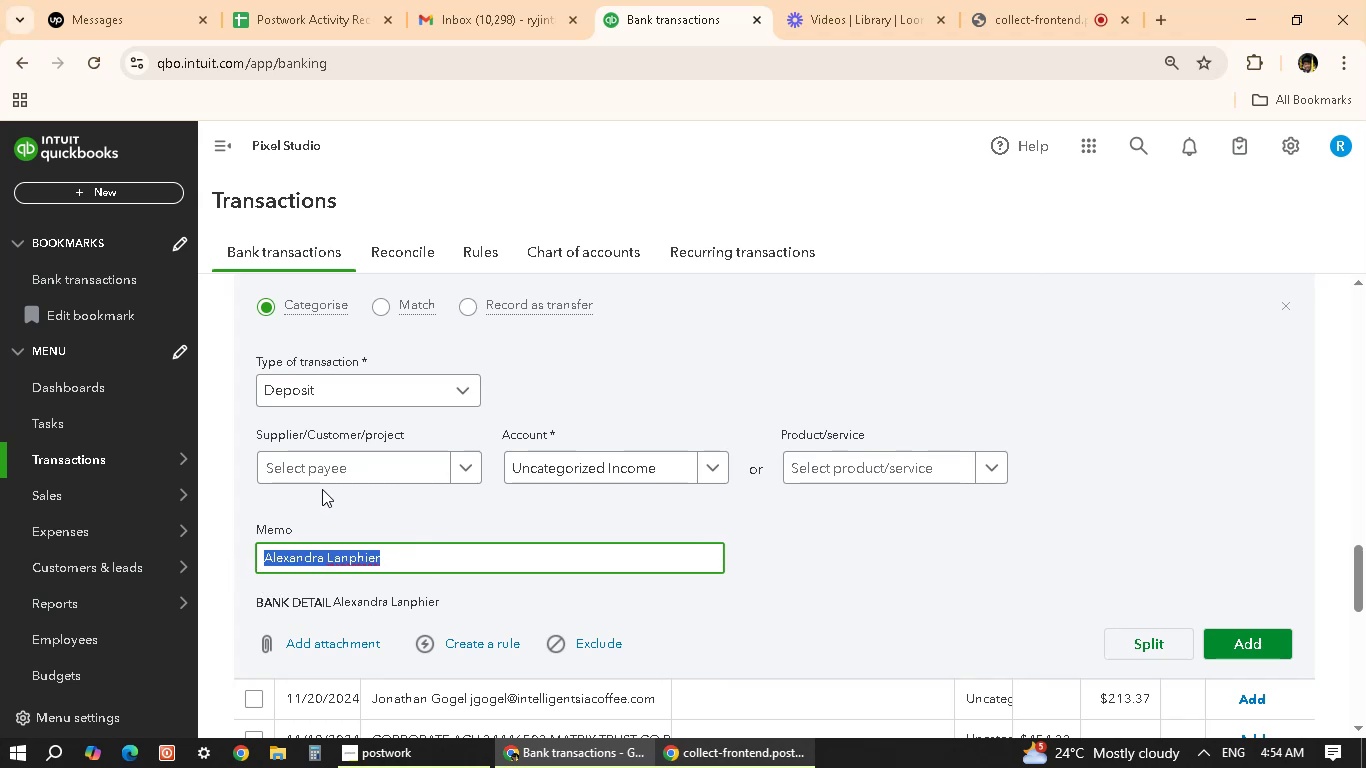 
left_click([334, 468])
 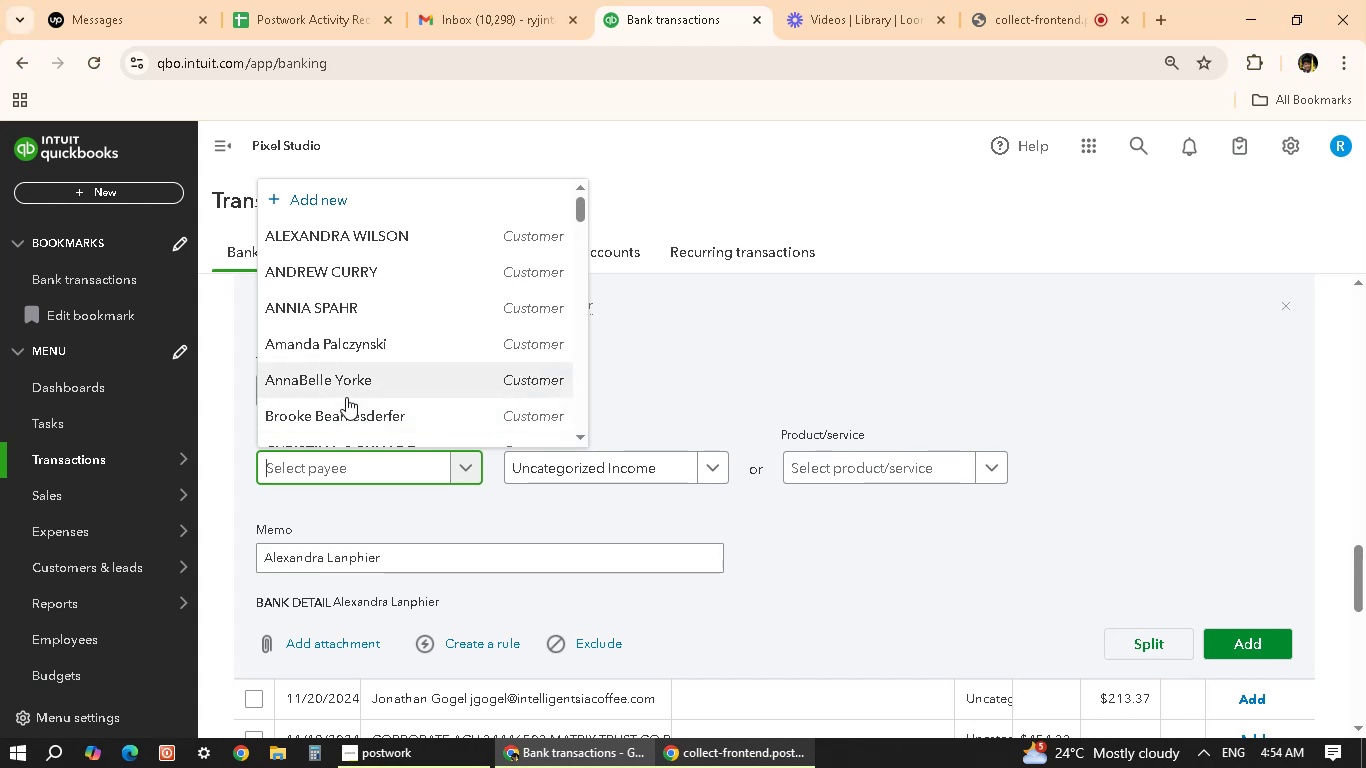 
key(Control+ControlLeft)
 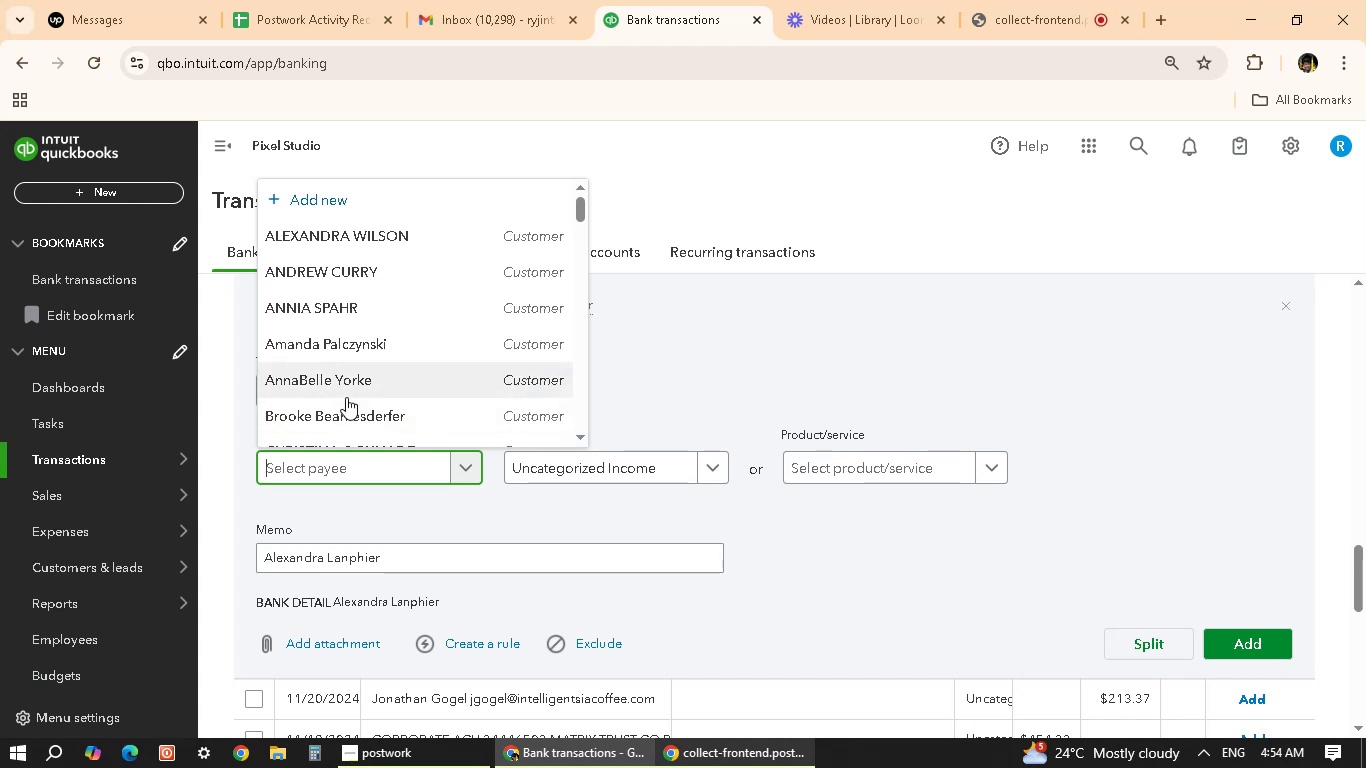 
key(Control+ControlLeft)
 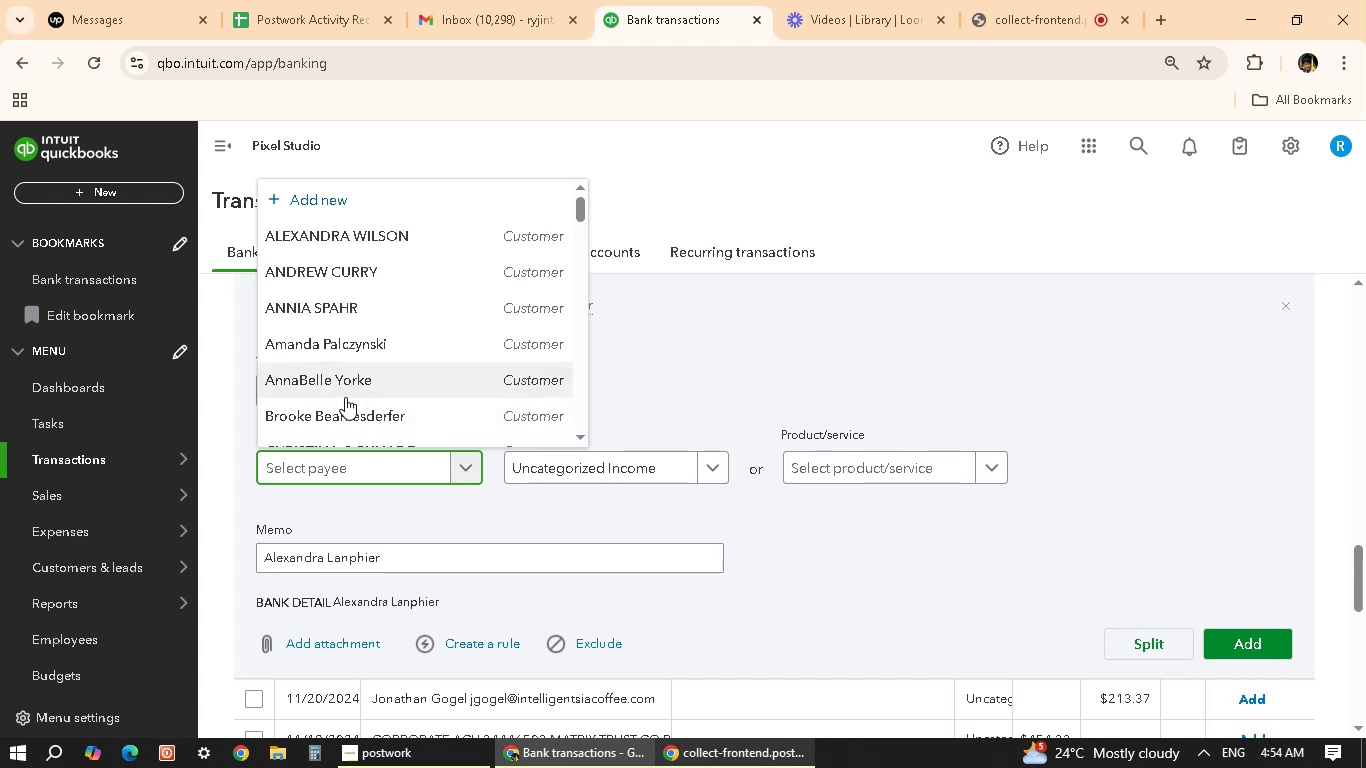 
key(Control+ControlLeft)
 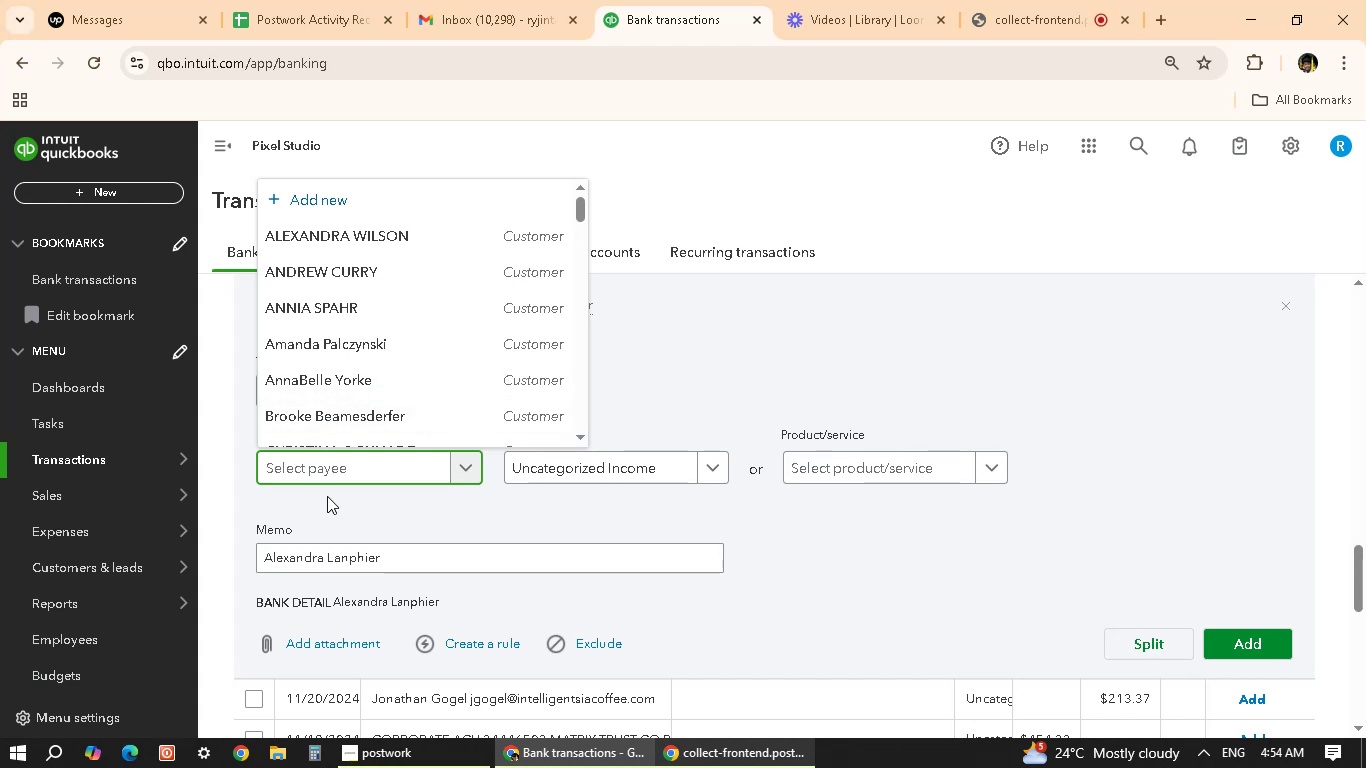 
left_click([346, 476])
 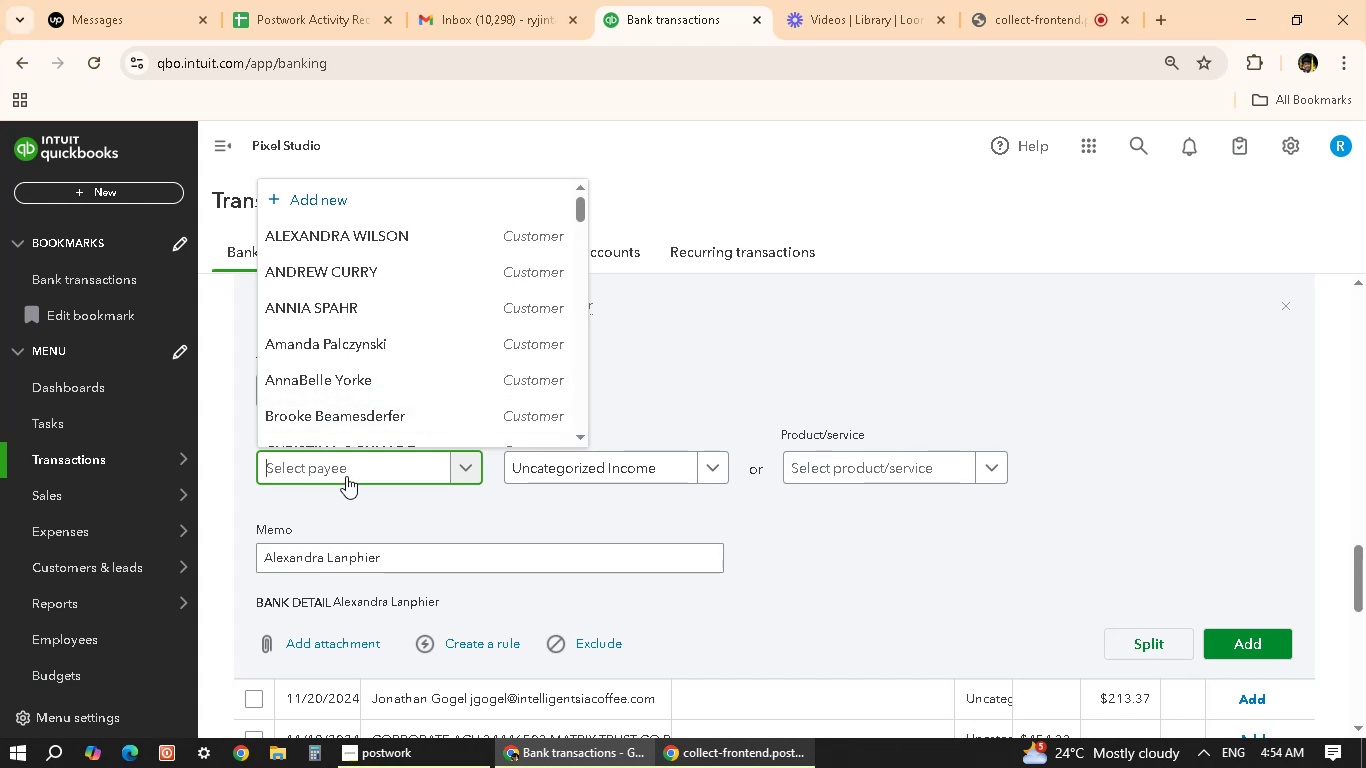 
key(Control+V)
 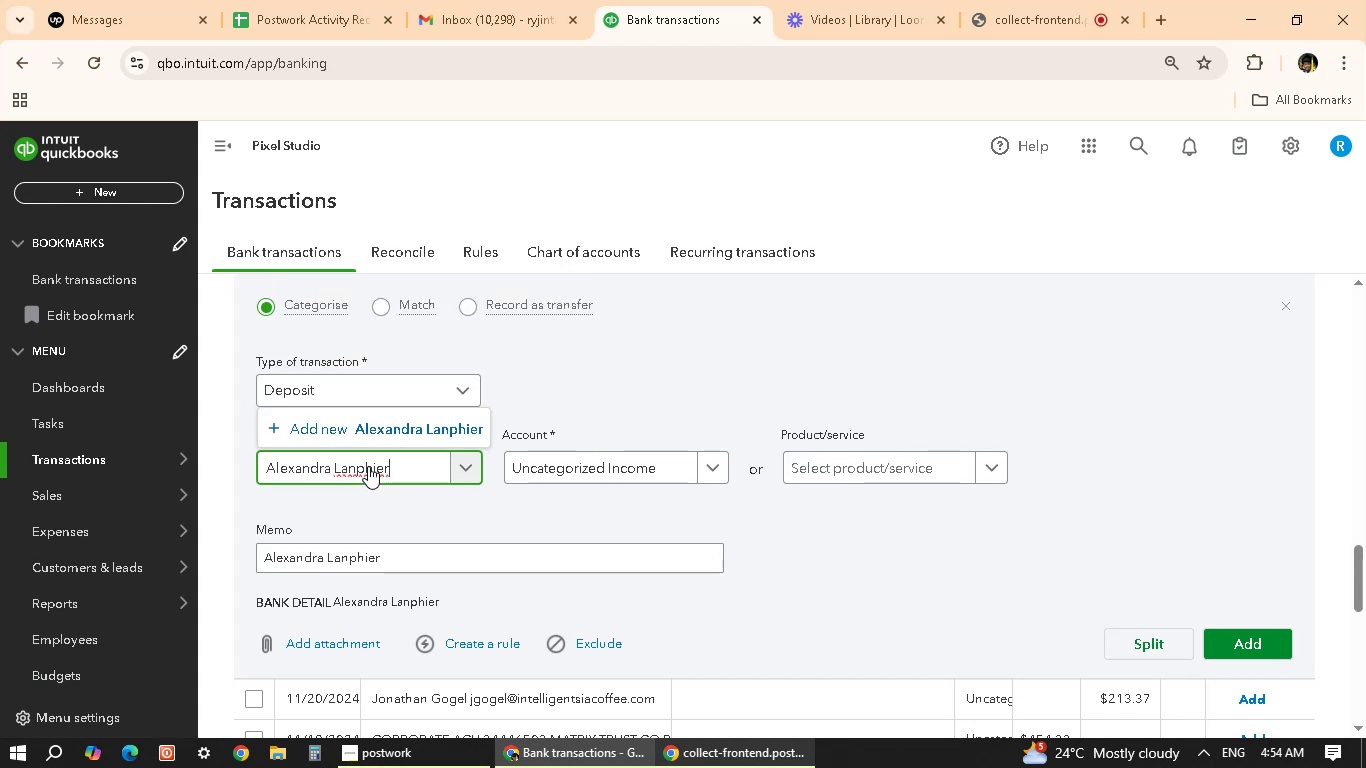 
left_click([392, 430])
 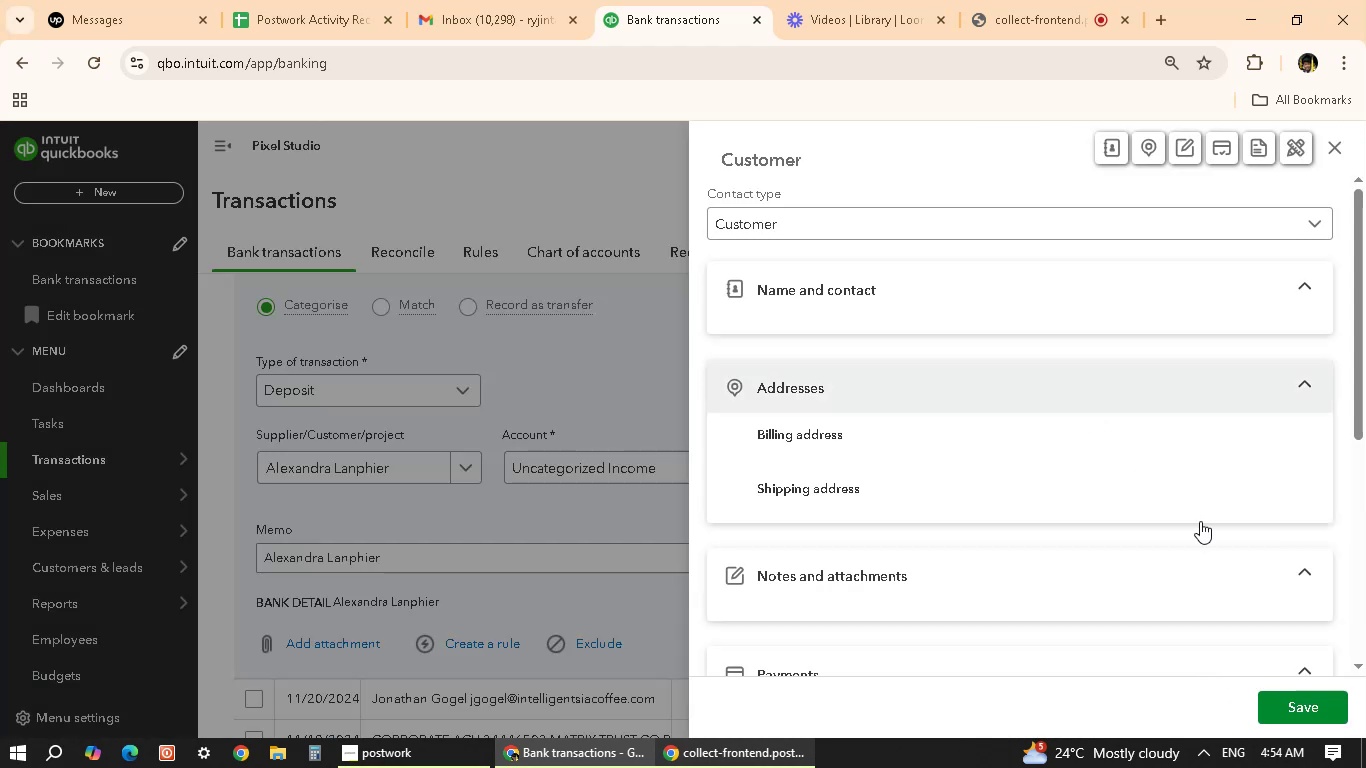 
wait(12.26)
 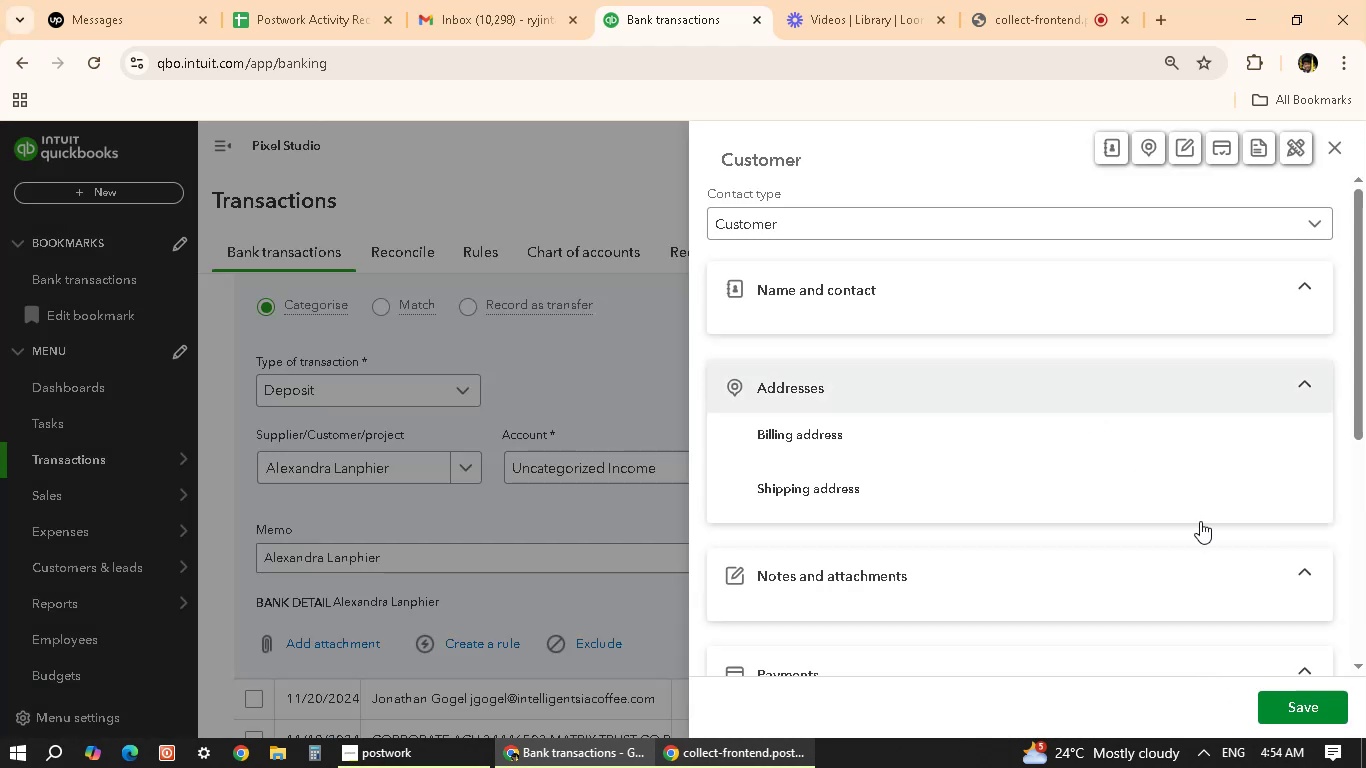 
left_click([1306, 697])
 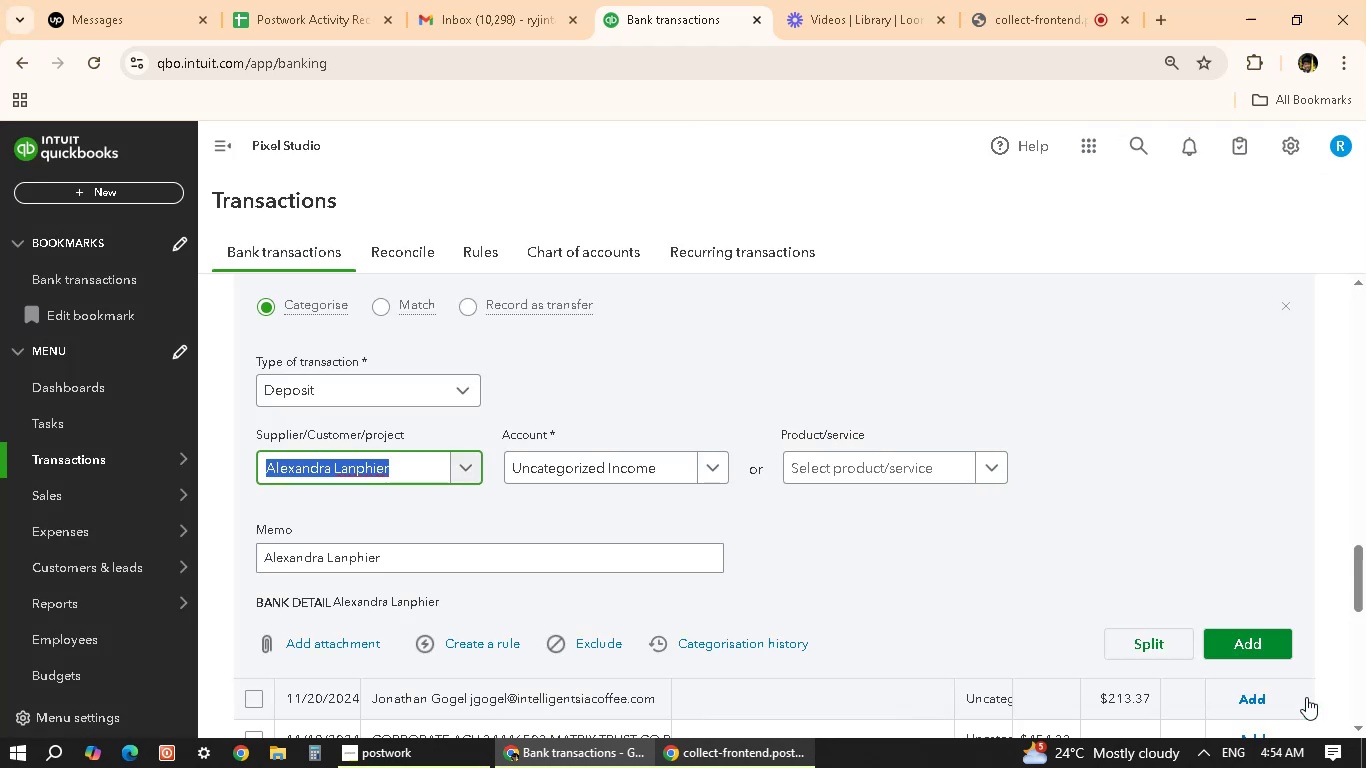 
wait(9.77)
 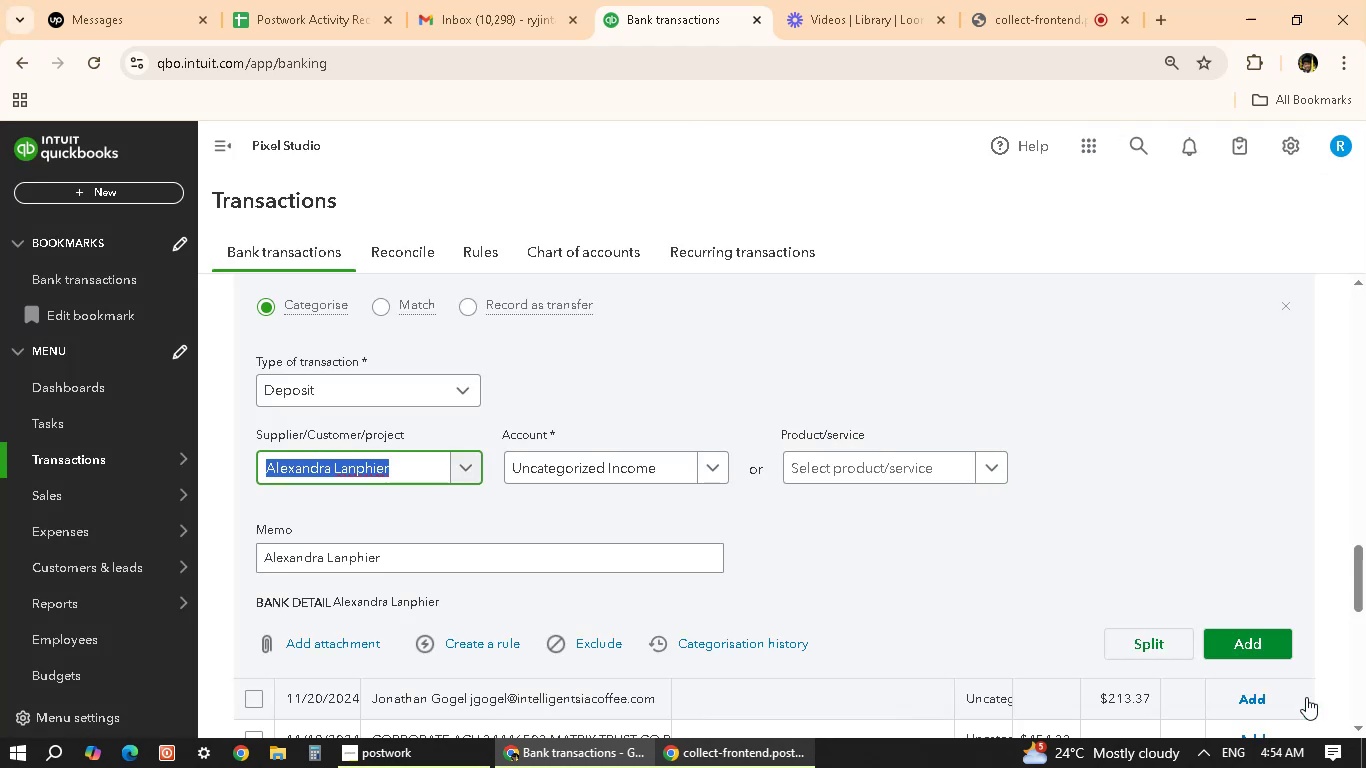 
scroll: coordinate [907, 373], scroll_direction: up, amount: 1.0
 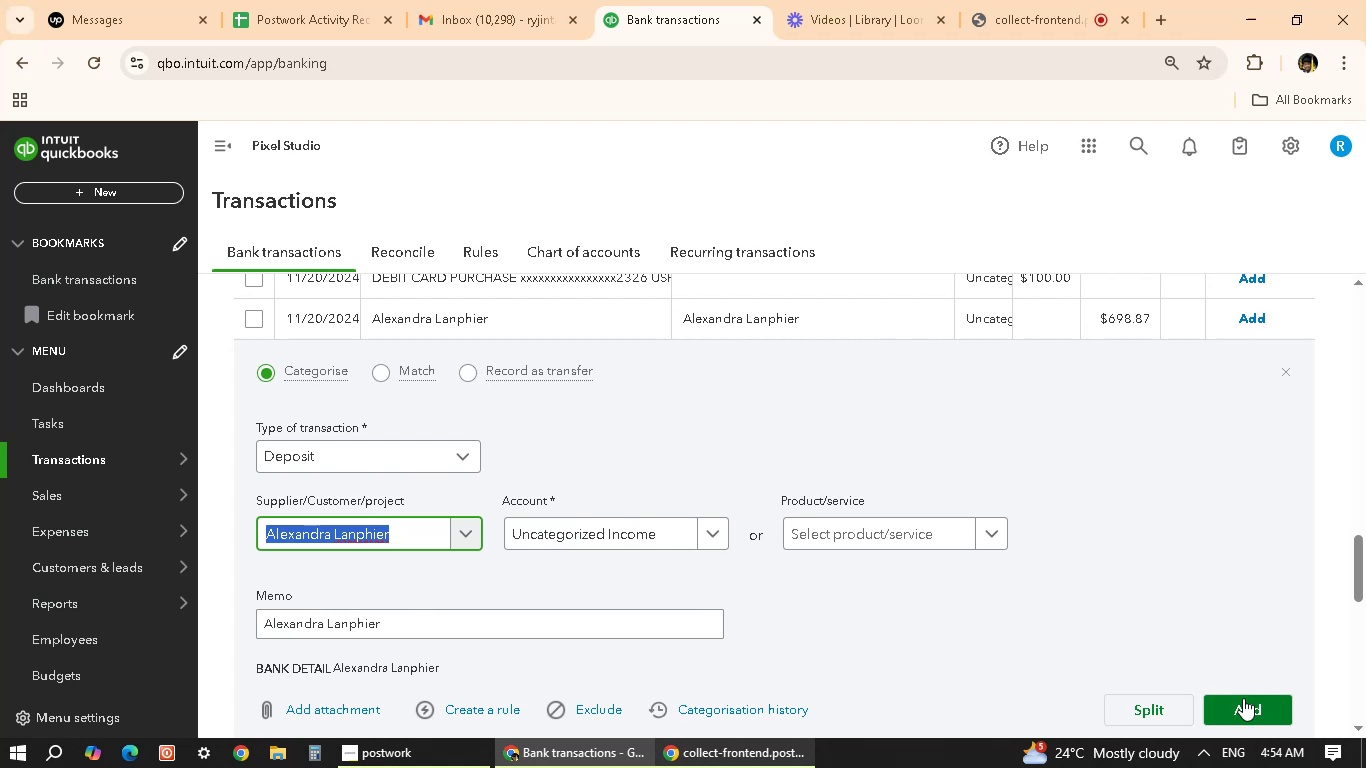 
left_click([1243, 698])
 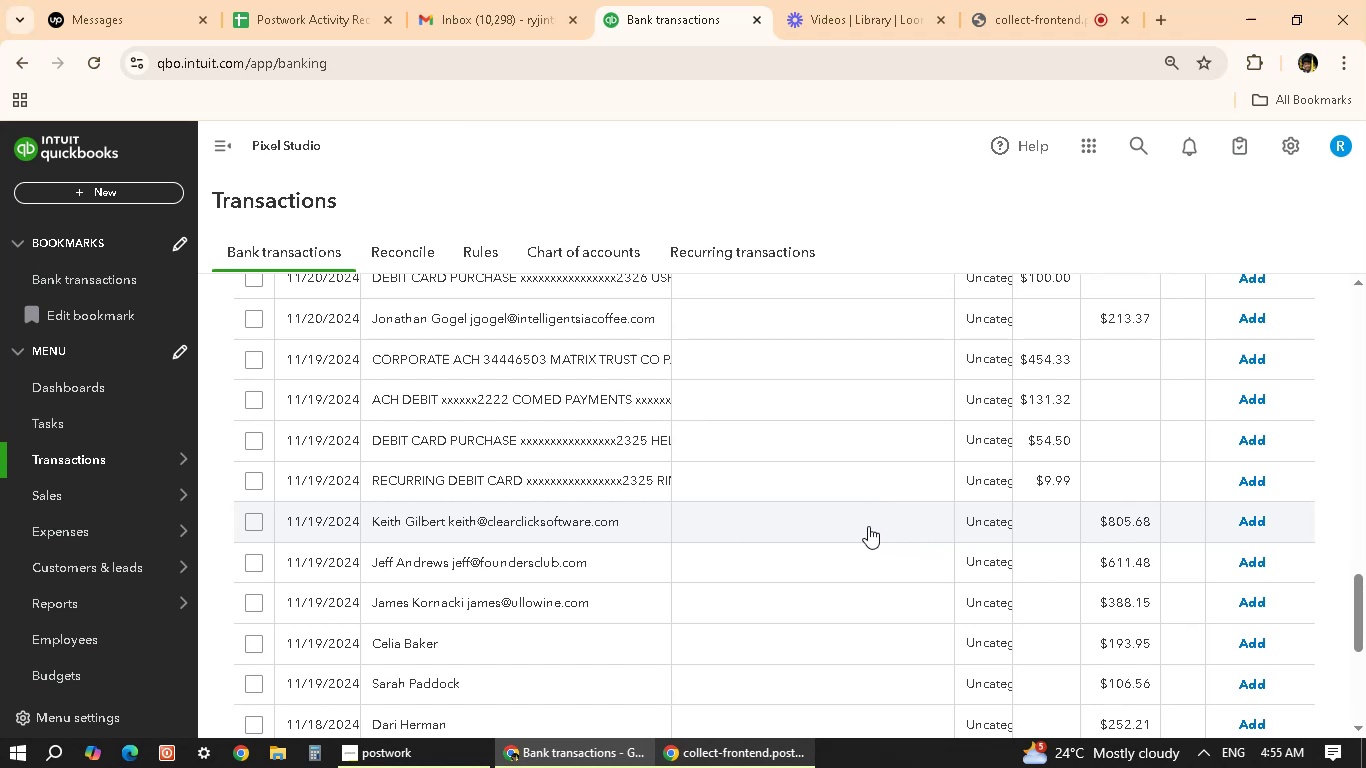 
wait(15.02)
 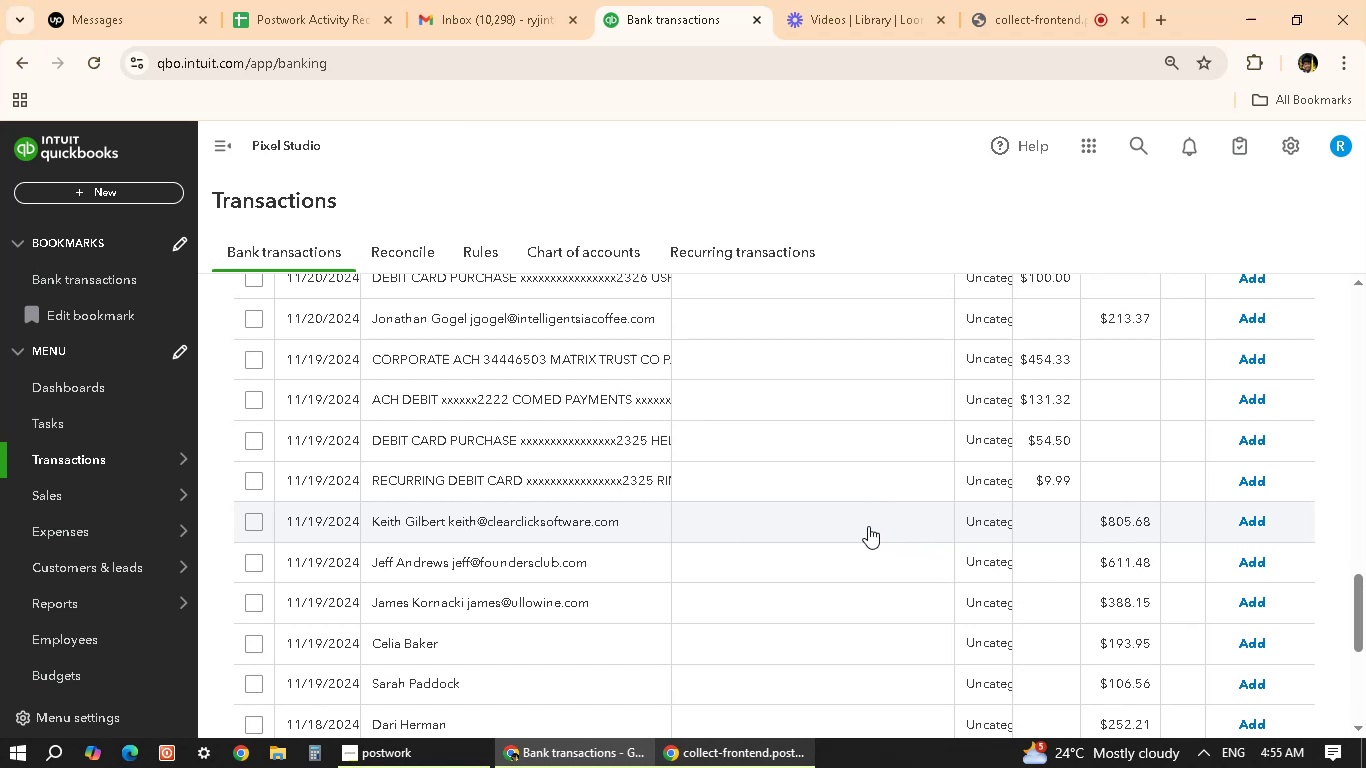 
scroll: coordinate [743, 591], scroll_direction: up, amount: 7.0
 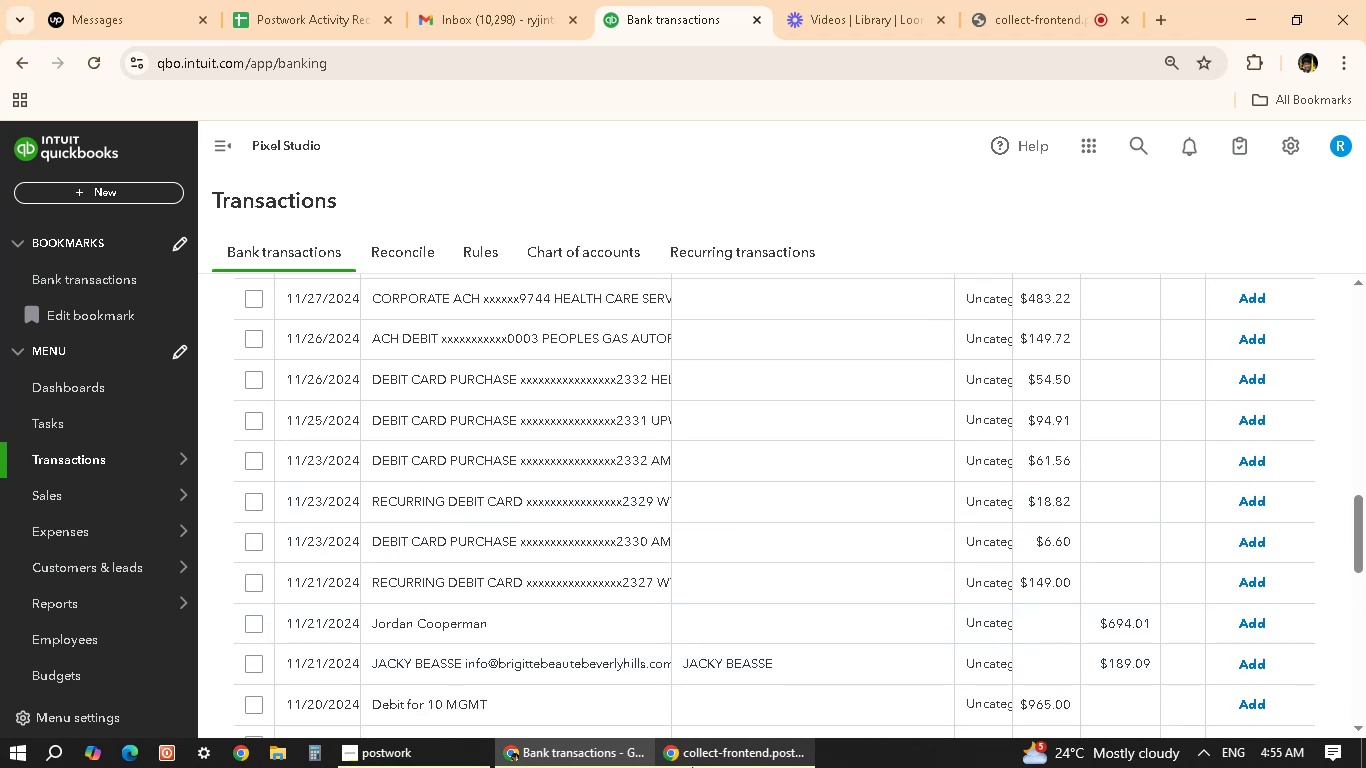 
wait(7.52)
 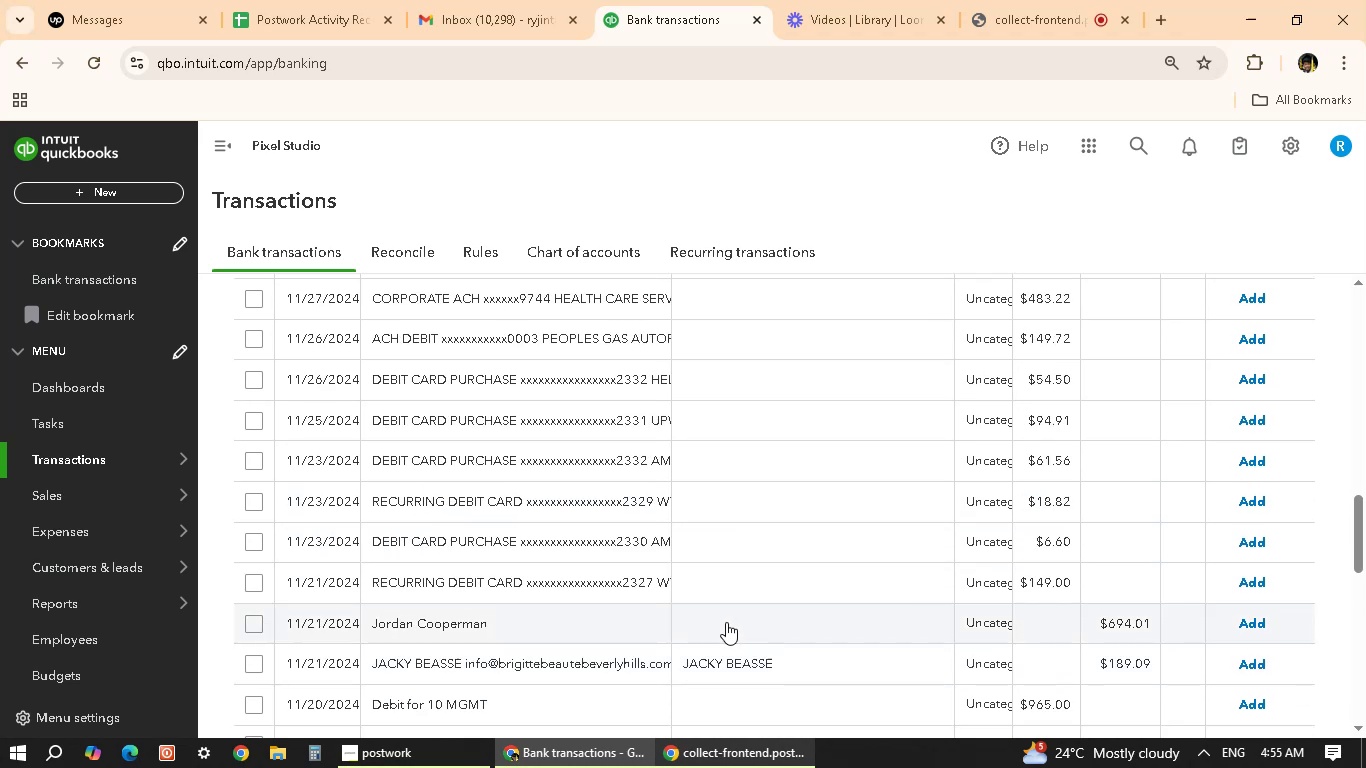 
scroll: coordinate [716, 556], scroll_direction: down, amount: 2.0
 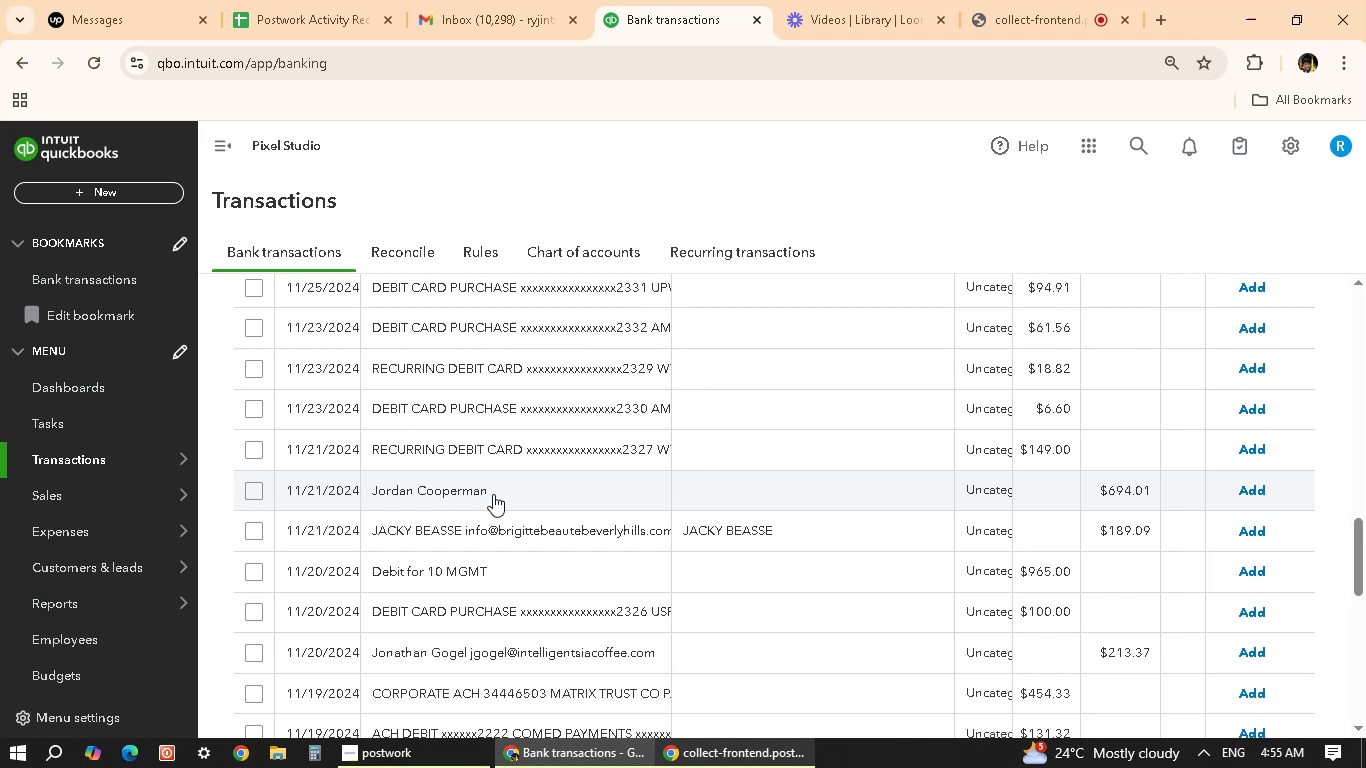 
left_click([493, 494])
 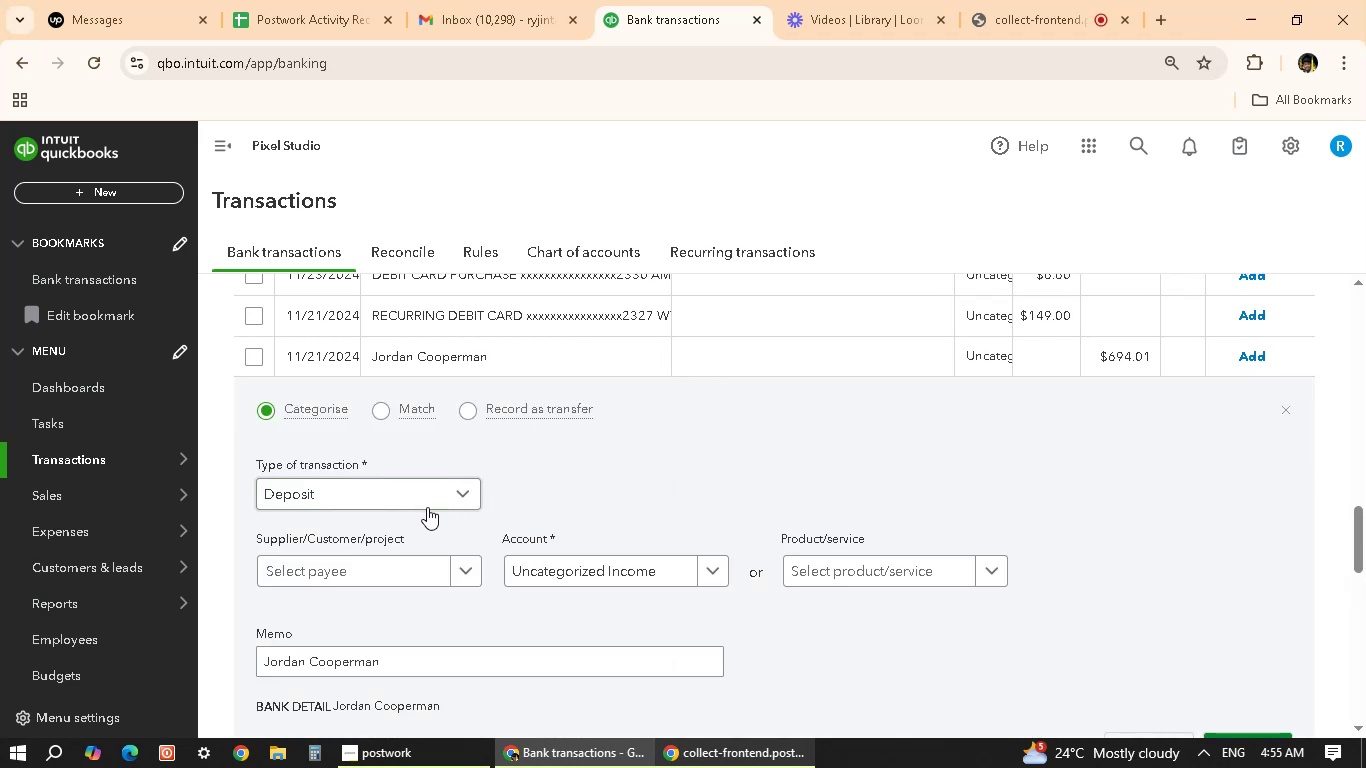 
left_click([388, 566])
 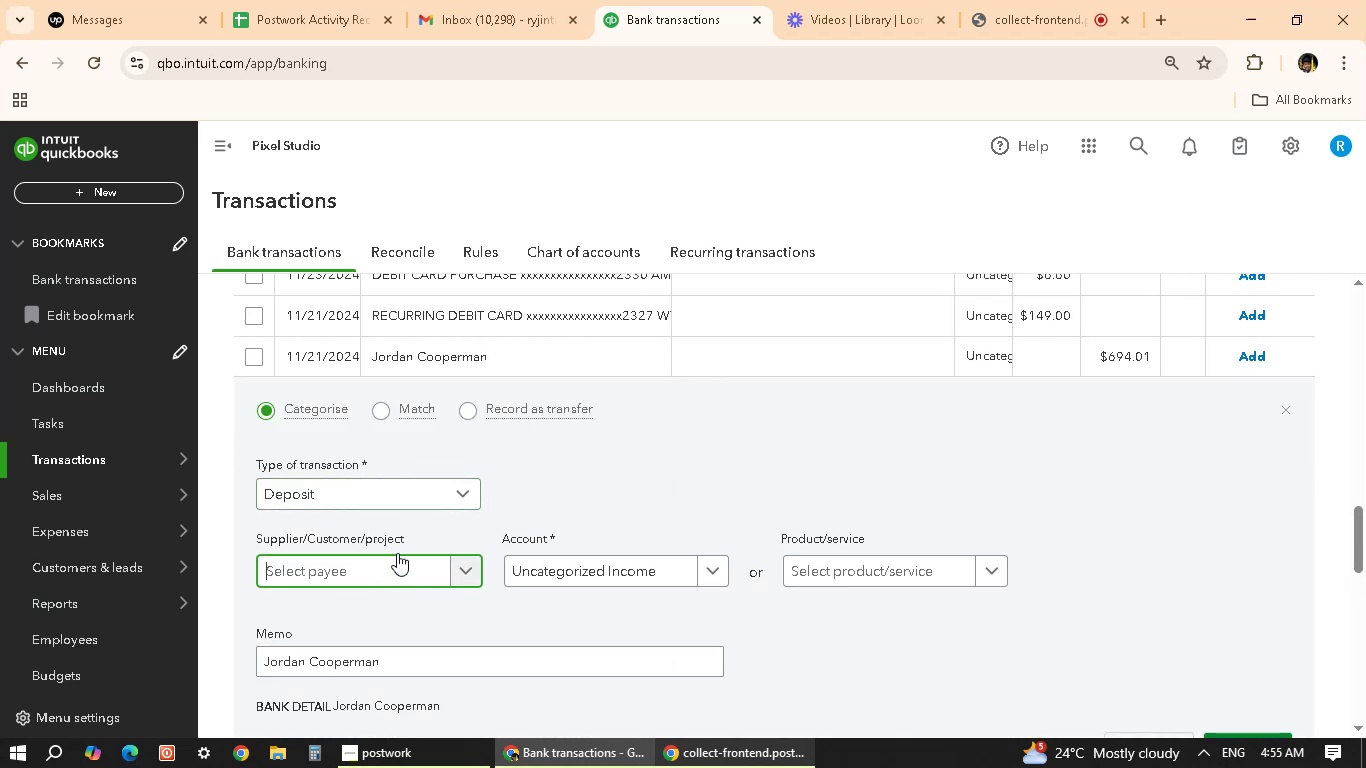 
scroll: coordinate [376, 426], scroll_direction: down, amount: 8.0
 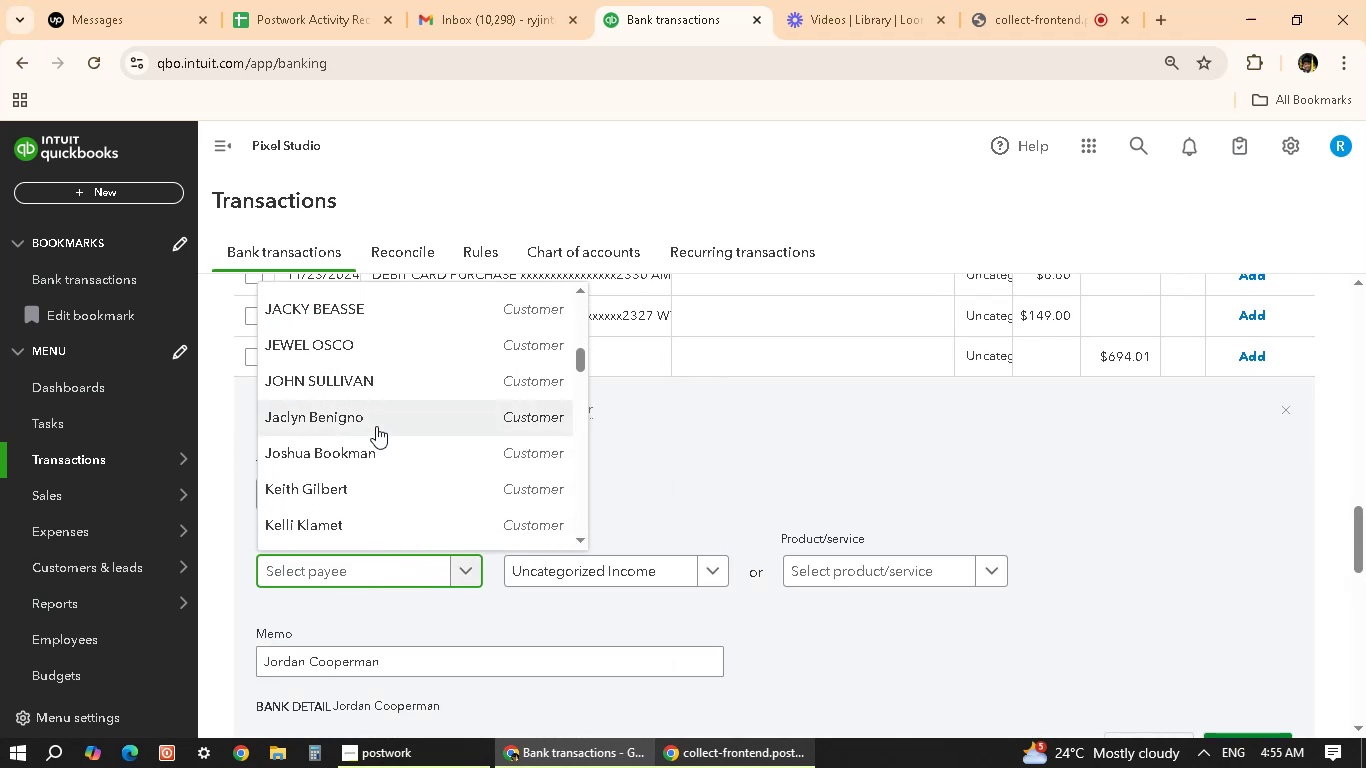 
left_click([410, 672])
 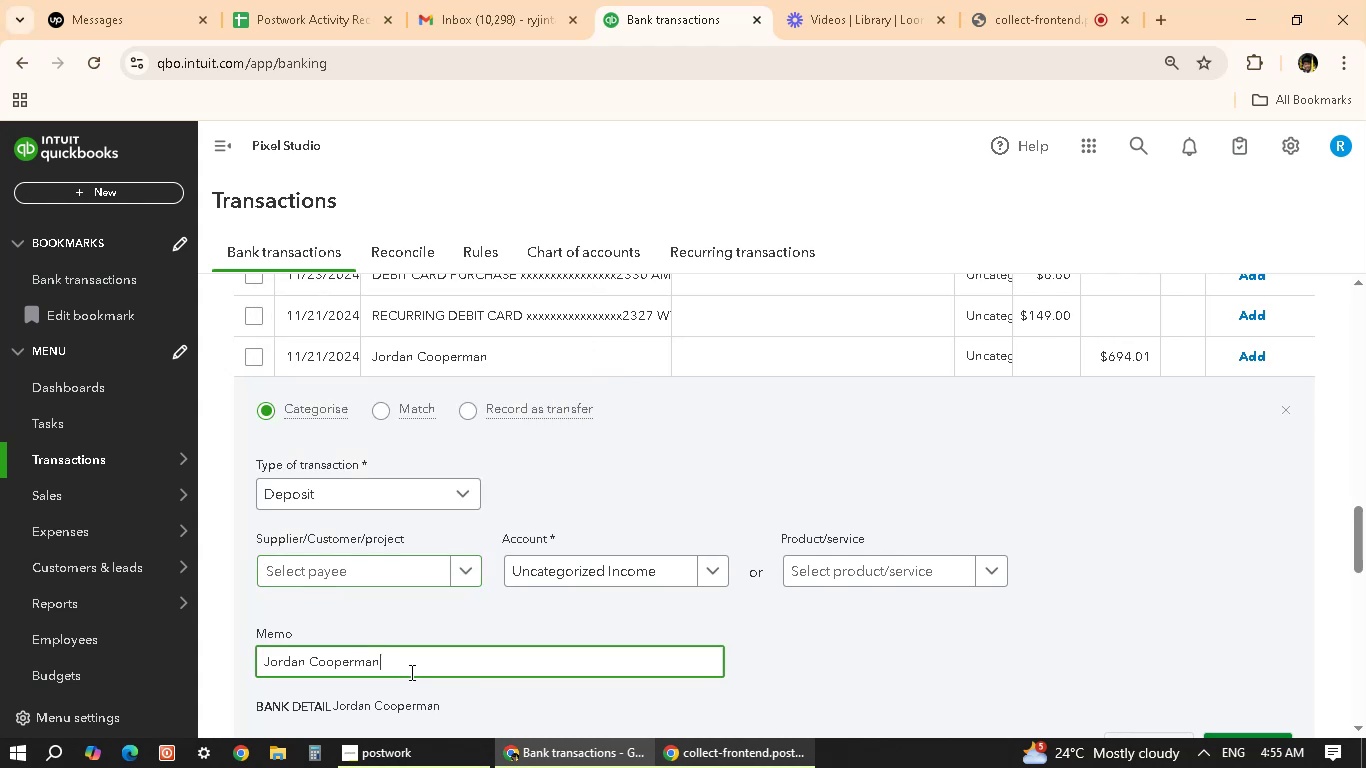 
left_click_drag(start_coordinate=[411, 656], to_coordinate=[228, 659])
 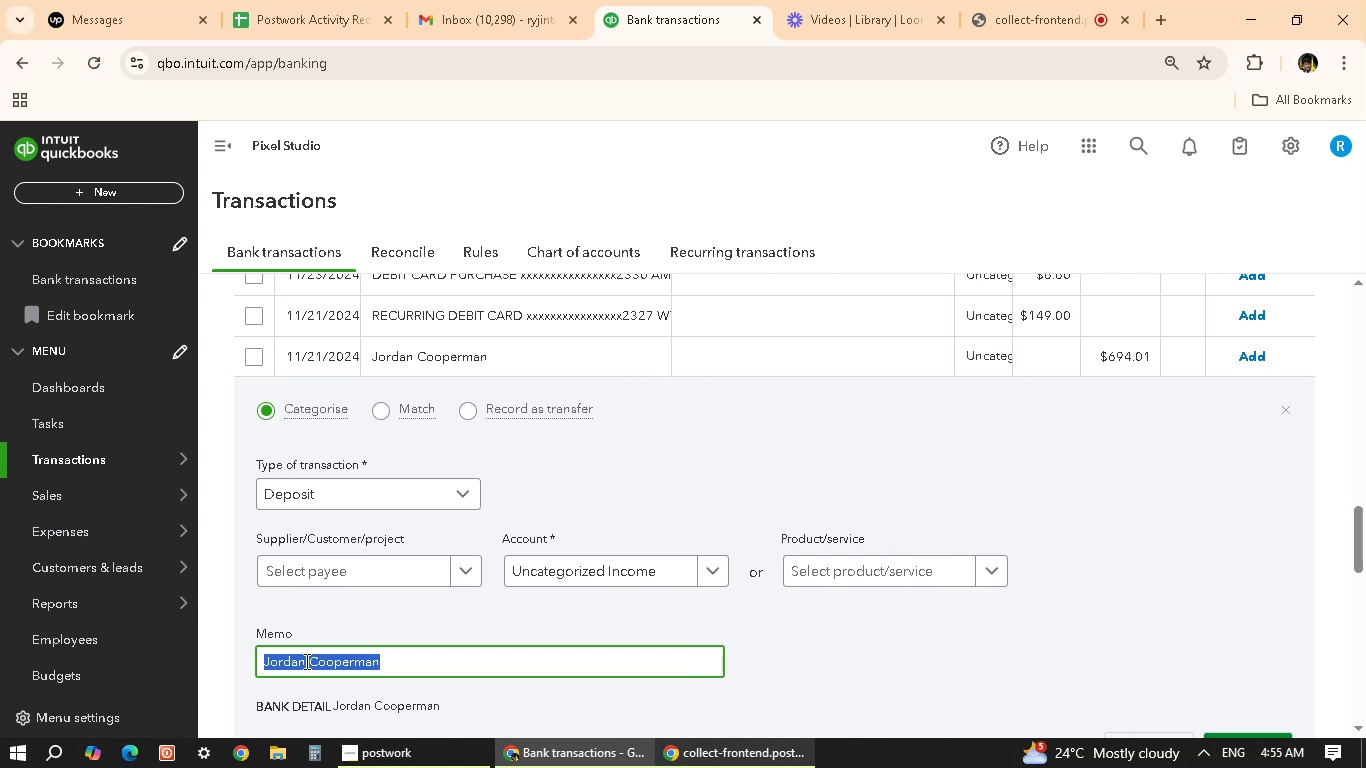 
wait(16.34)
 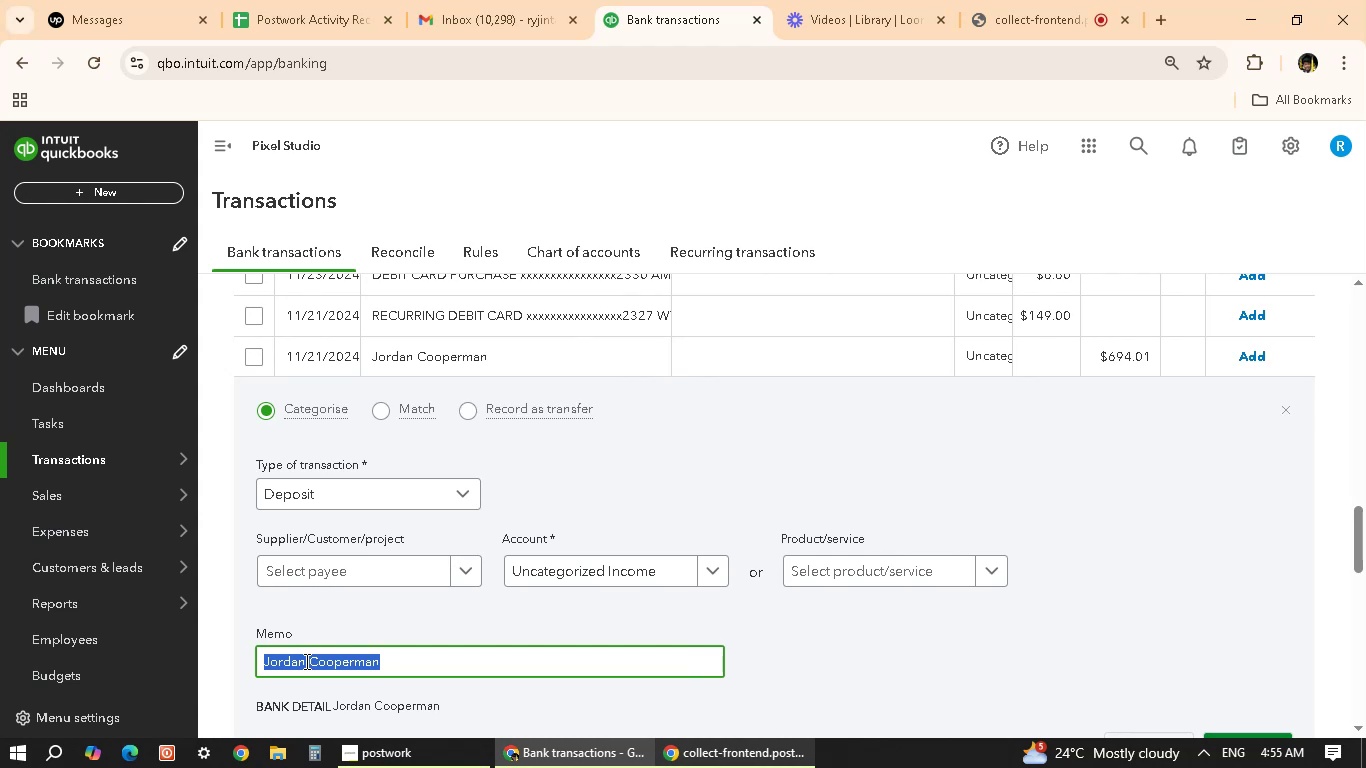 
left_click([388, 579])
 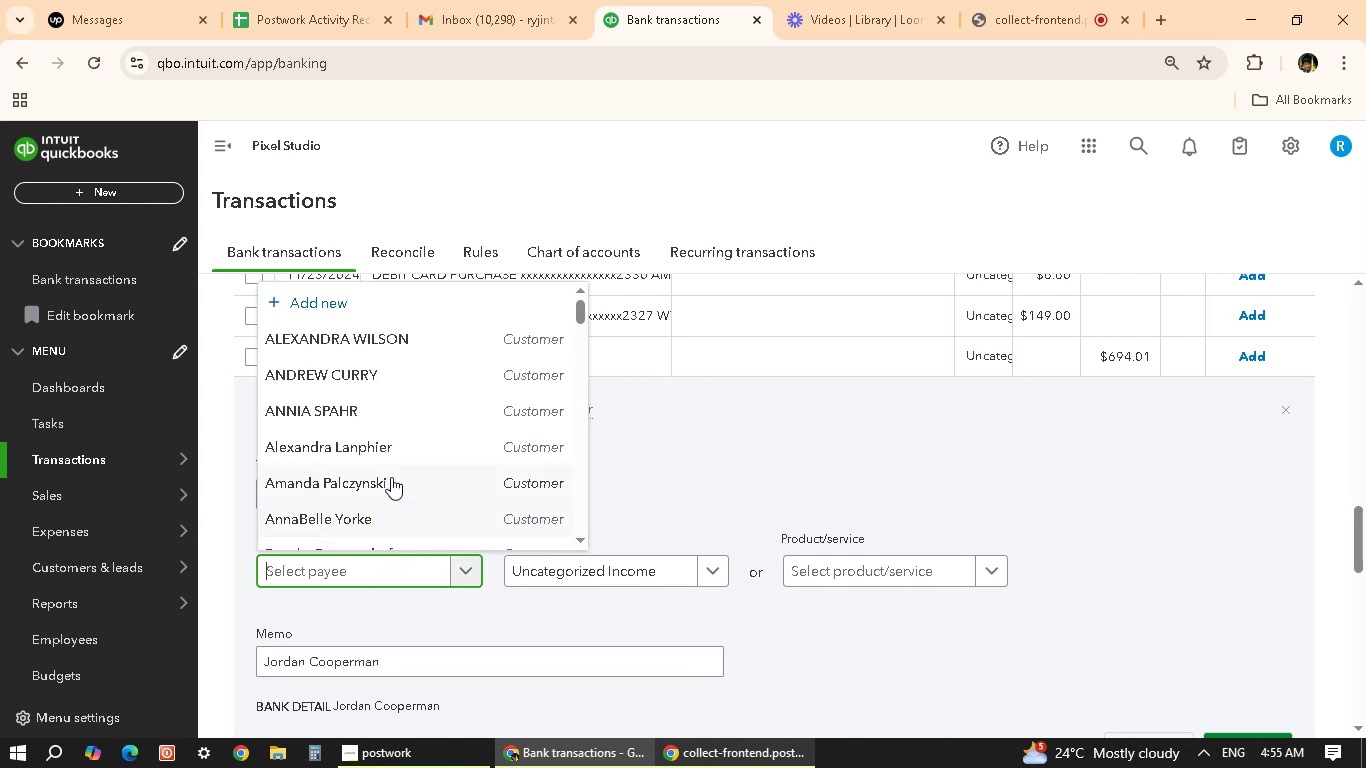 
scroll: coordinate [379, 420], scroll_direction: down, amount: 7.0
 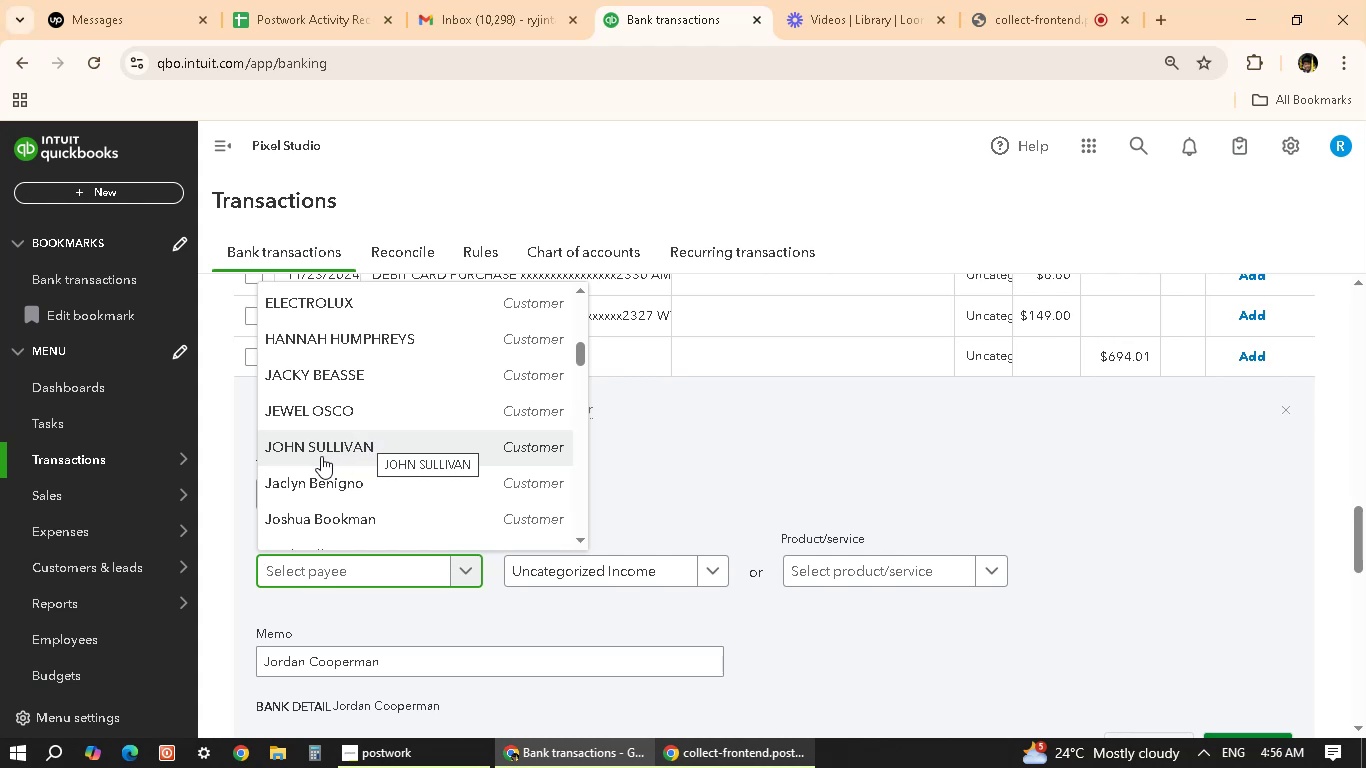 
wait(17.28)
 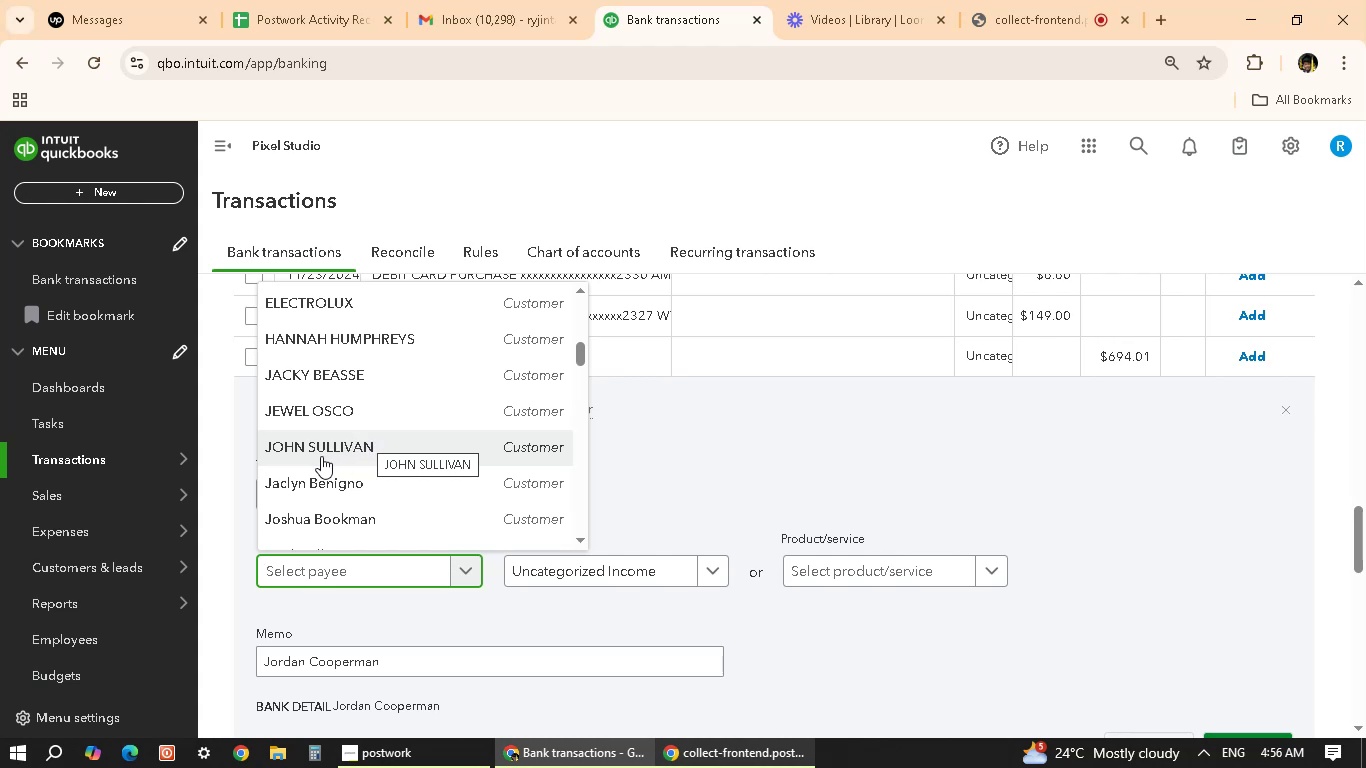 
scroll: coordinate [387, 411], scroll_direction: down, amount: 2.0
 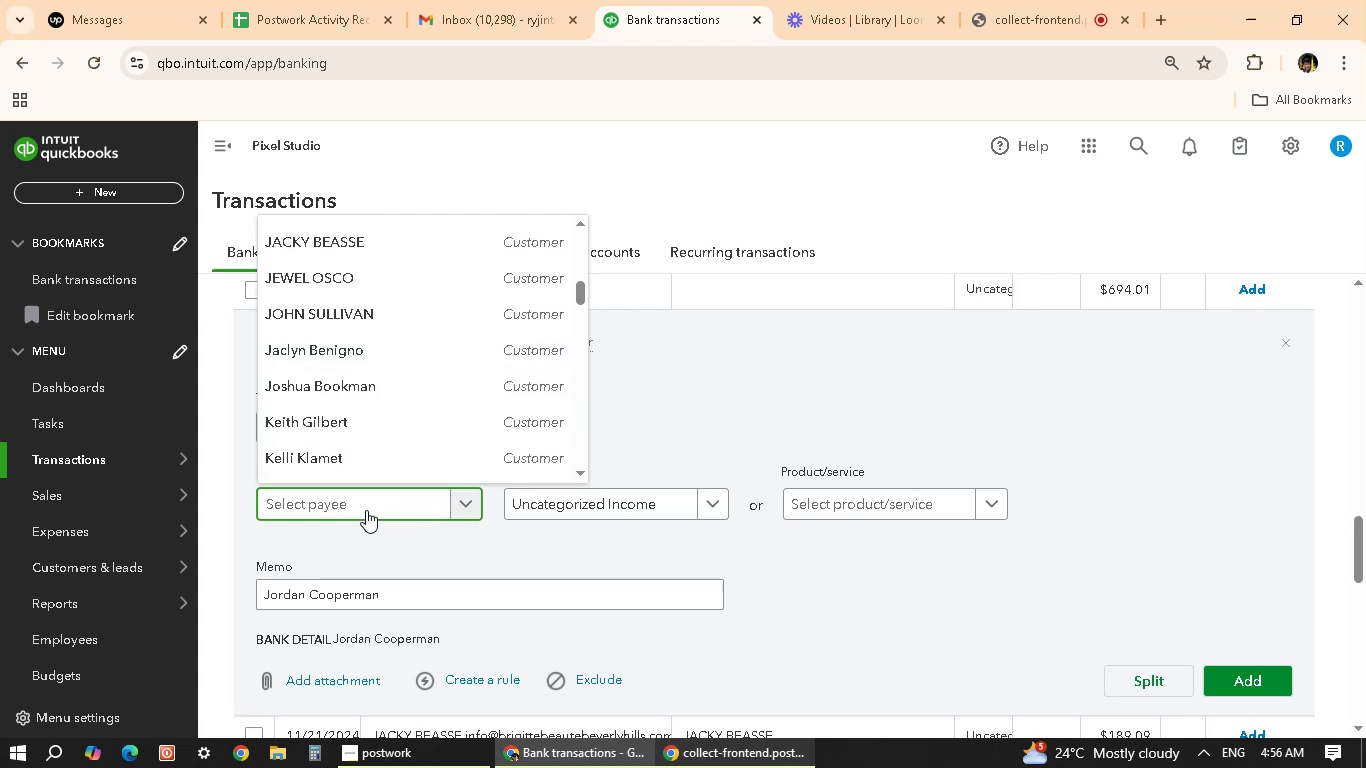 
wait(5.07)
 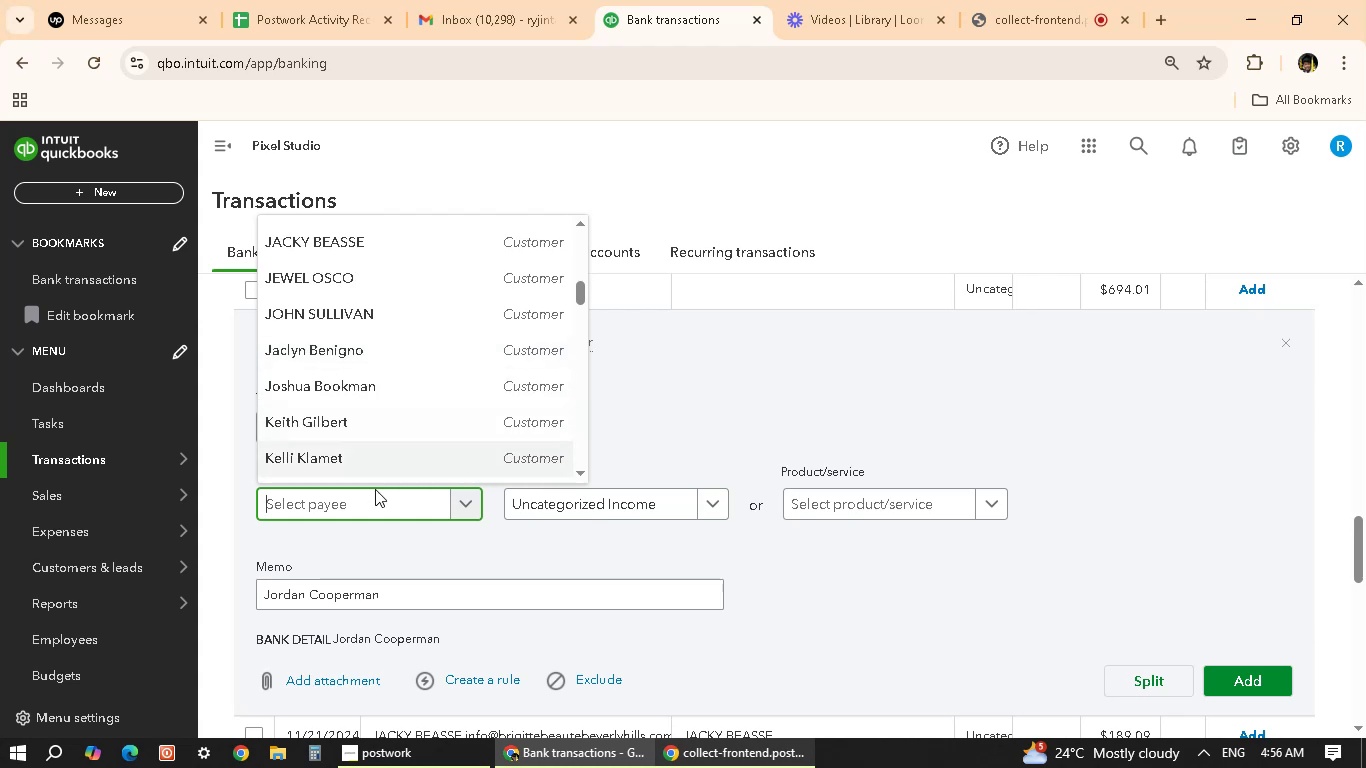 
key(Control+V)
 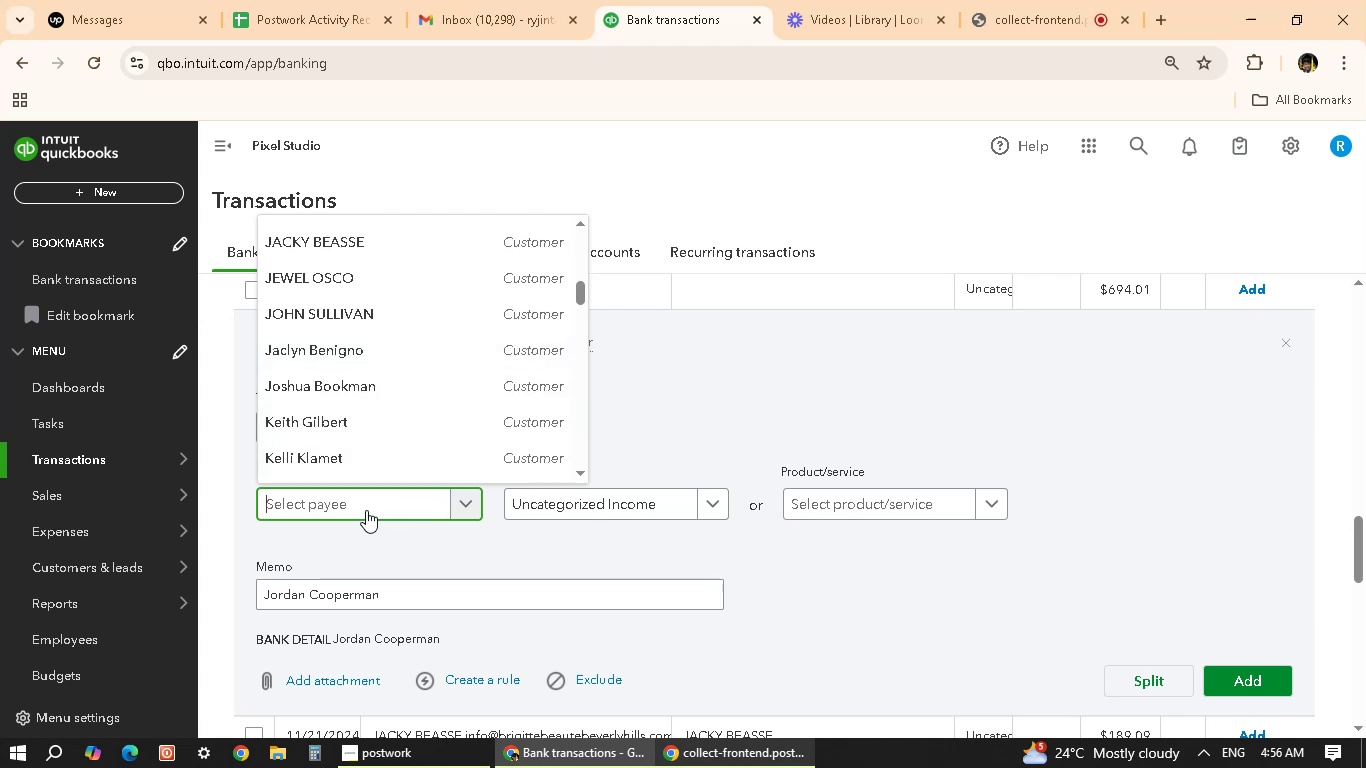 
left_click([366, 510])
 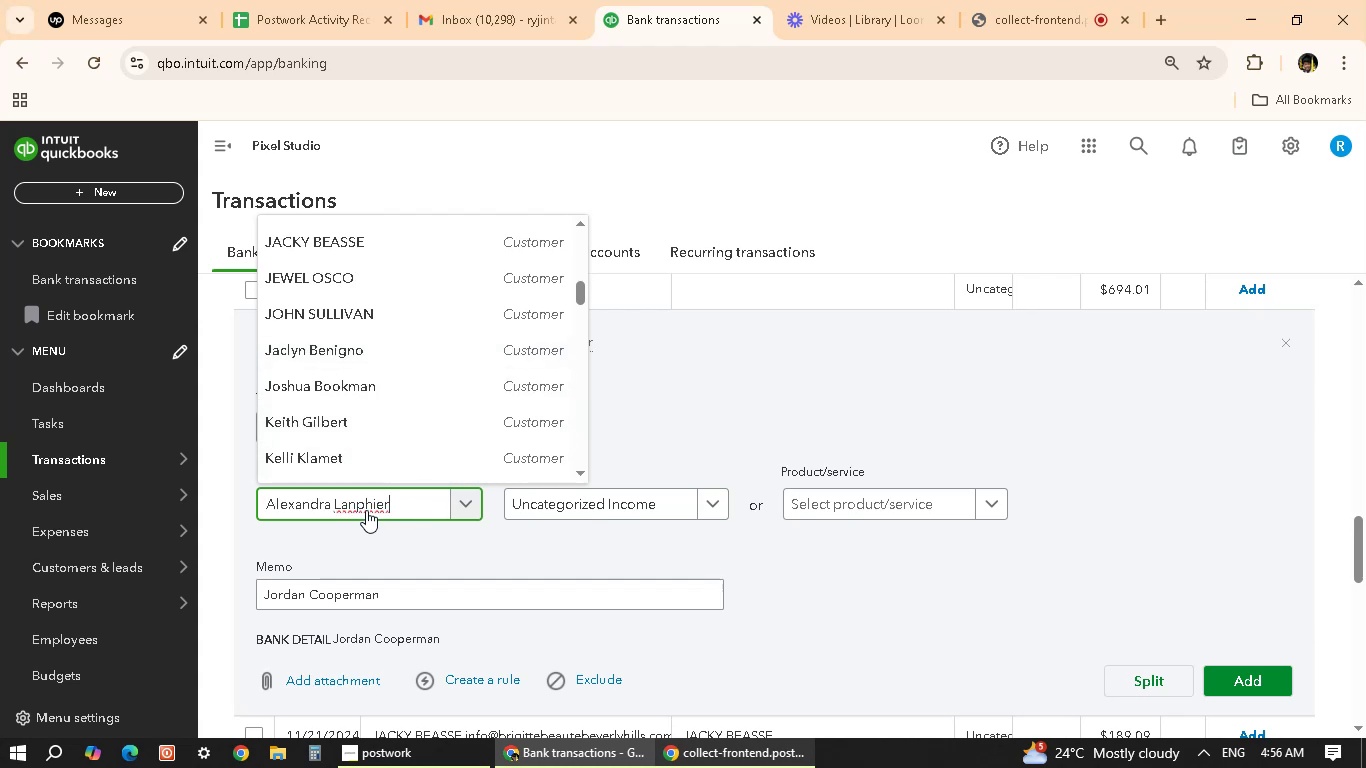 
key(Control+A)
 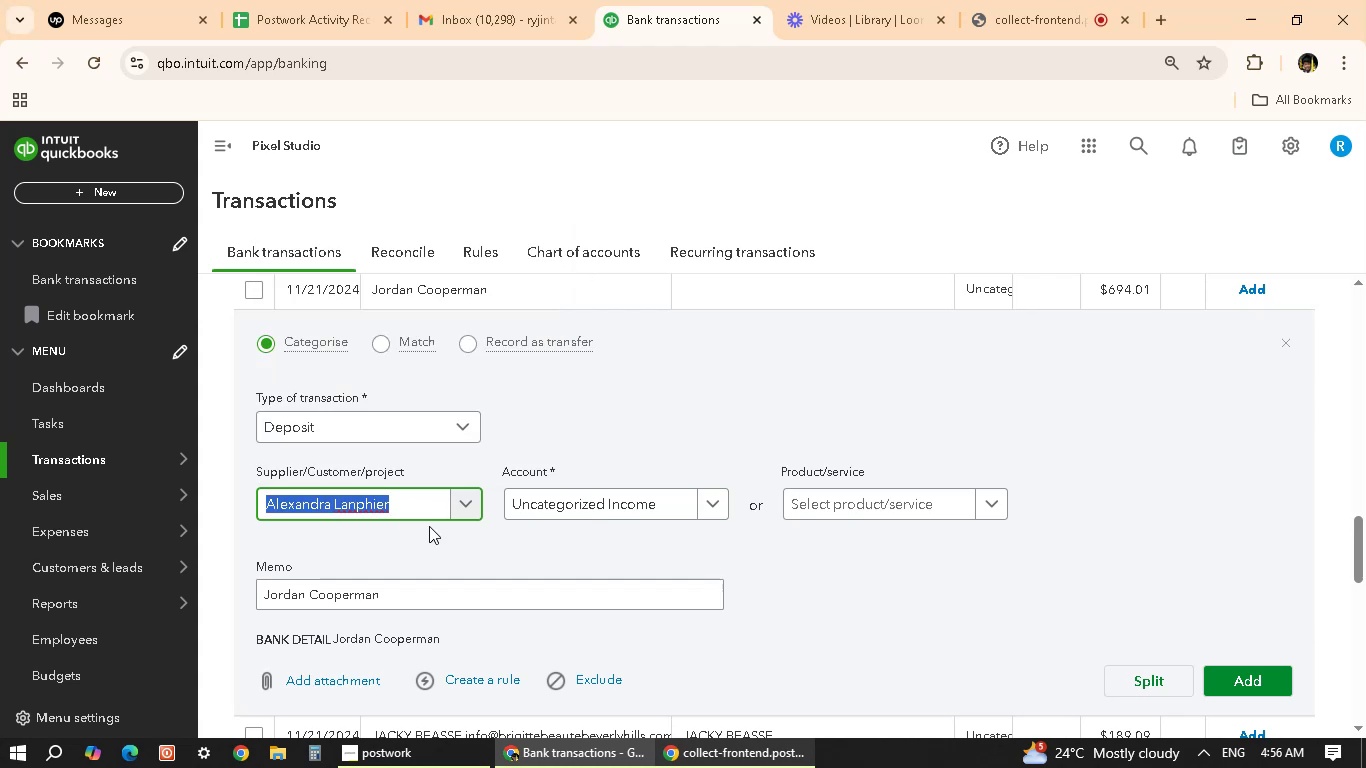 
type(jorada)
key(Backspace)
key(Backspace)
key(Backspace)
type(dan cooperman)
 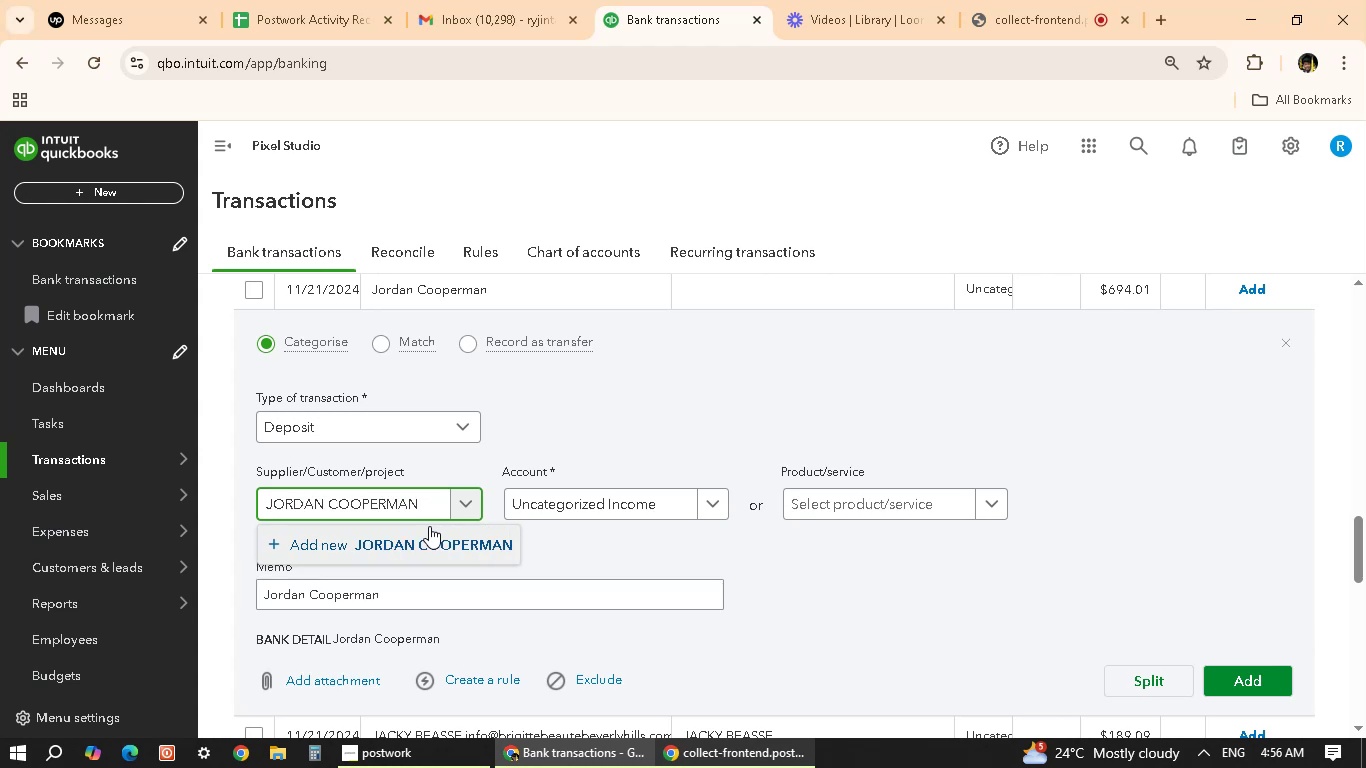 
left_click([441, 550])
 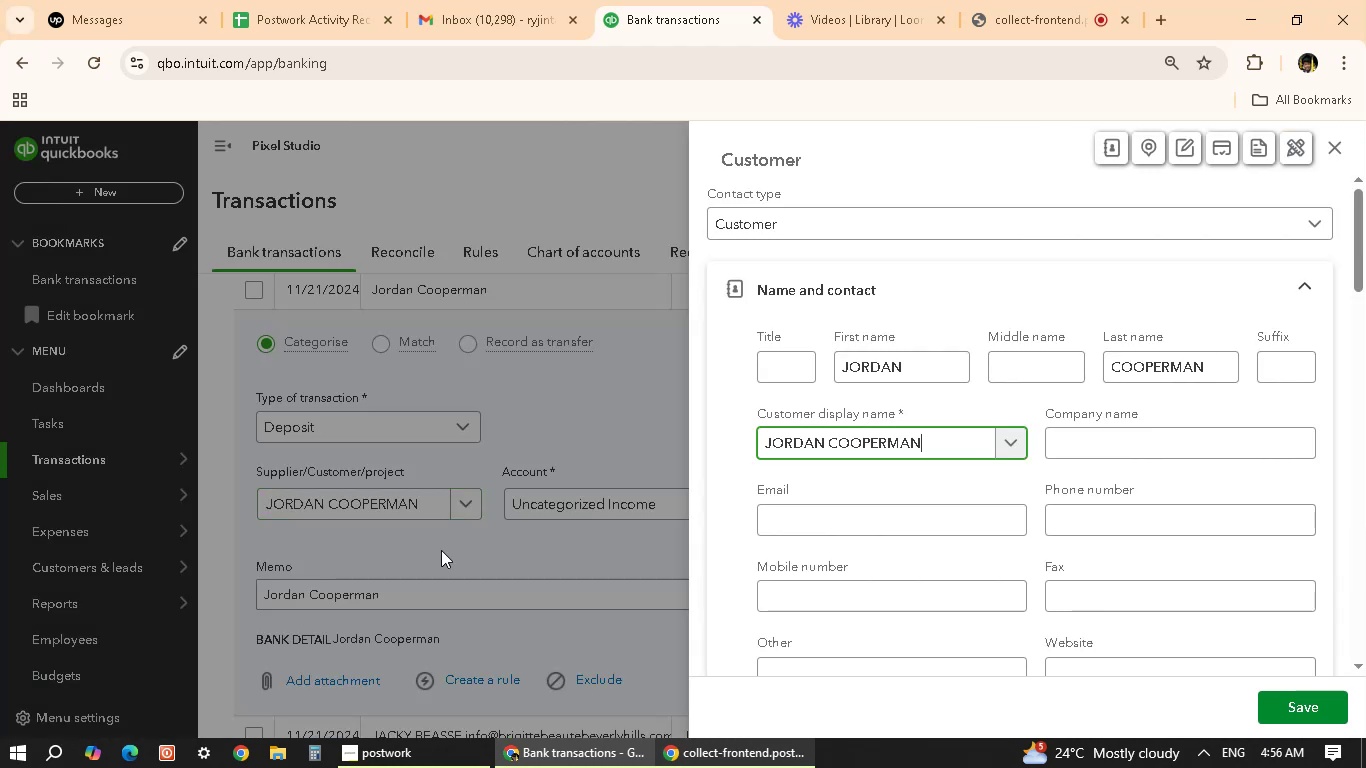 
wait(8.03)
 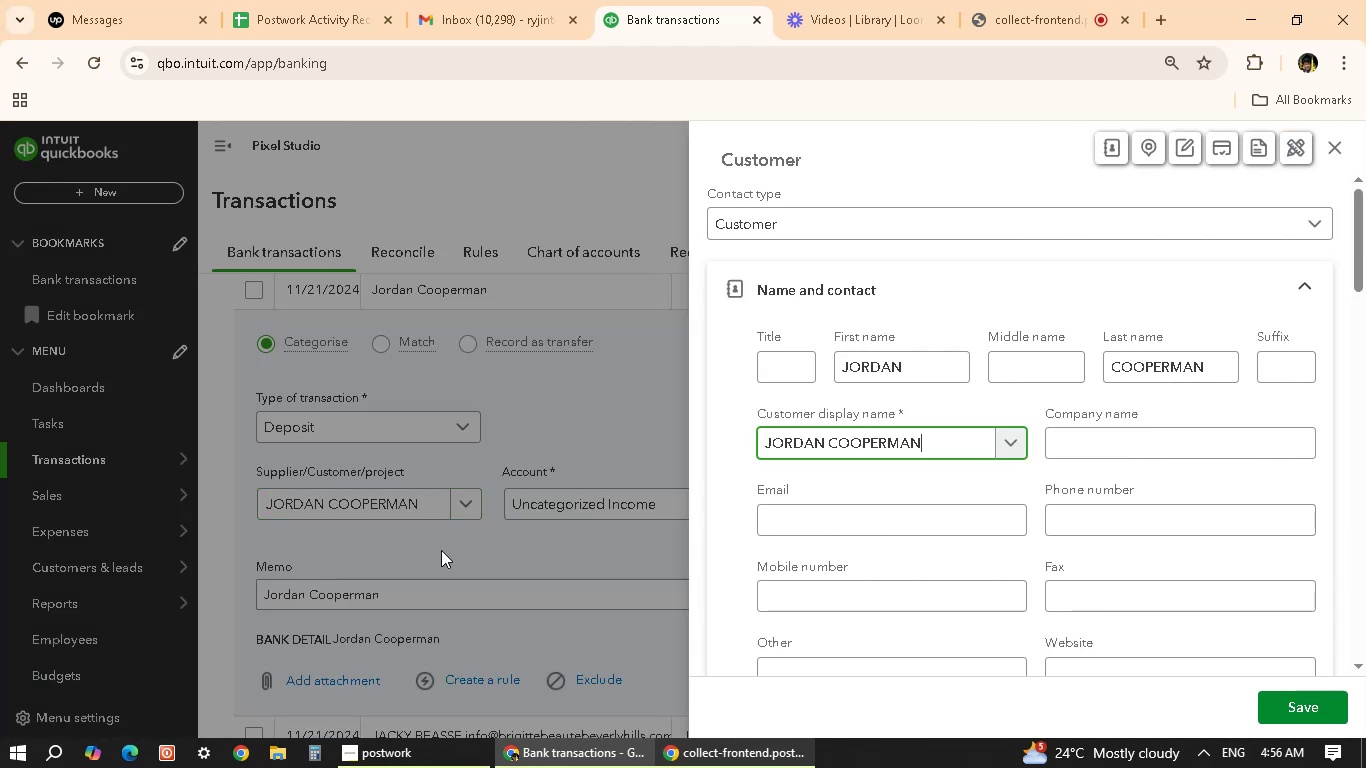 
left_click([1311, 711])
 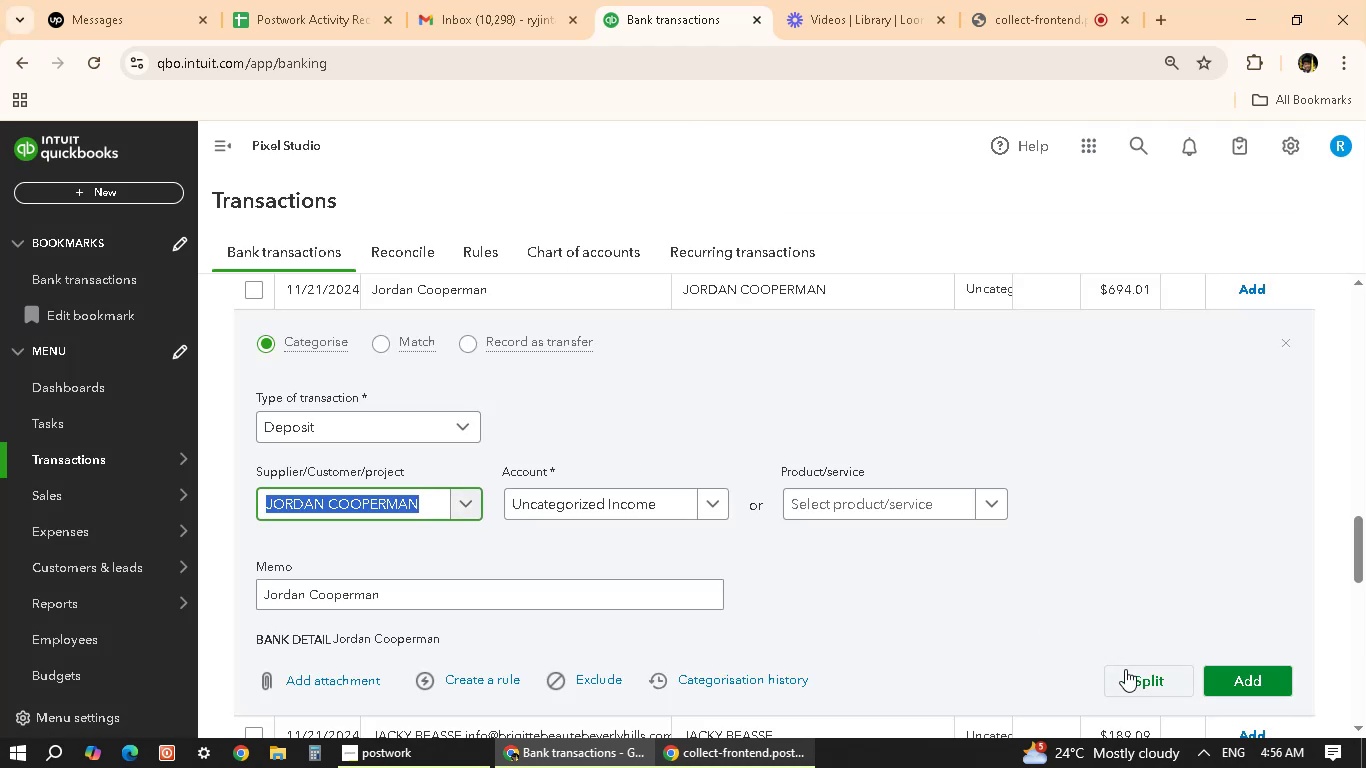 
wait(5.92)
 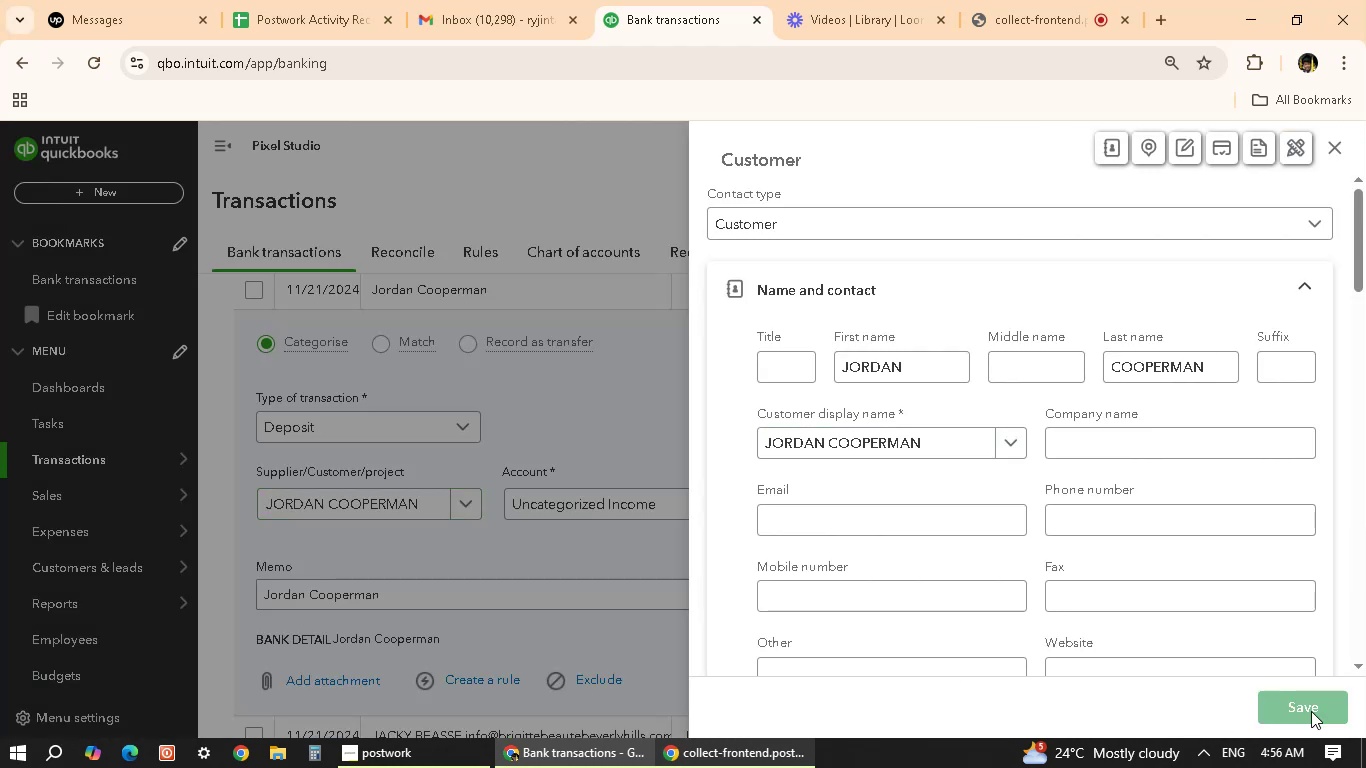 
left_click([1250, 676])
 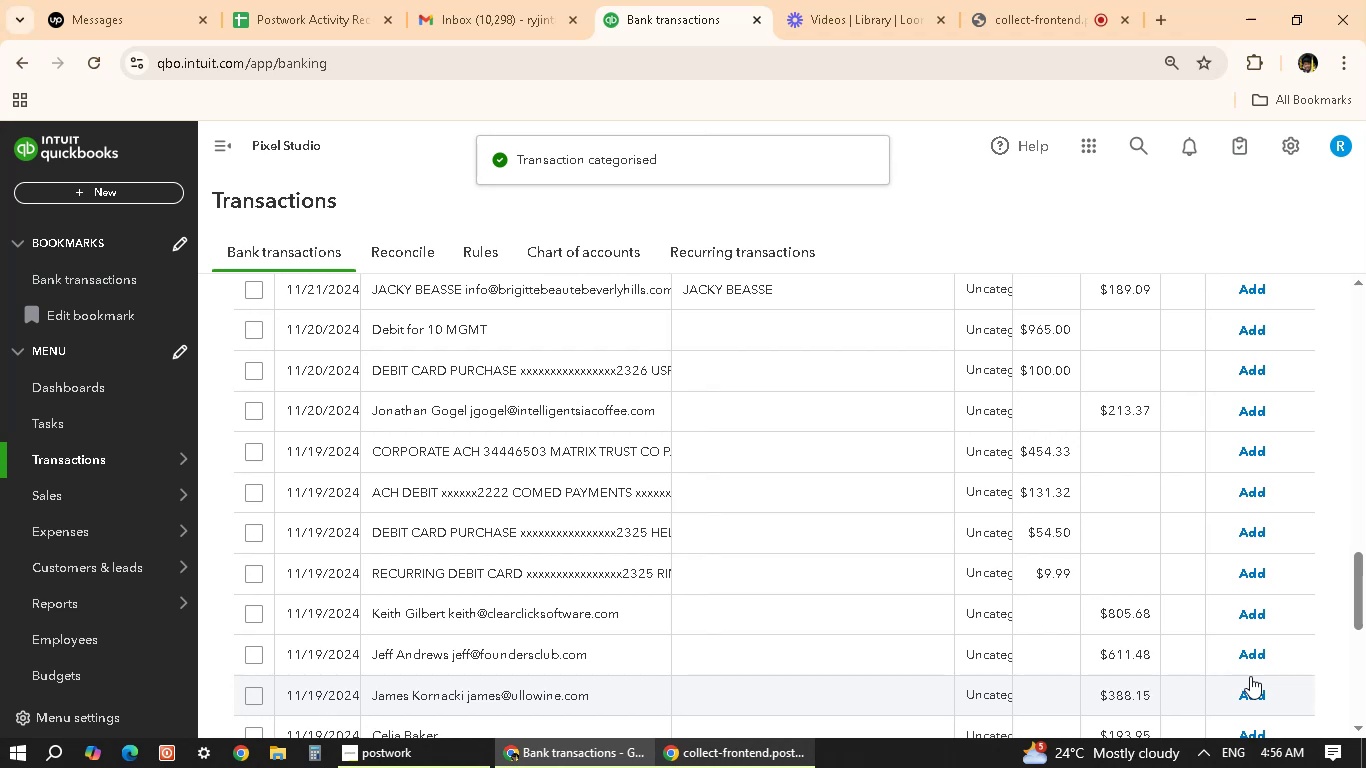 
wait(11.84)
 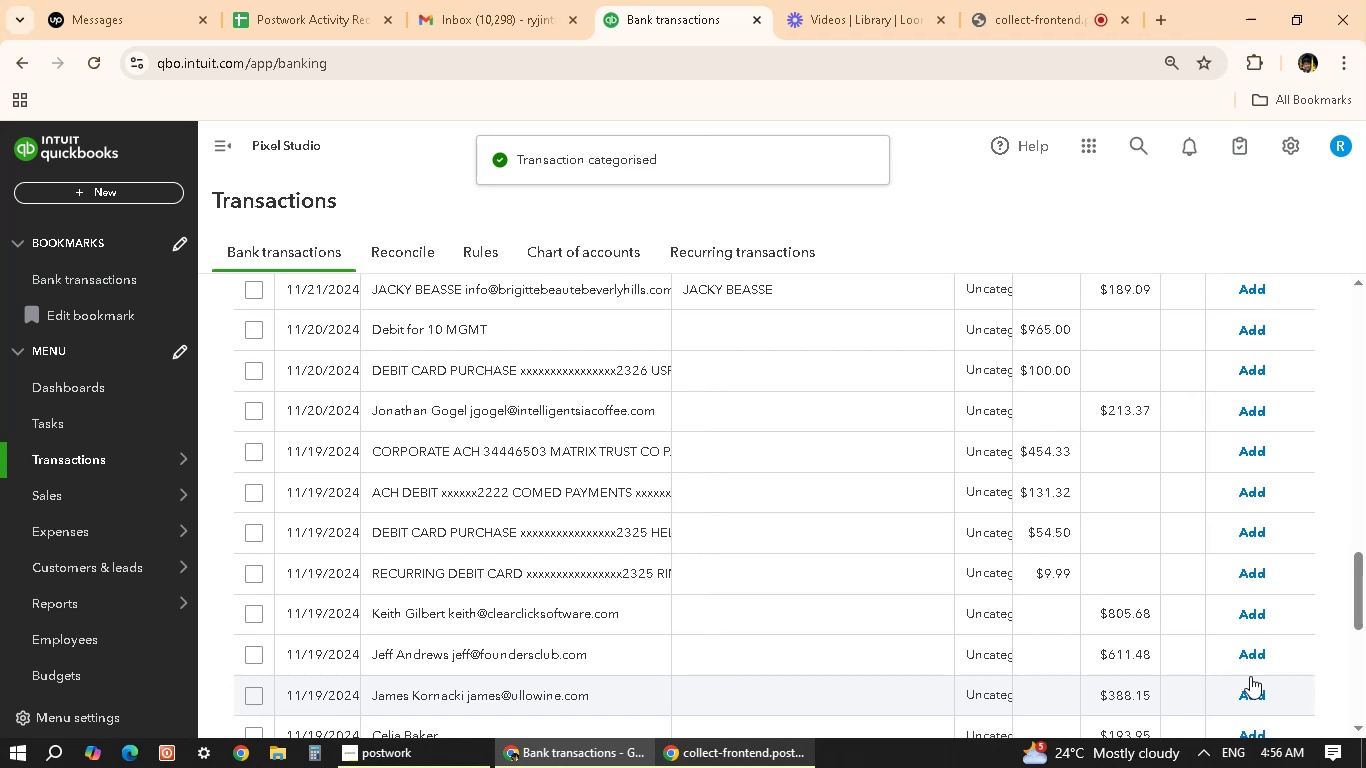 
scroll: coordinate [1268, 642], scroll_direction: up, amount: 2.0
 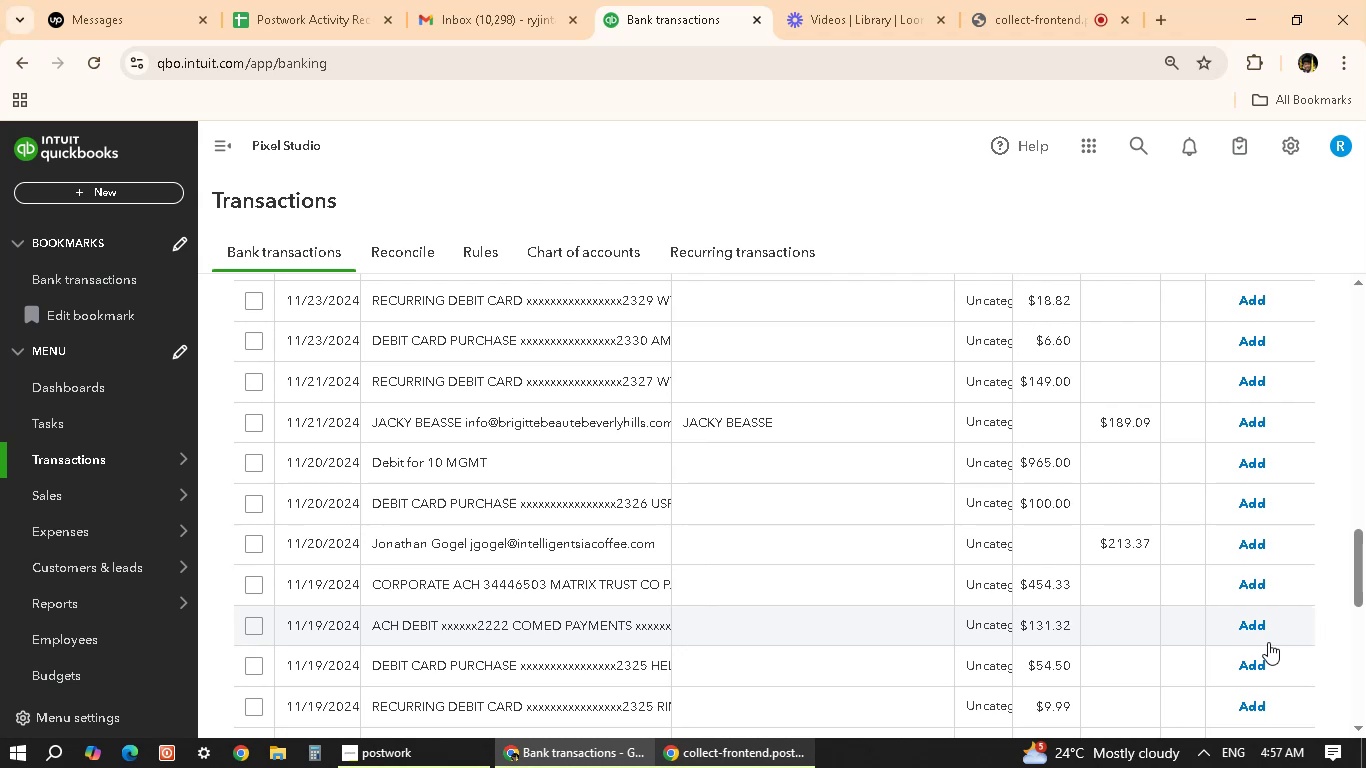 
wait(12.8)
 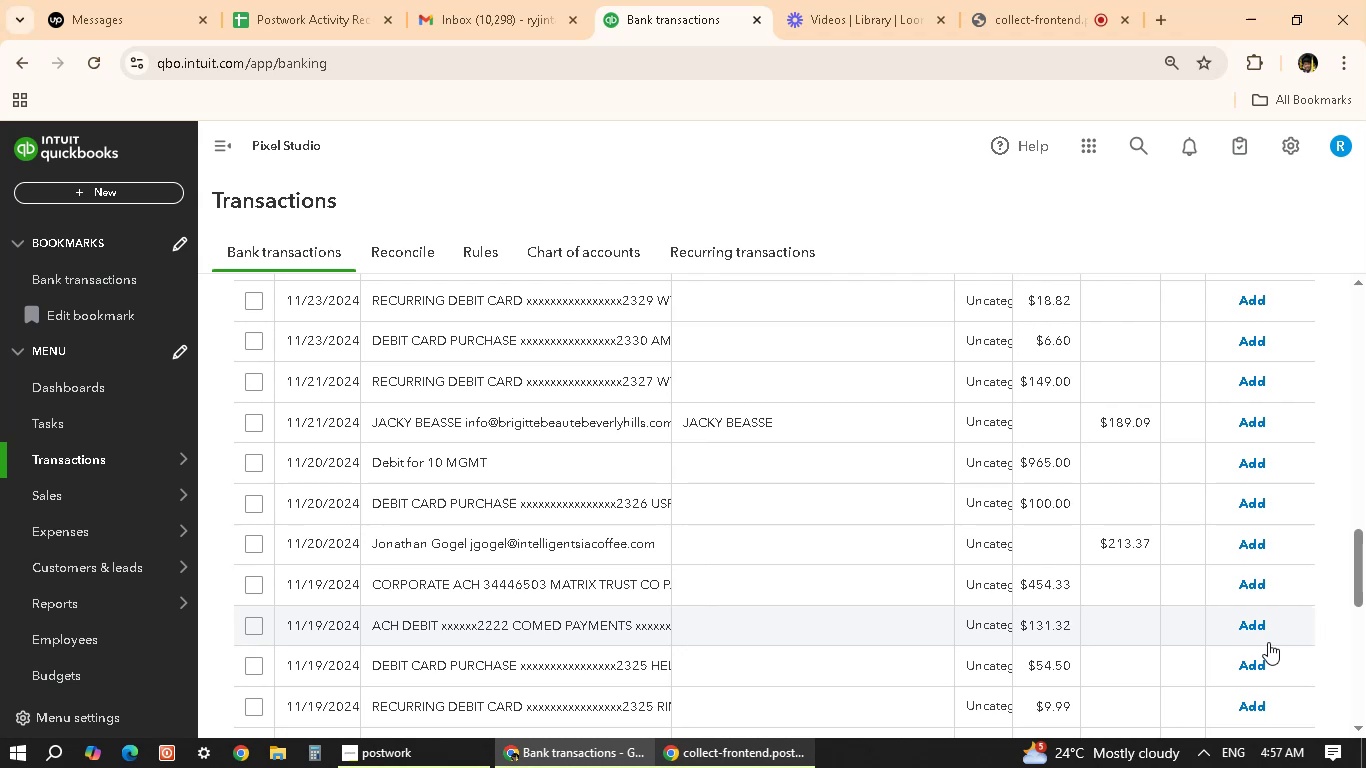 
scroll: coordinate [725, 427], scroll_direction: up, amount: 8.0
 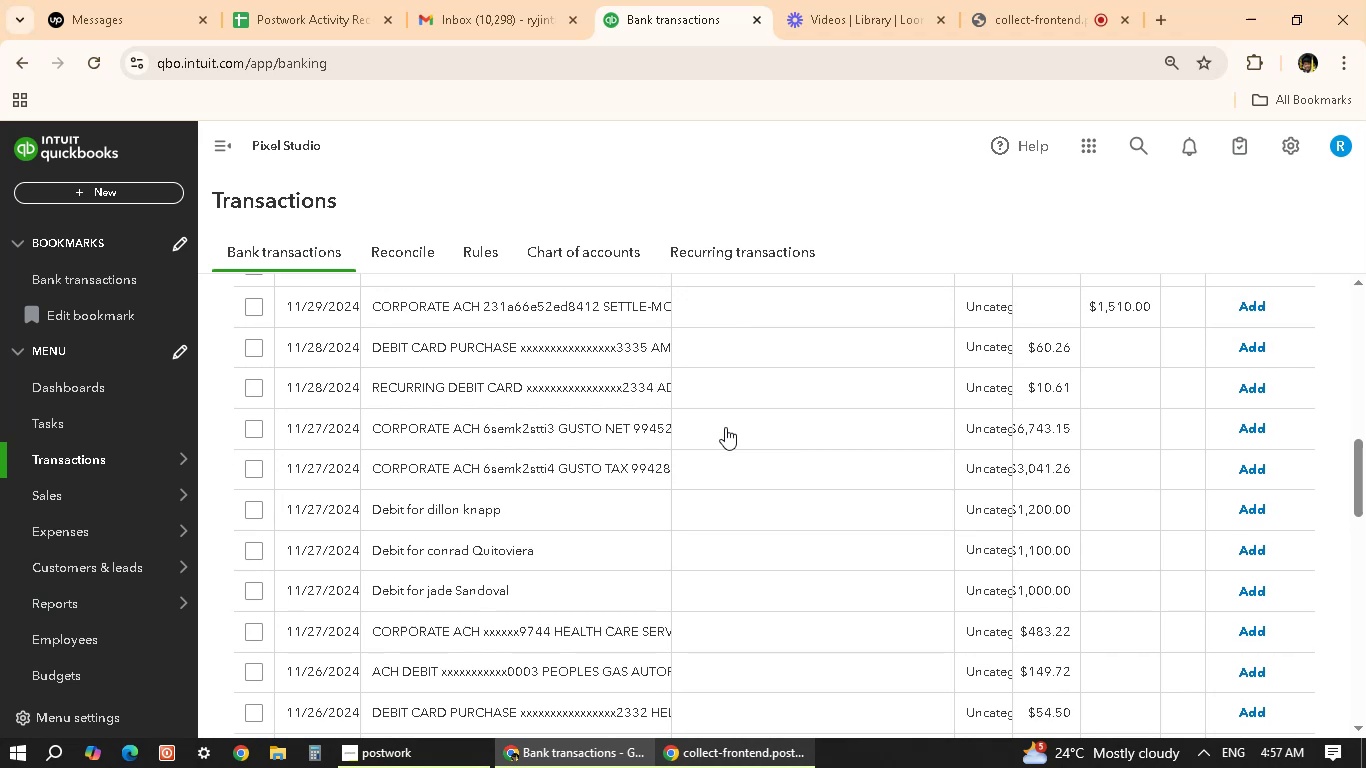 
scroll: coordinate [725, 427], scroll_direction: down, amount: 7.0
 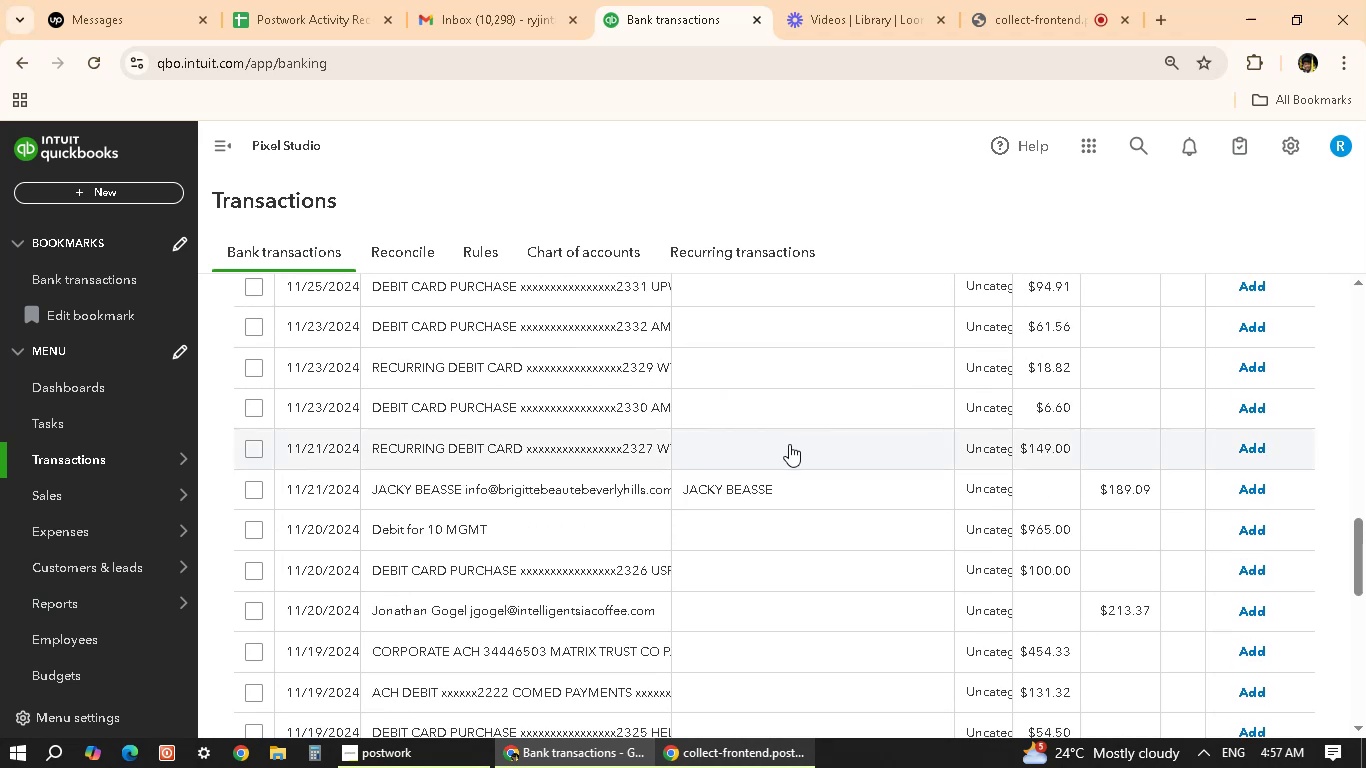 
wait(10.77)
 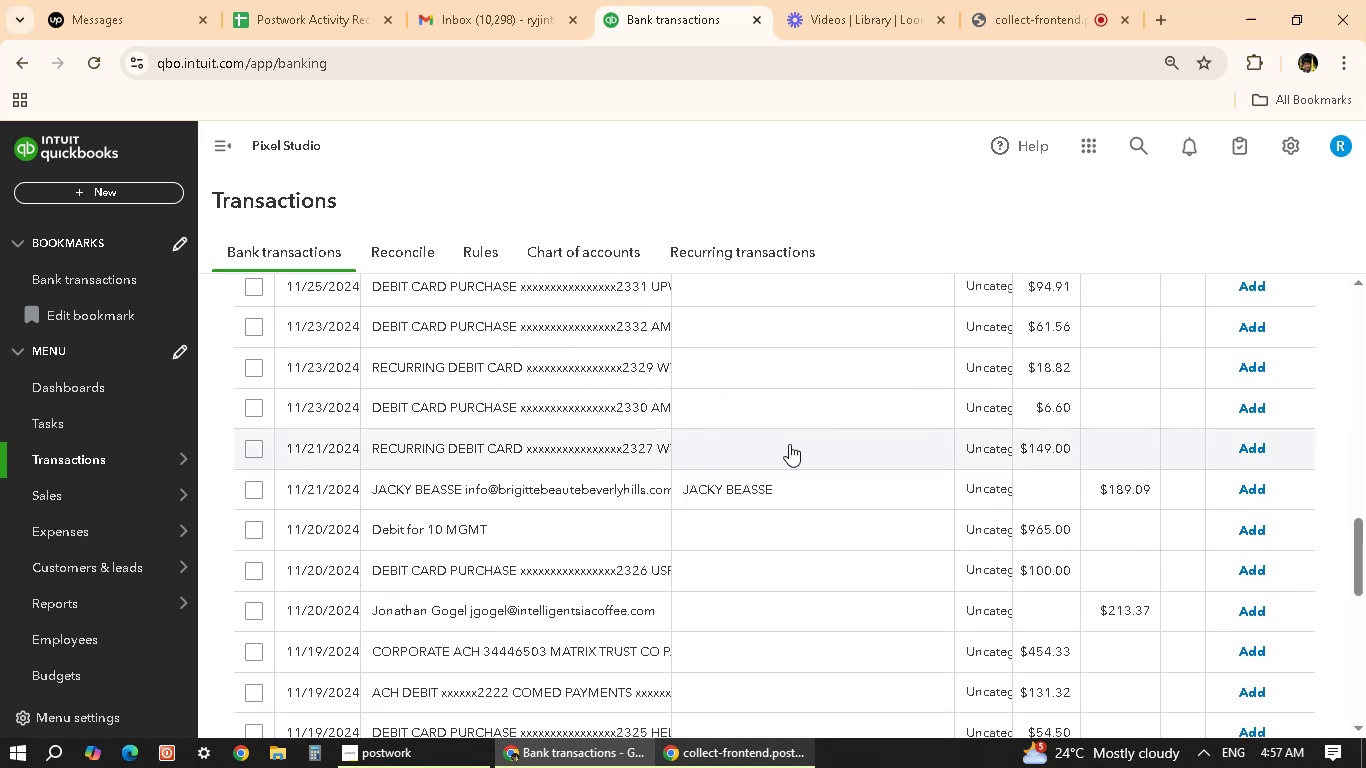 
scroll: coordinate [812, 511], scroll_direction: up, amount: 2.0
 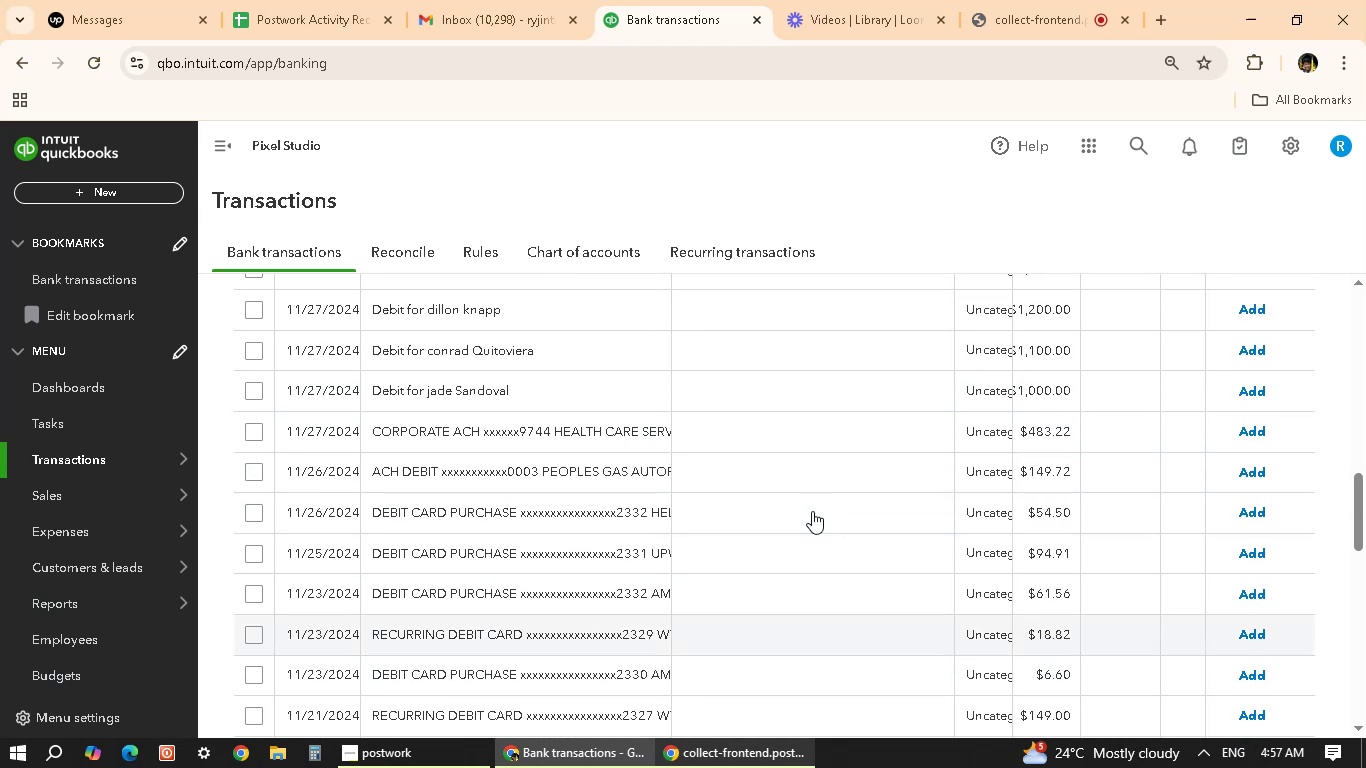 
scroll: coordinate [812, 511], scroll_direction: down, amount: 3.0
 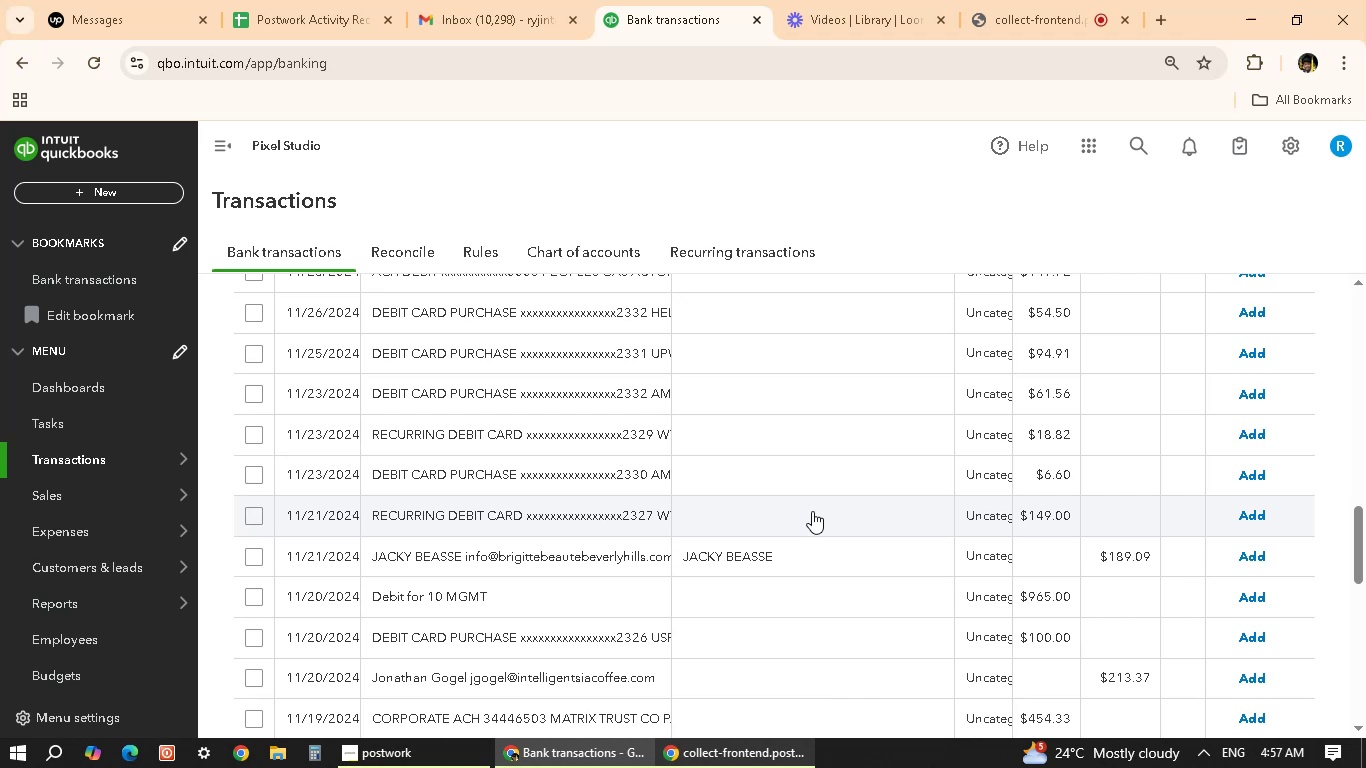 
wait(21.84)
 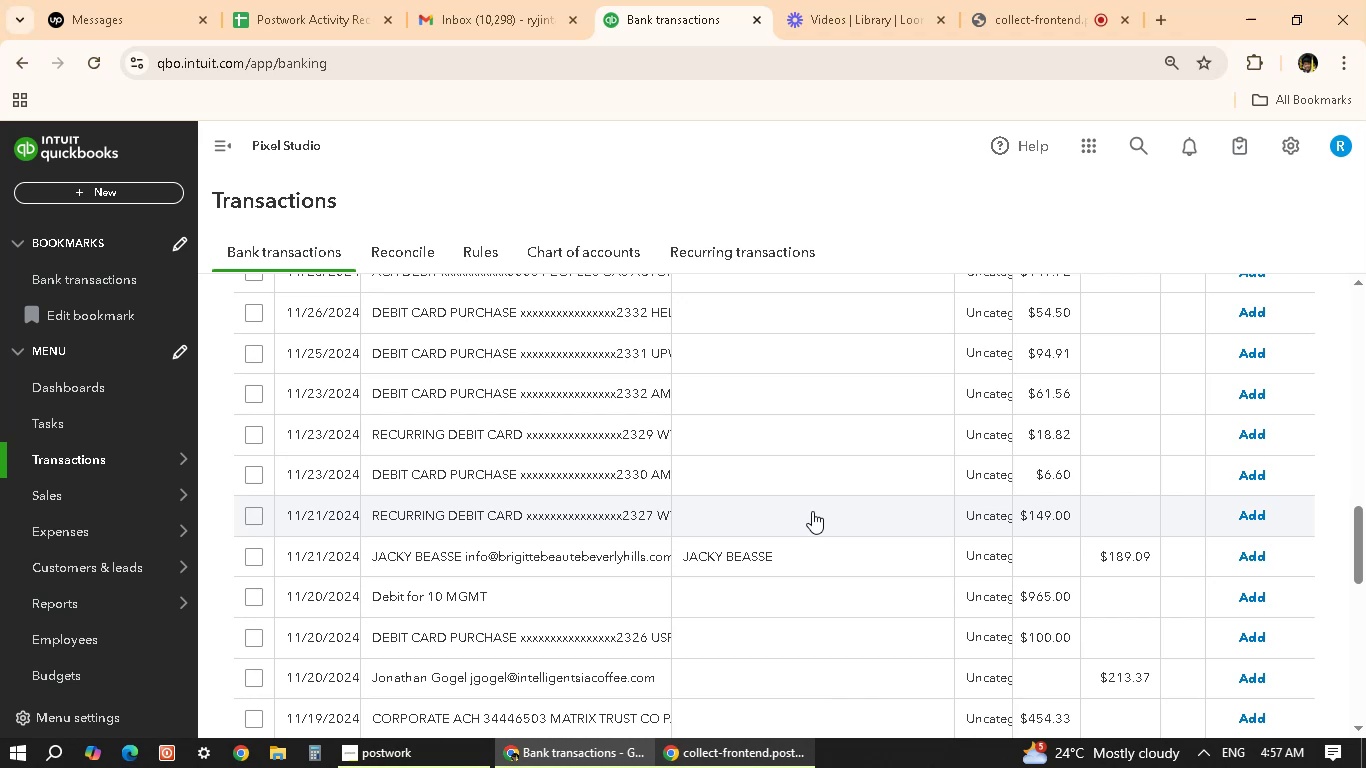 
left_click([711, 559])
 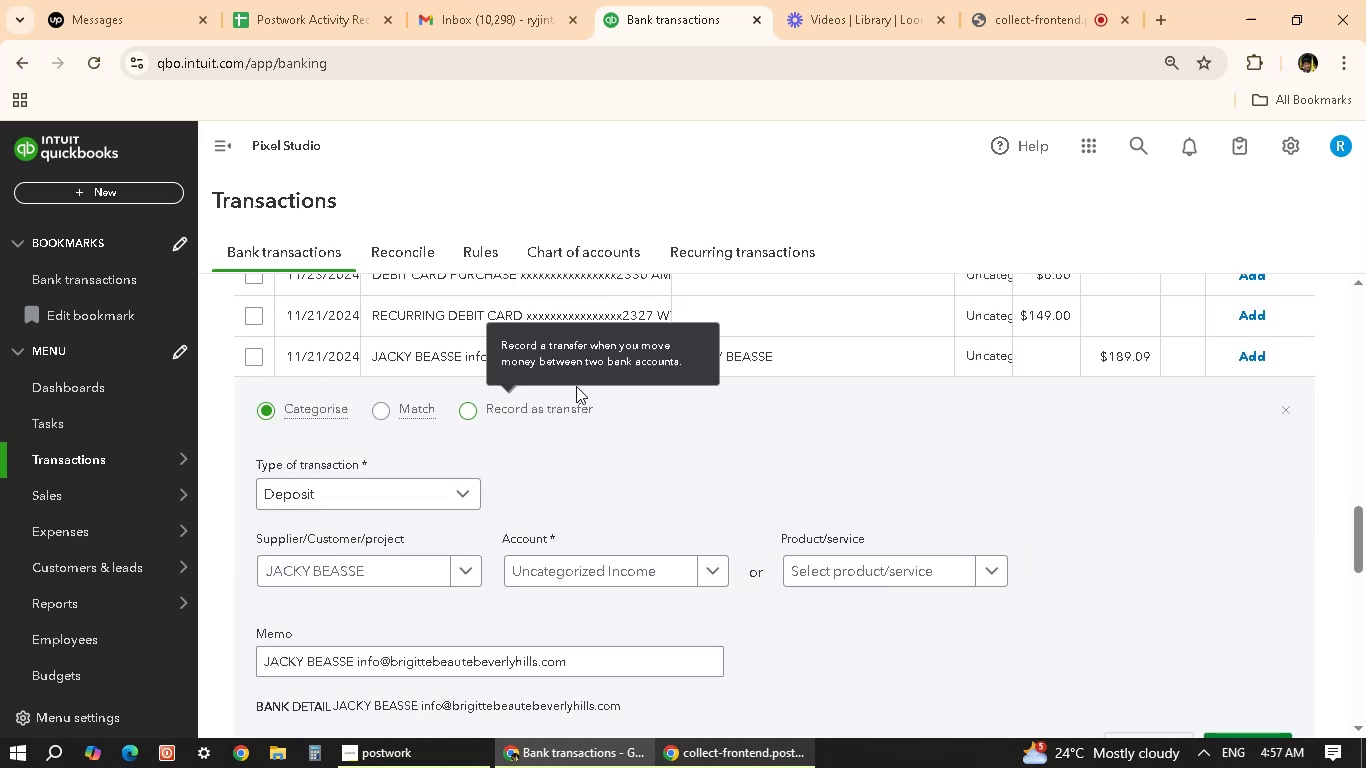 
scroll: coordinate [641, 568], scroll_direction: down, amount: 2.0
 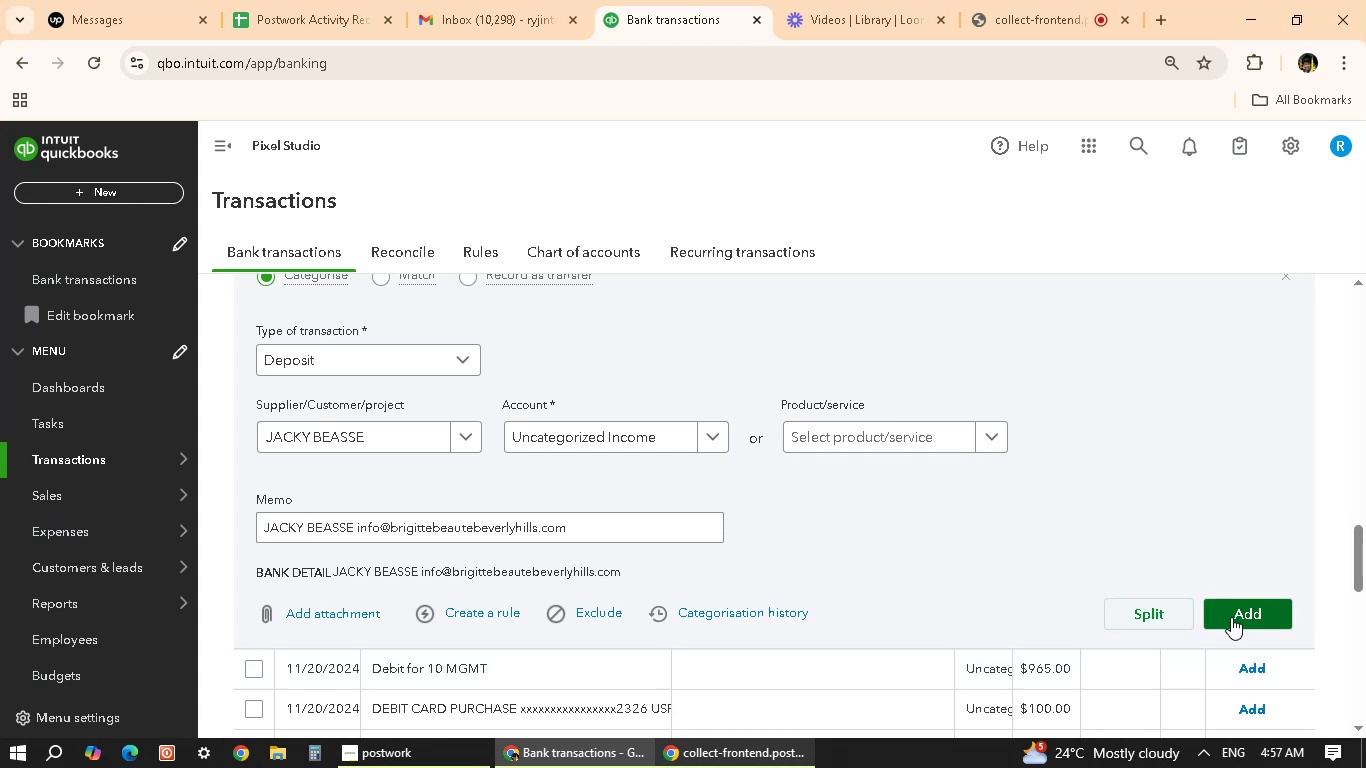 
left_click([1232, 619])
 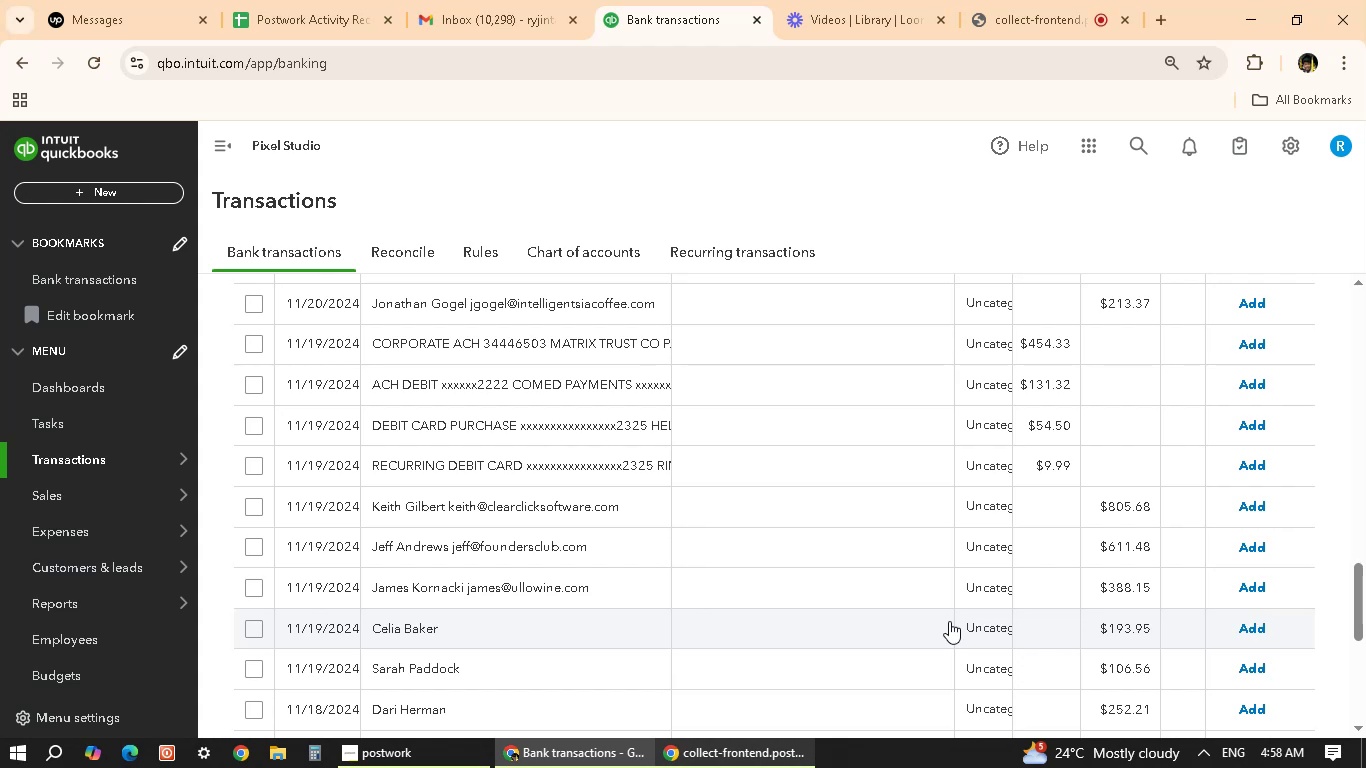 
wait(14.79)
 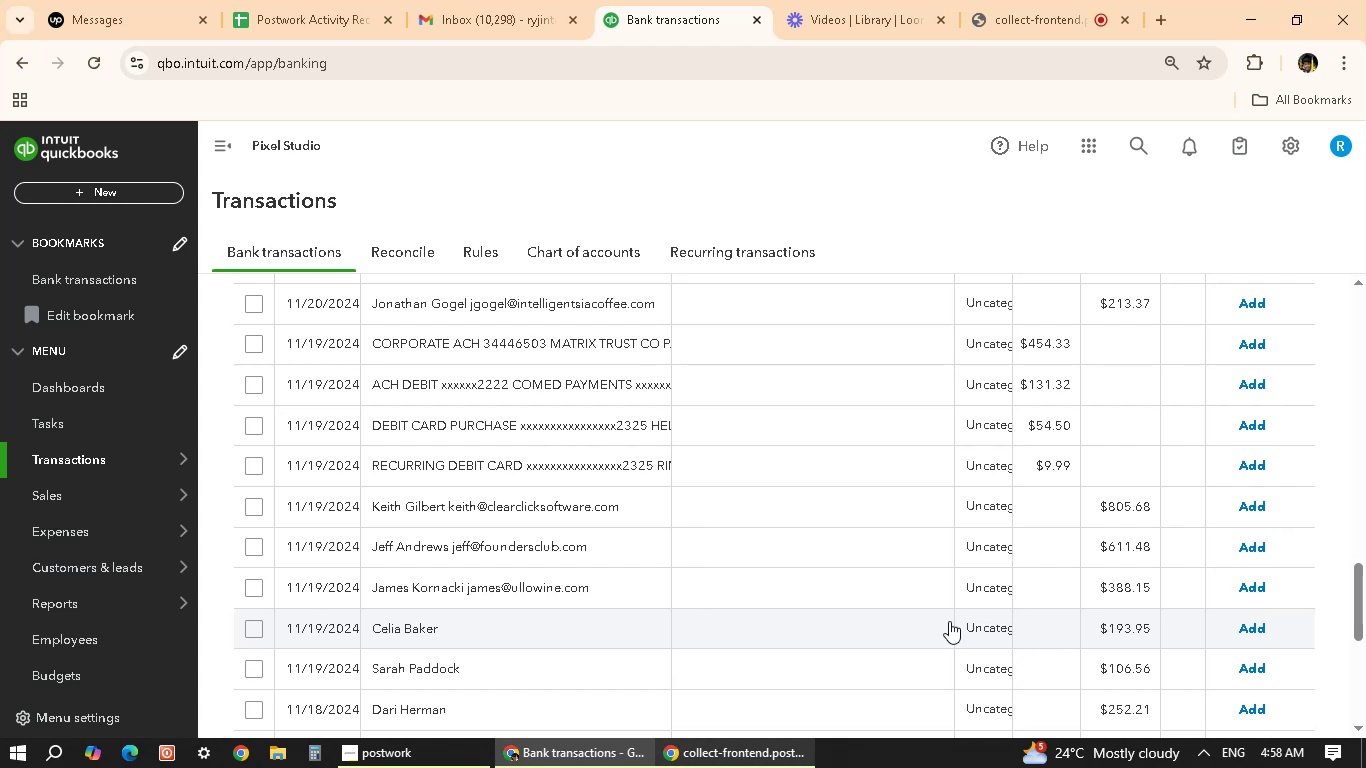 
scroll: coordinate [436, 496], scroll_direction: up, amount: 2.0
 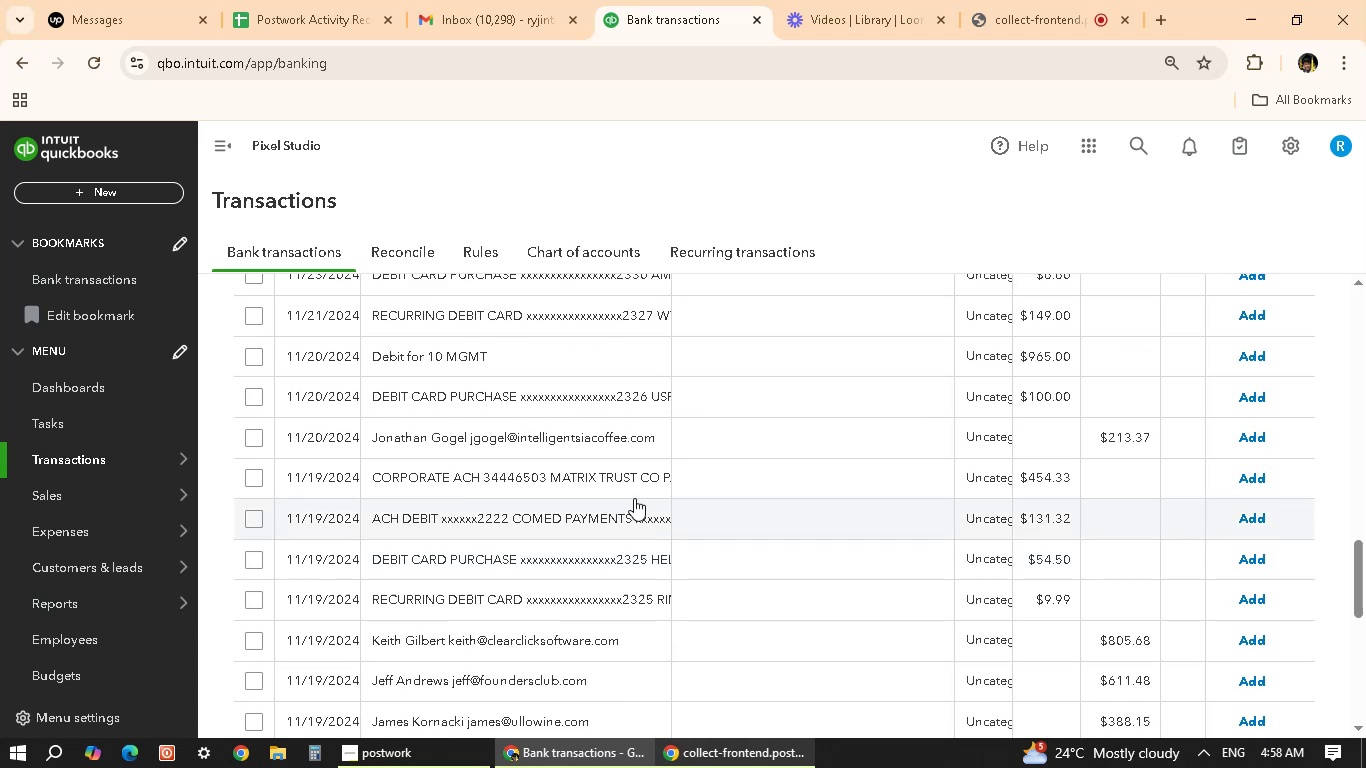 
scroll: coordinate [676, 512], scroll_direction: down, amount: 3.0
 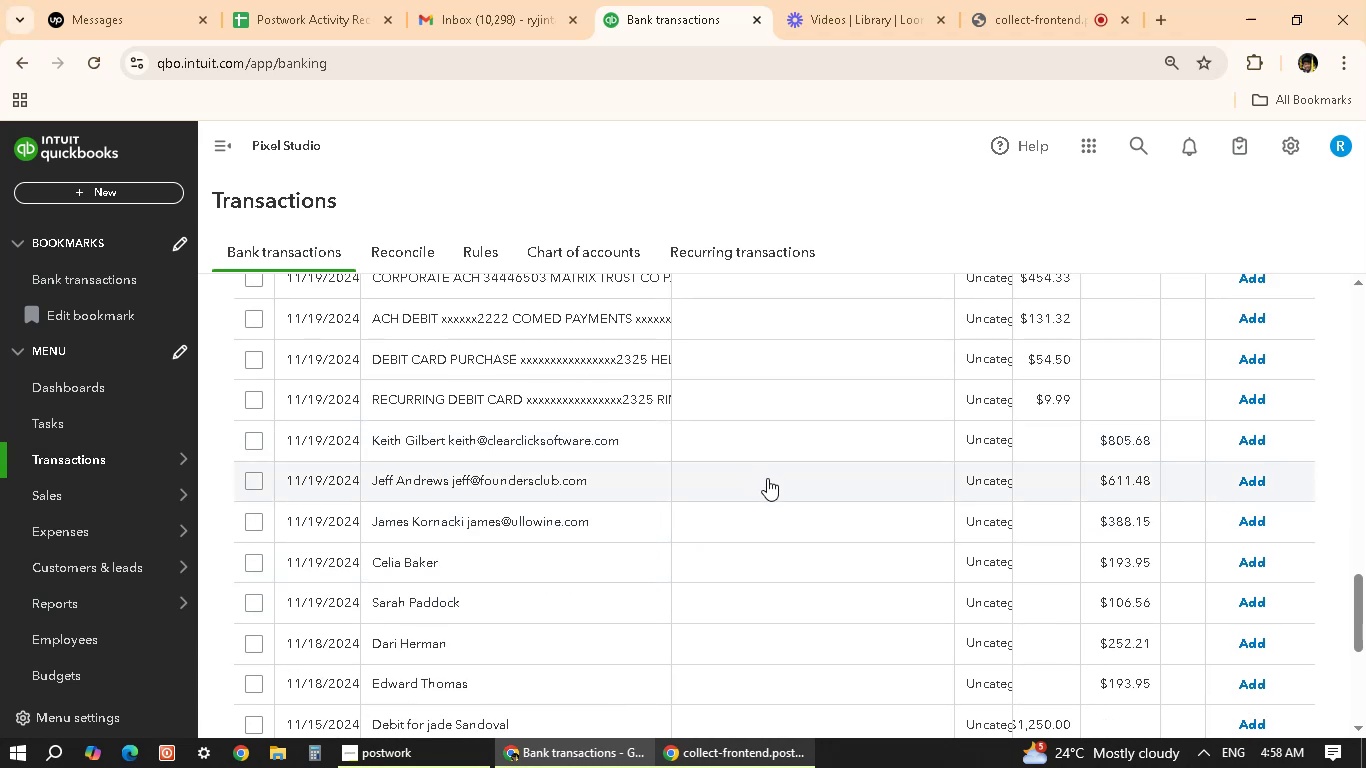 
left_click([827, 447])
 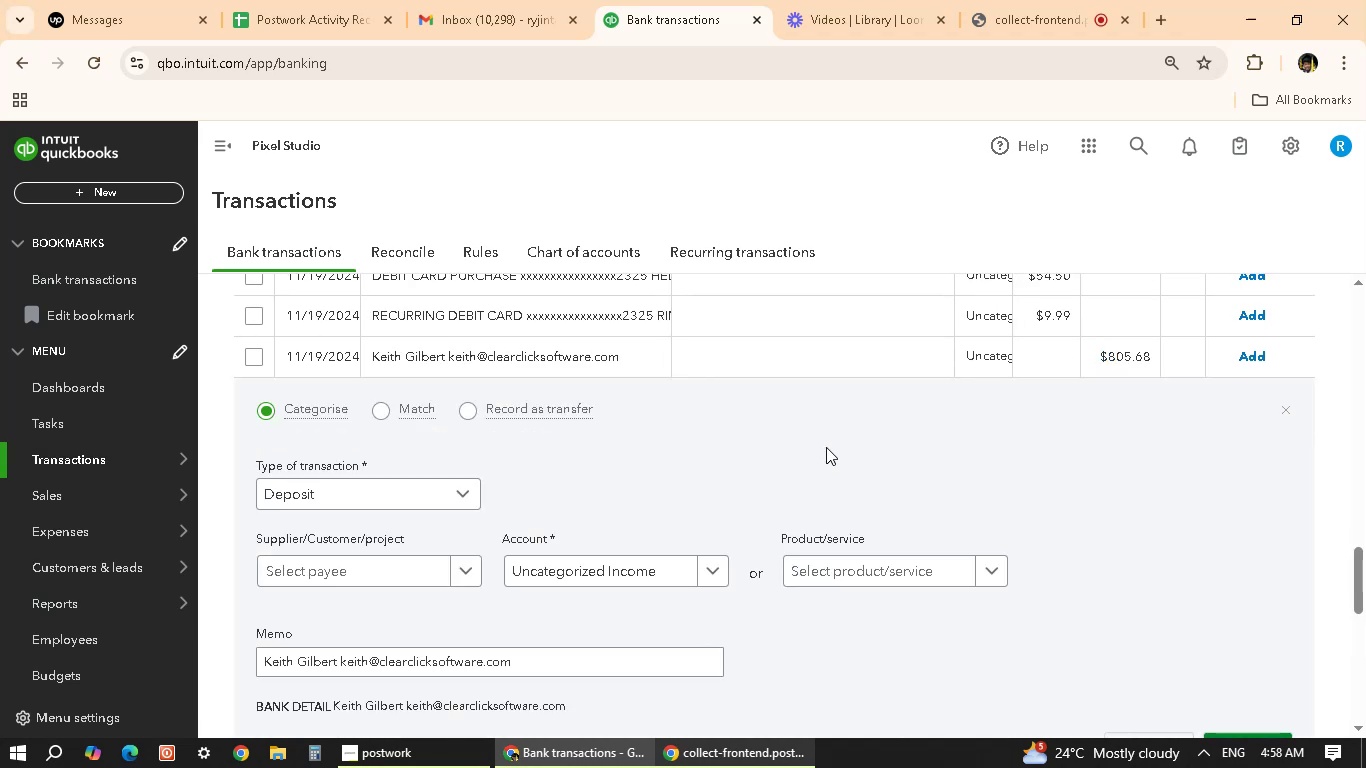 
scroll: coordinate [285, 605], scroll_direction: down, amount: 2.0
 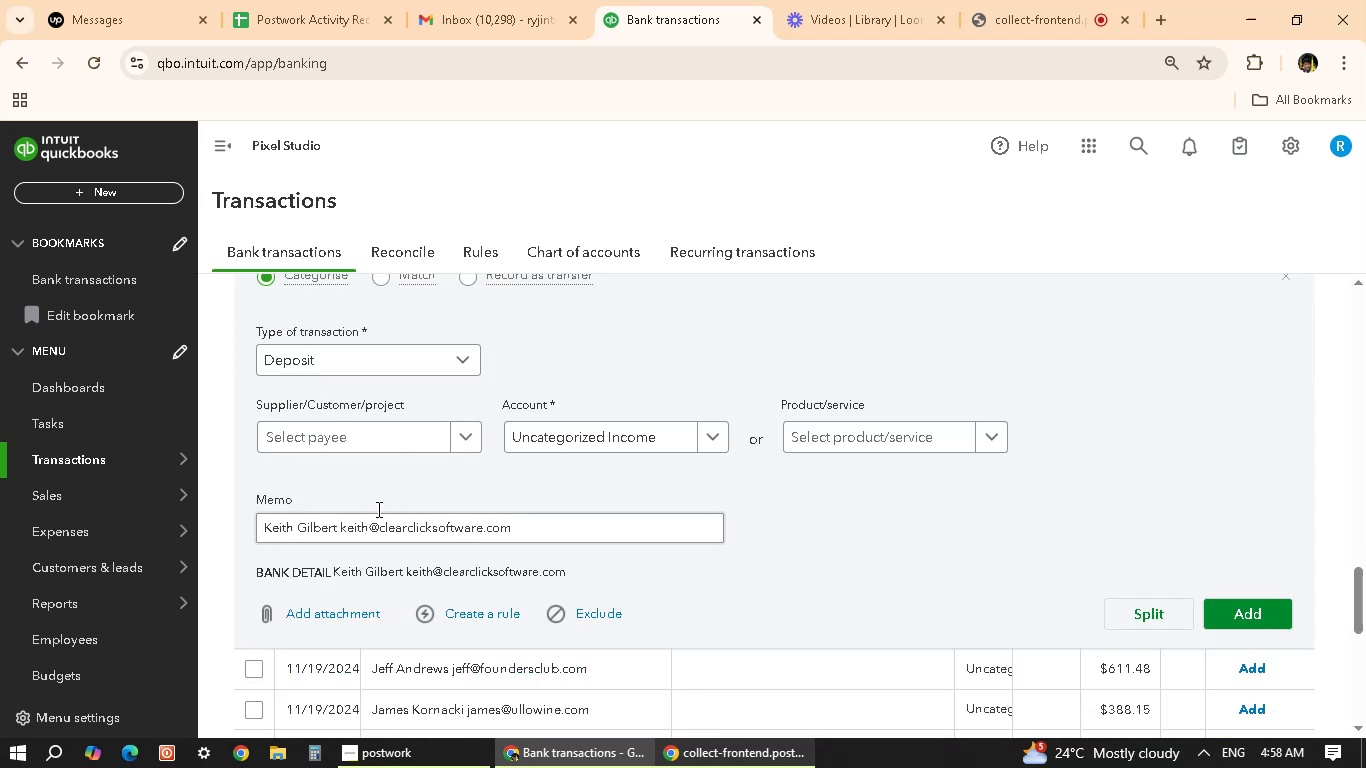 
left_click([377, 446])
 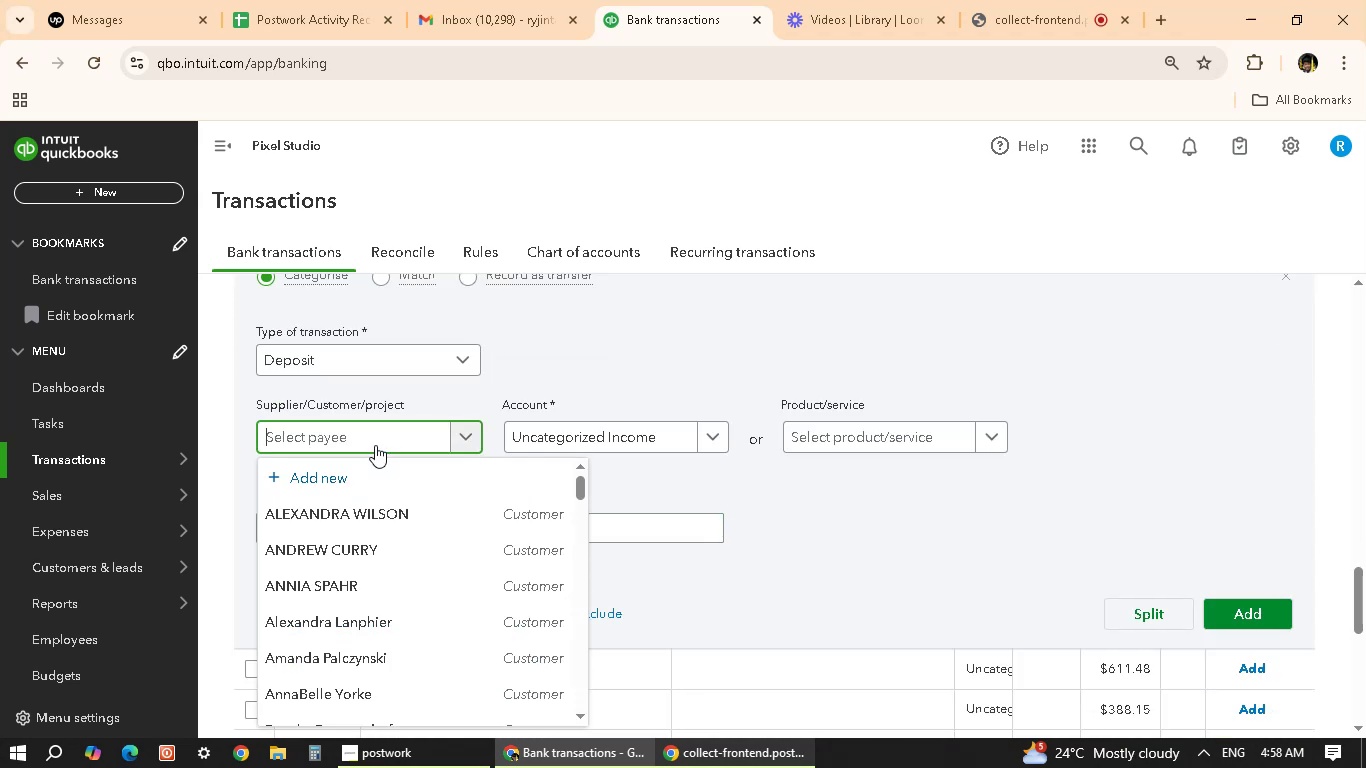 
type(keith )
 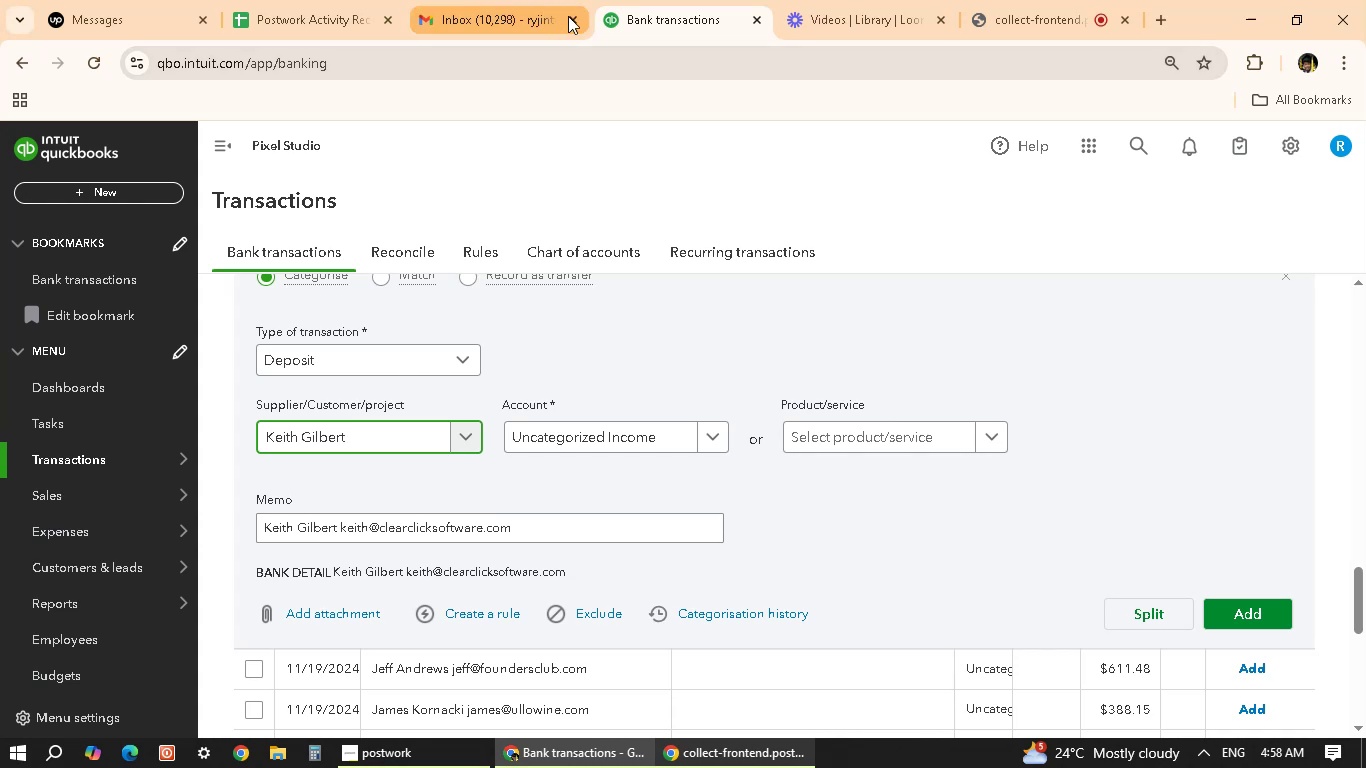 
wait(30.98)
 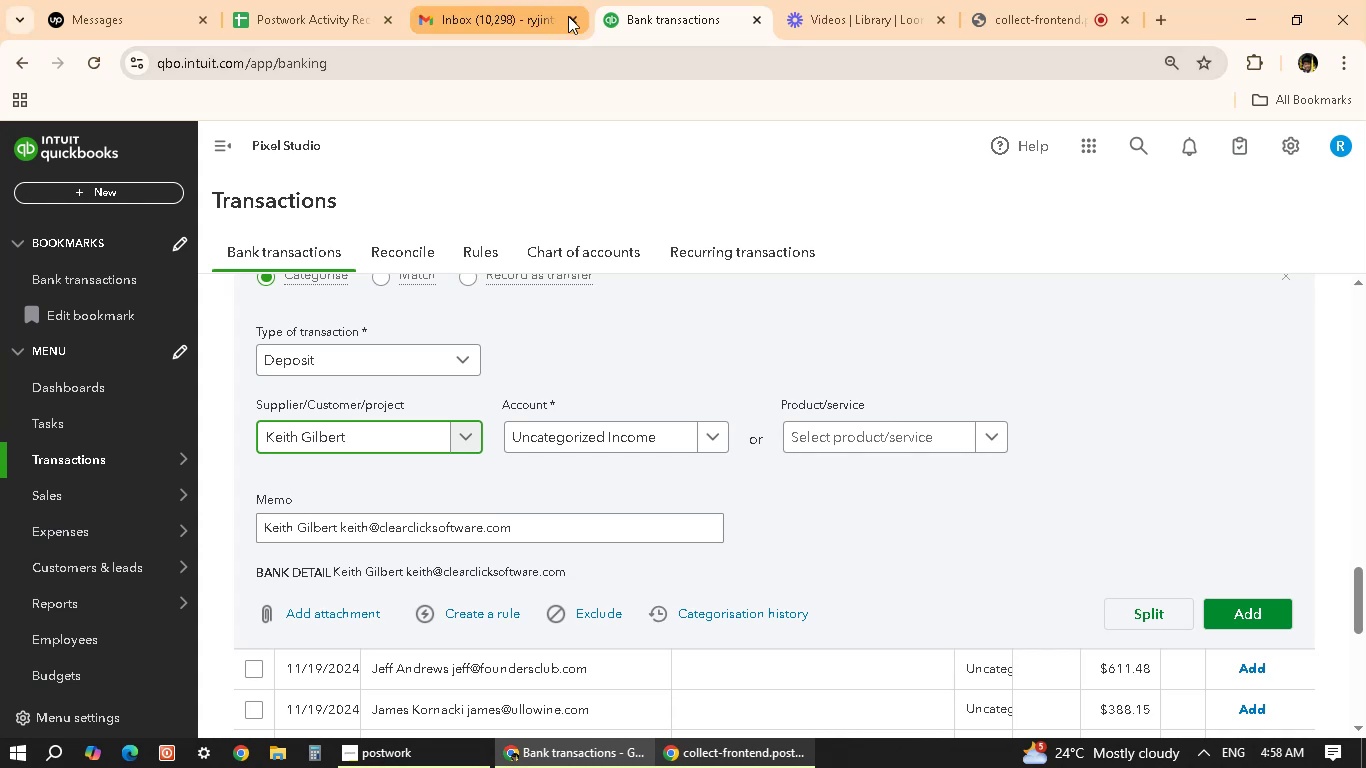 
left_click([1251, 624])
 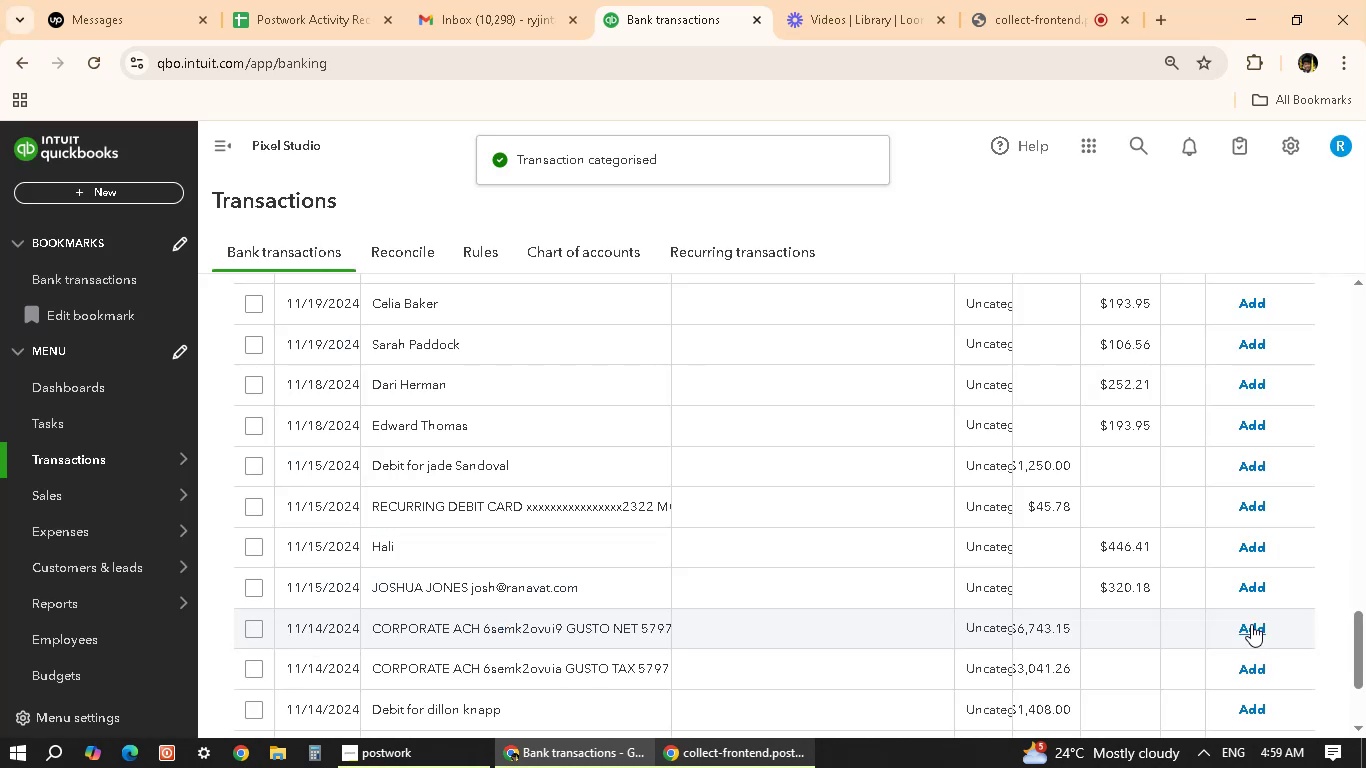 
wait(11.92)
 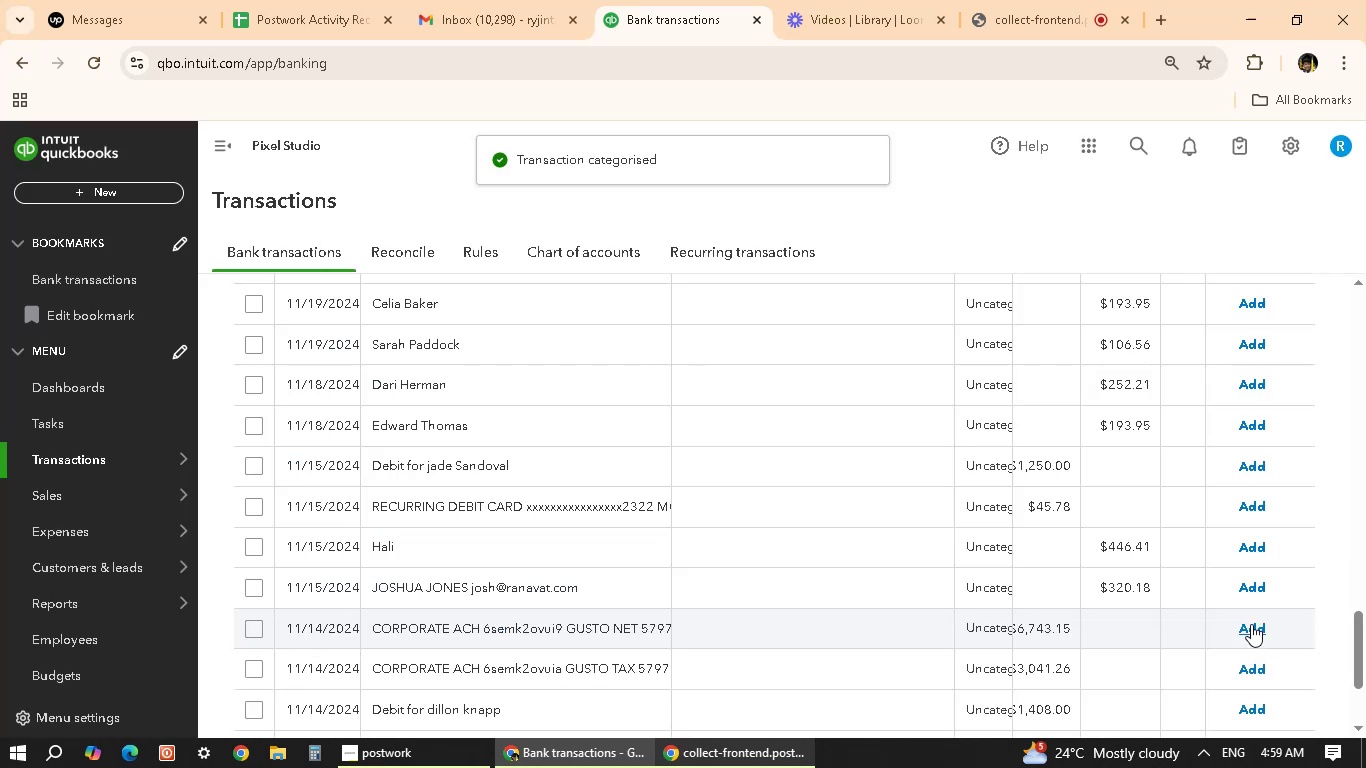 
scroll: coordinate [576, 492], scroll_direction: up, amount: 4.0
 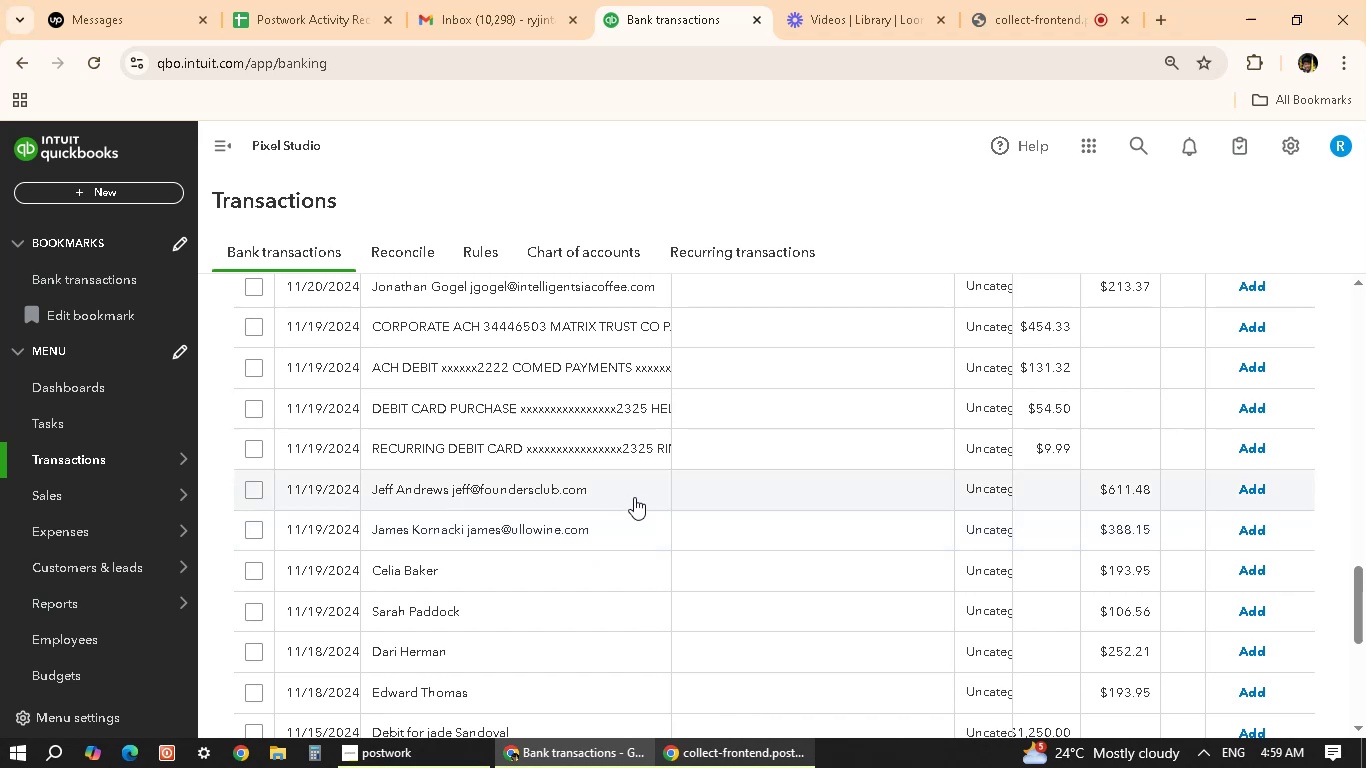 
wait(6.79)
 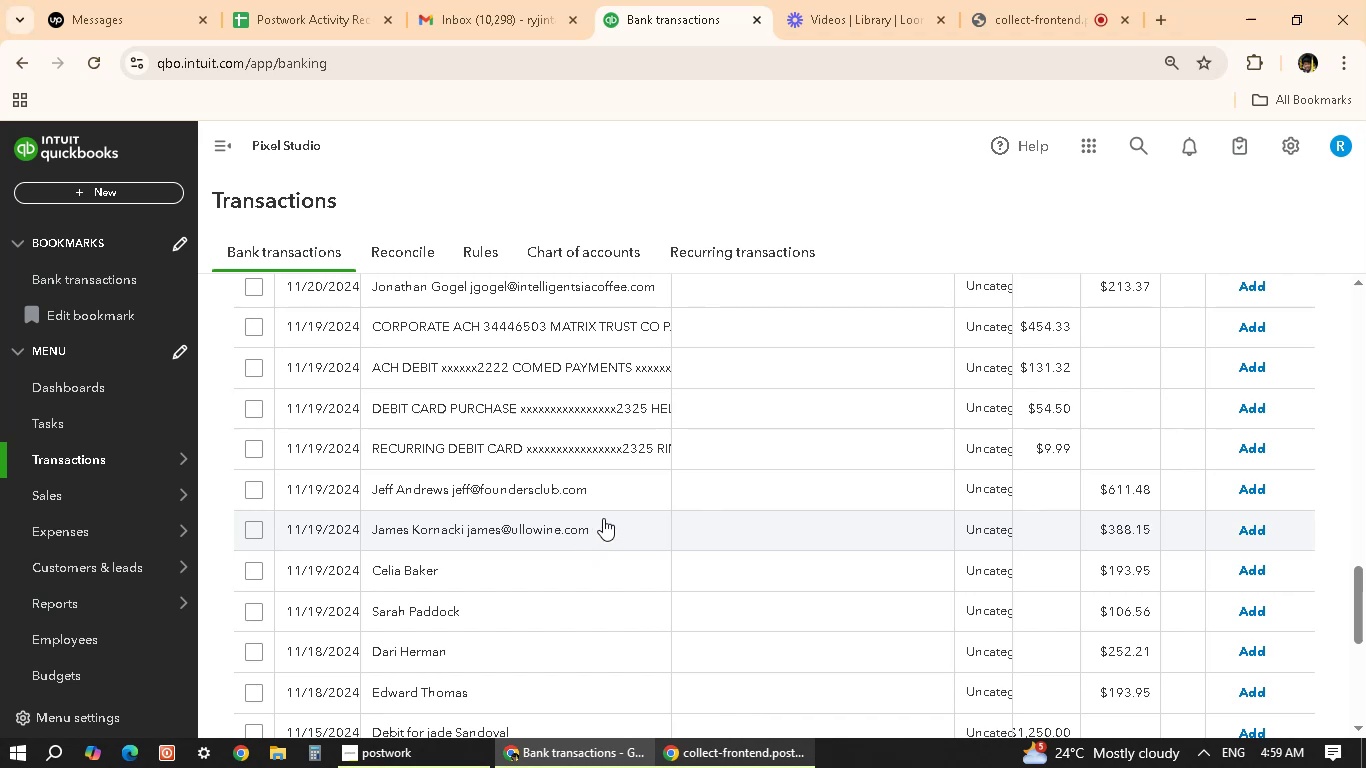 
scroll: coordinate [634, 497], scroll_direction: up, amount: 19.0
 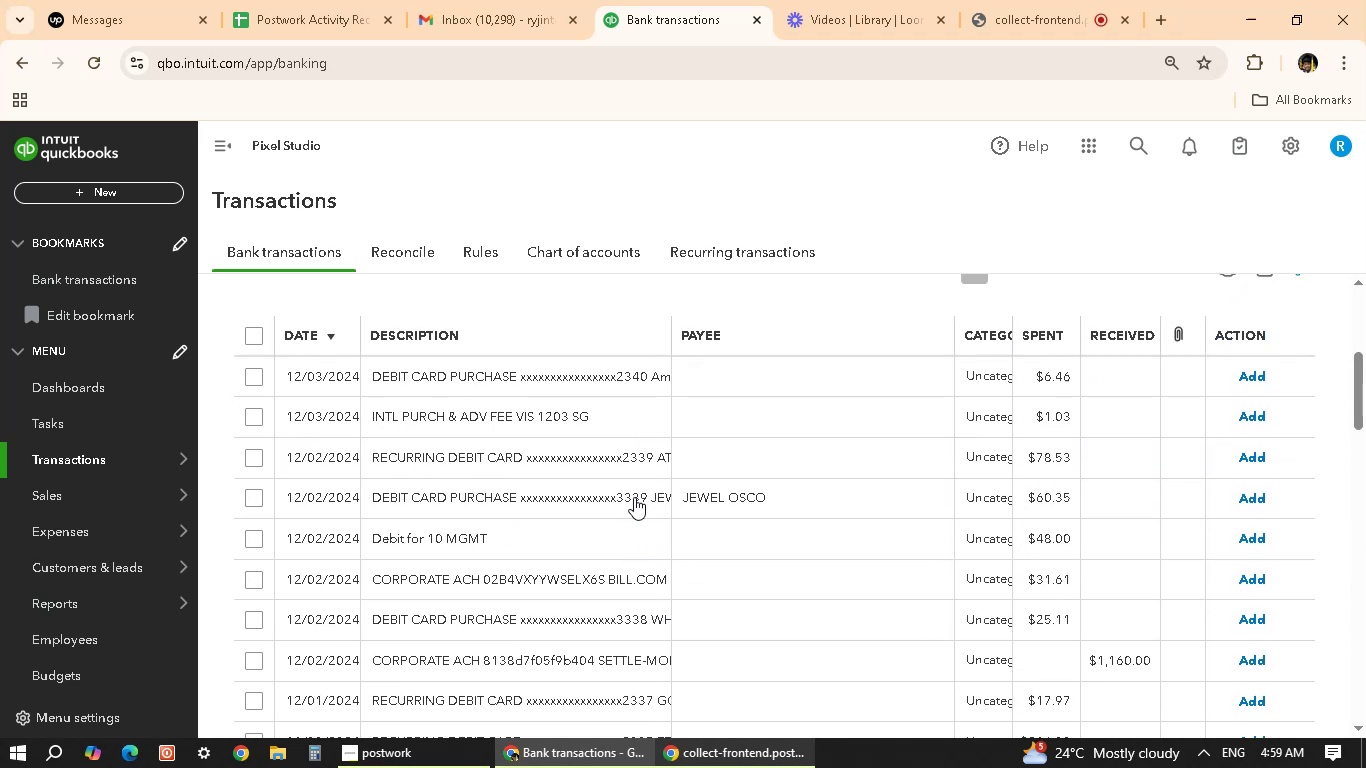 
scroll: coordinate [614, 538], scroll_direction: down, amount: 17.0
 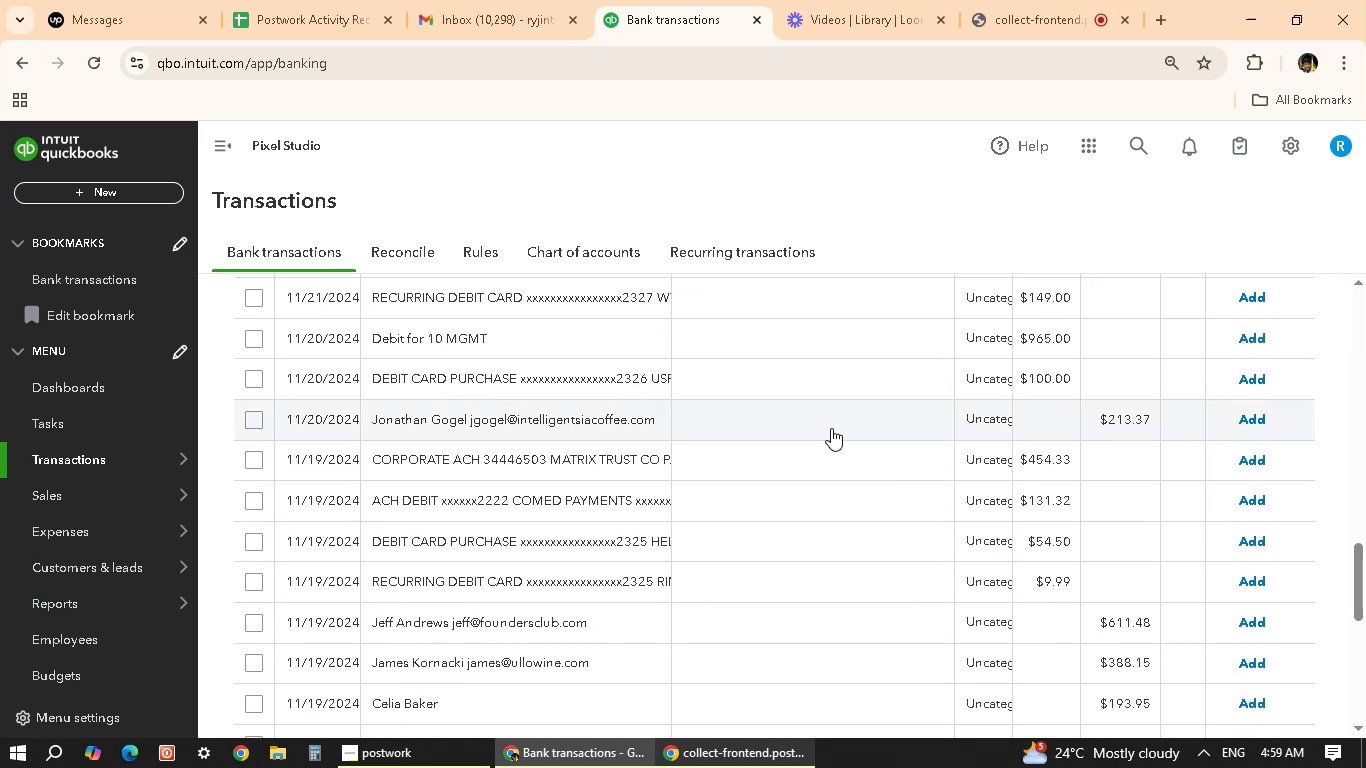 
left_click([831, 428])
 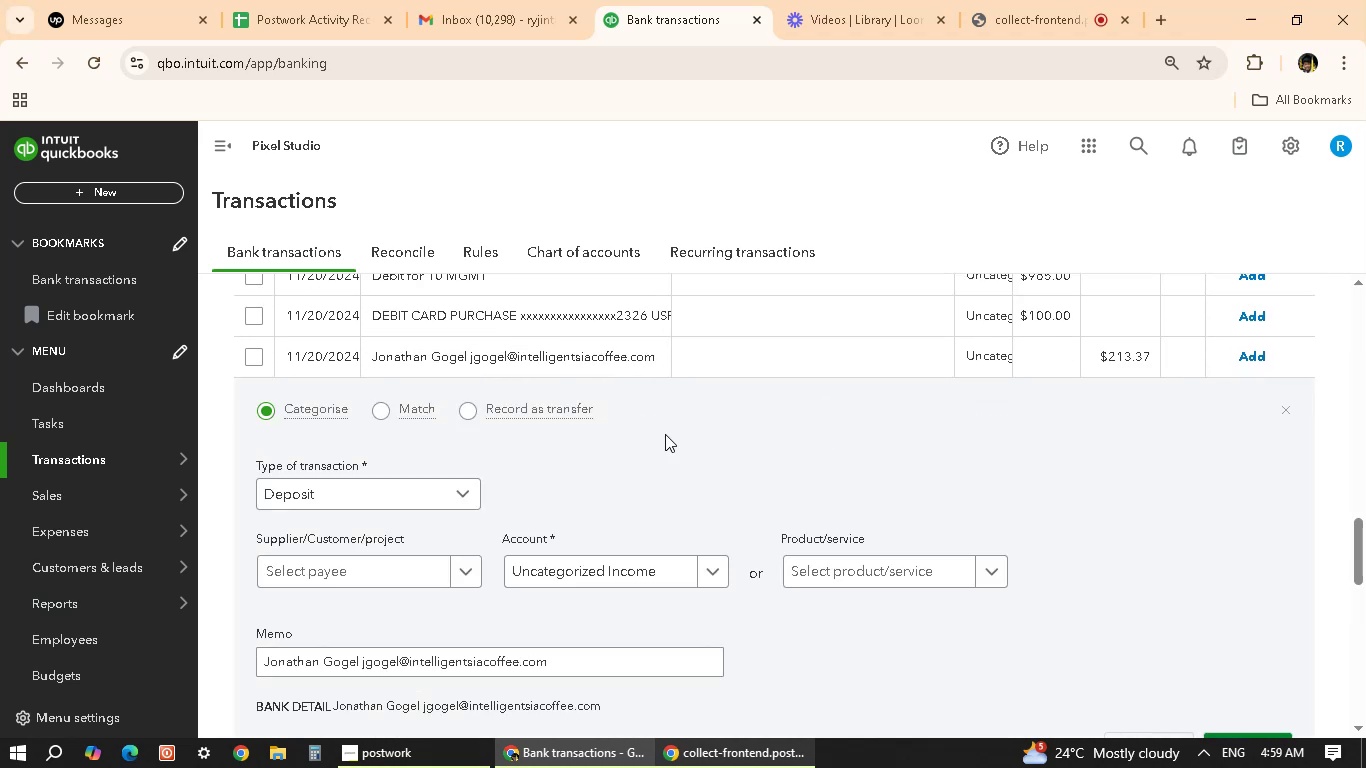 
left_click([386, 558])
 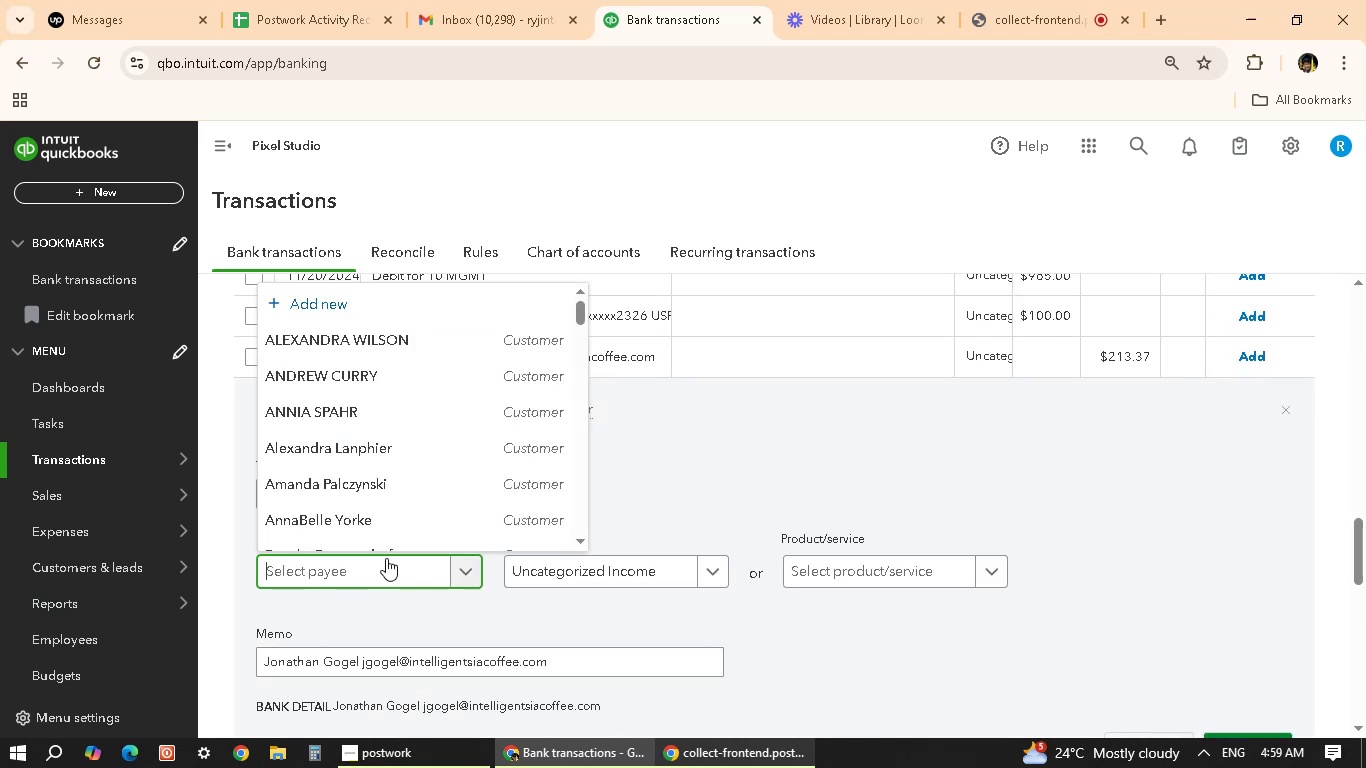 
type(jonathan gogel)
 